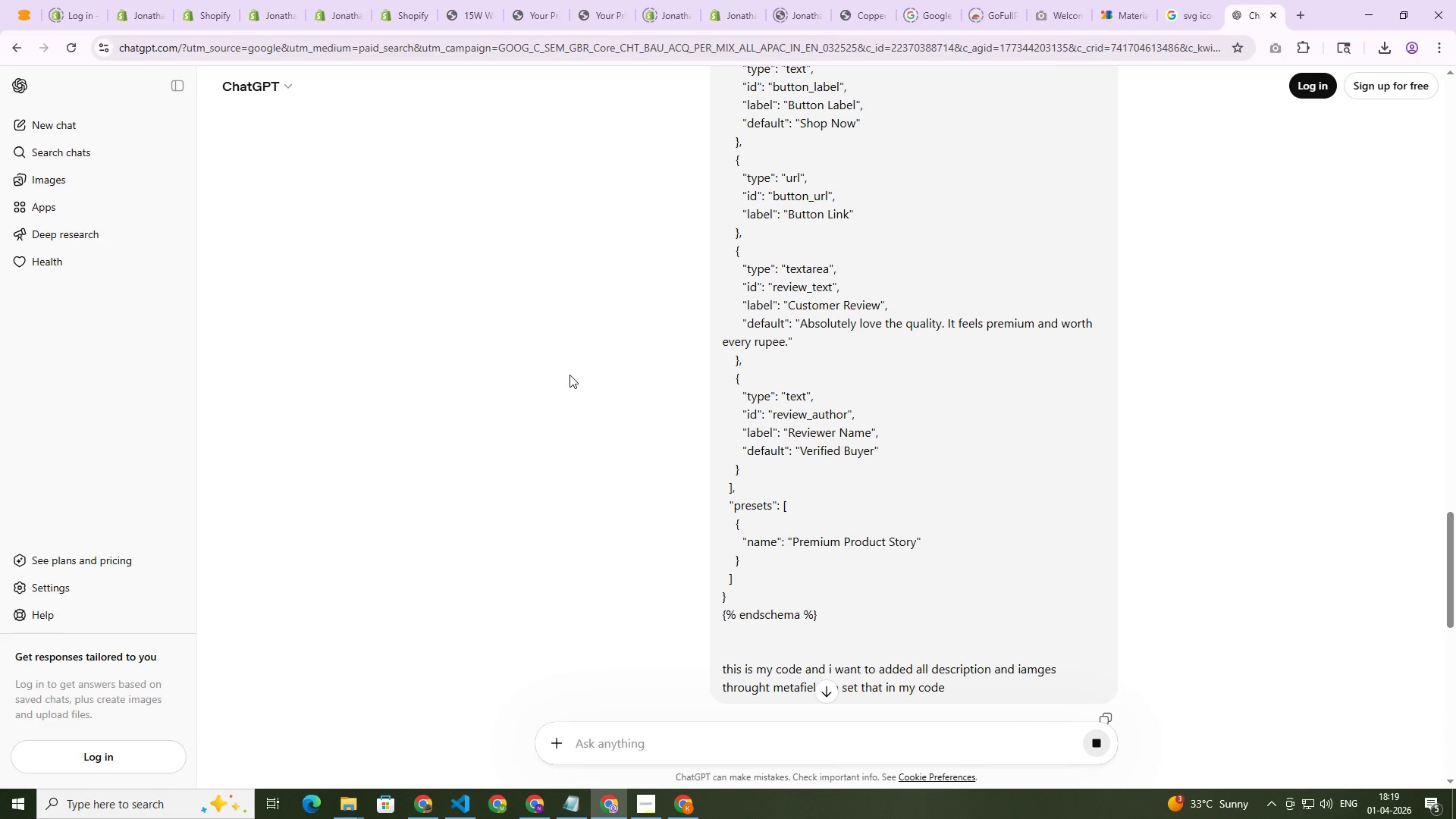 
scroll: coordinate [652, 484], scroll_direction: down, amount: 14.0
 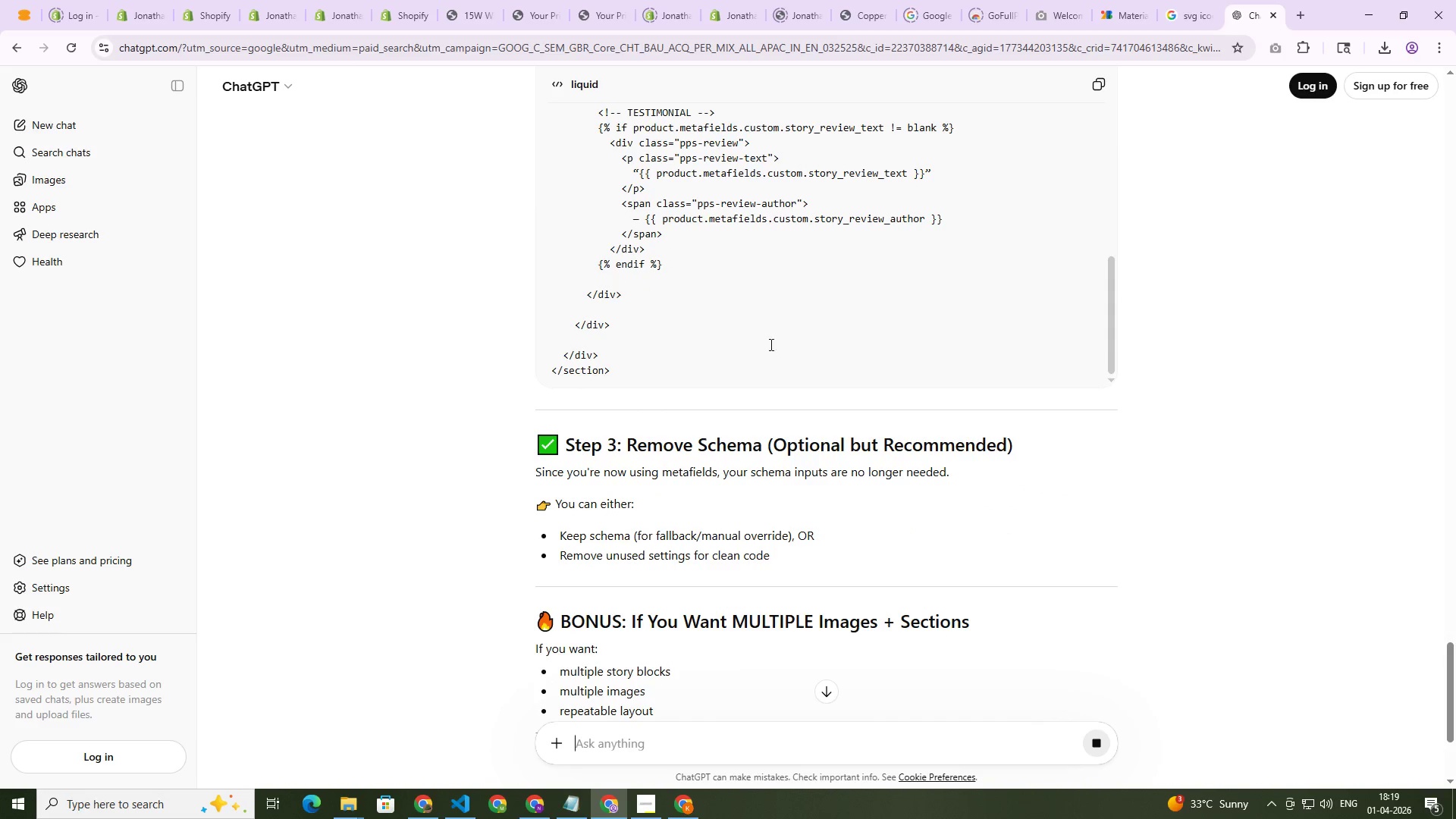 
scroll: coordinate [770, 353], scroll_direction: up, amount: 4.0
 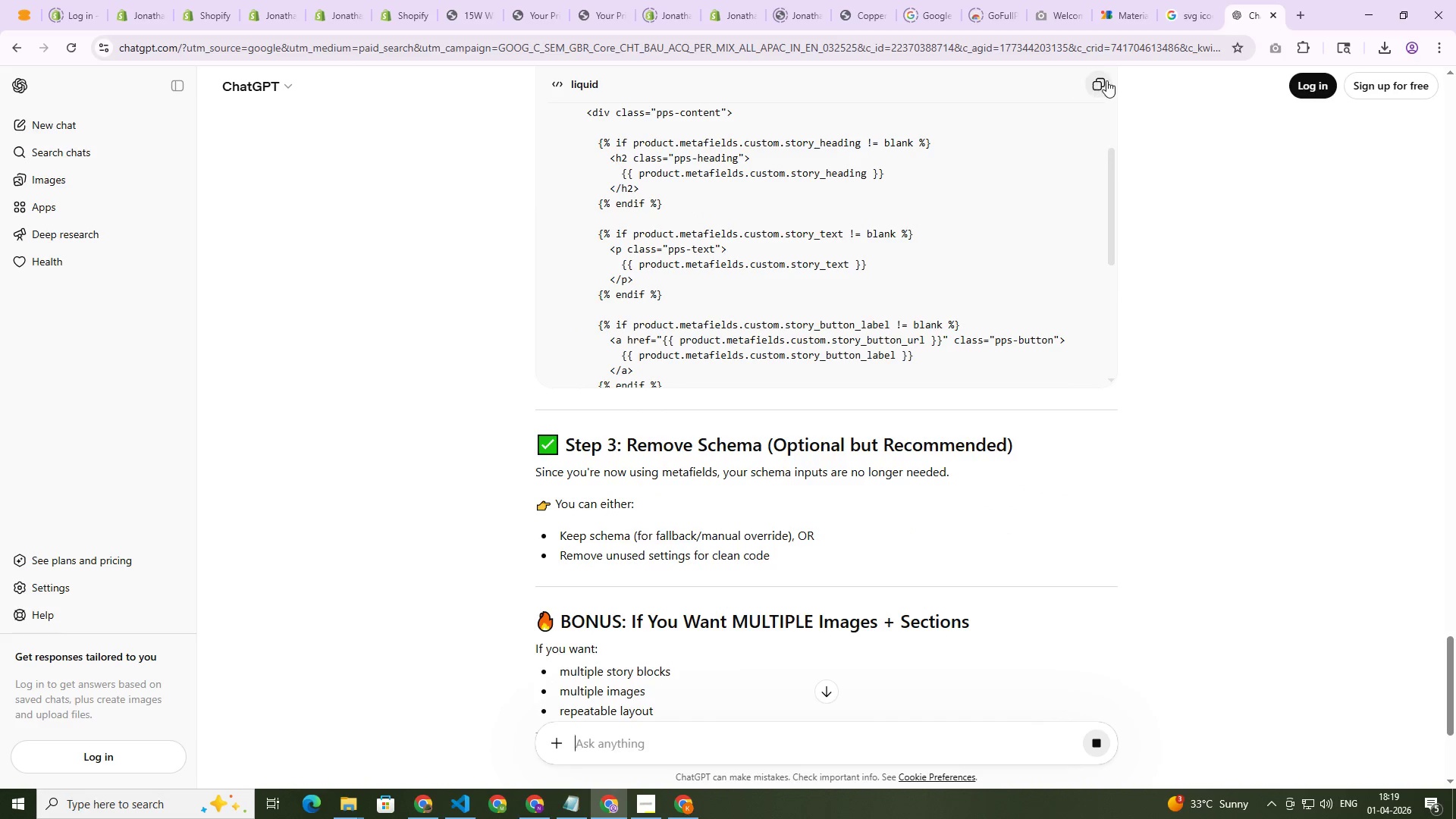 
left_click([1108, 80])
 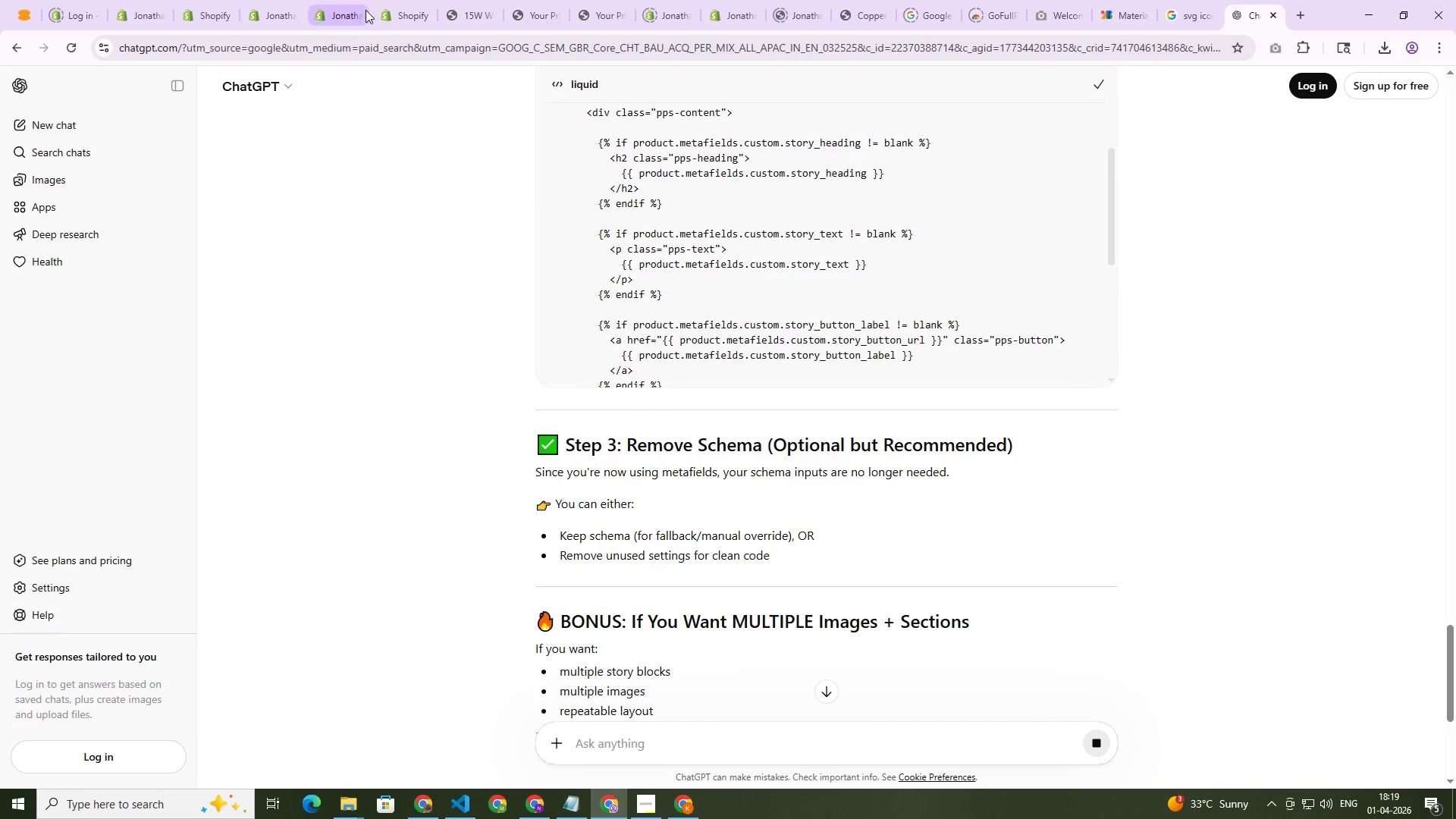 
left_click([403, 0])
 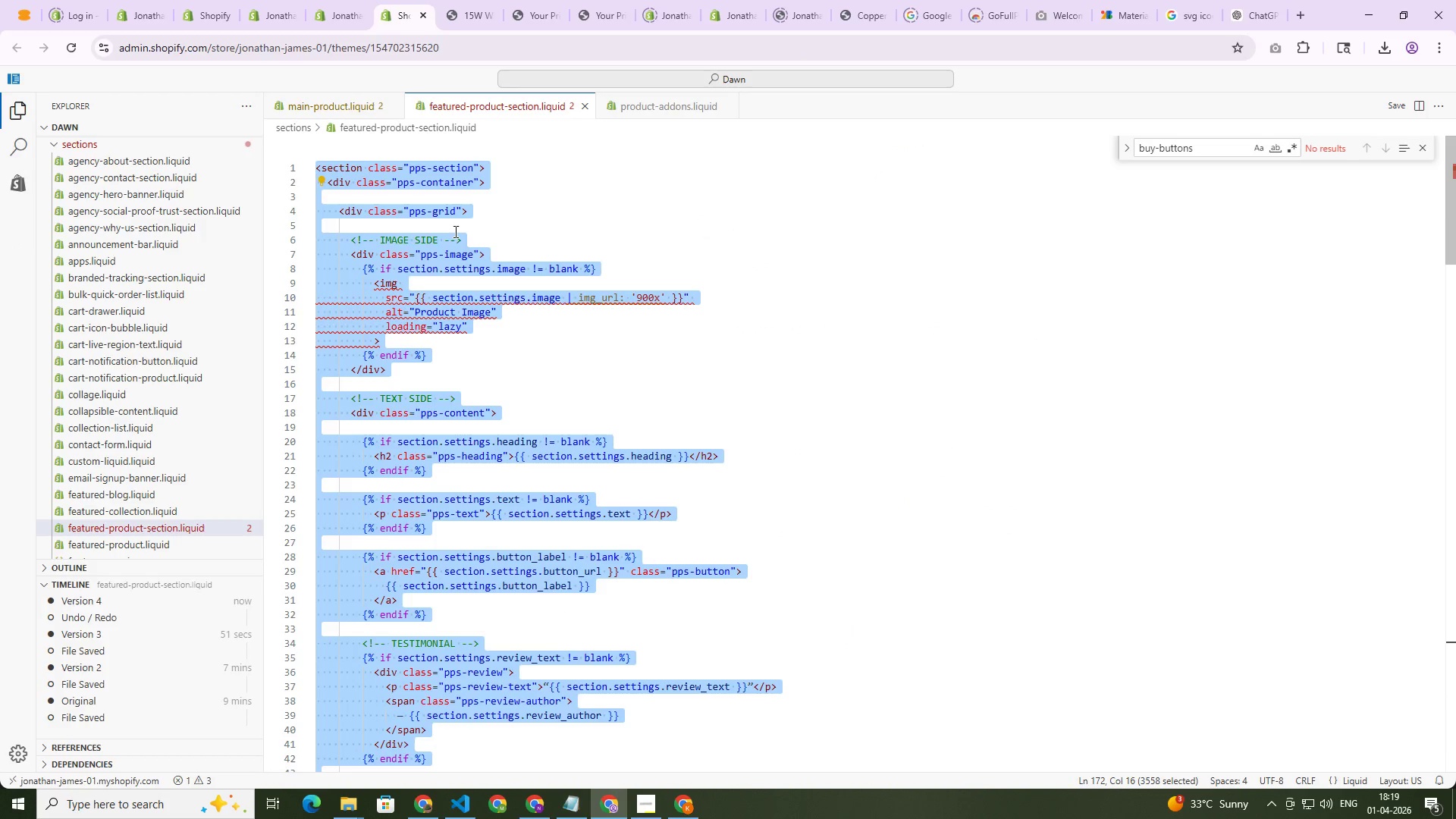 
left_click_drag(start_coordinate=[513, 218], to_coordinate=[507, 218])
 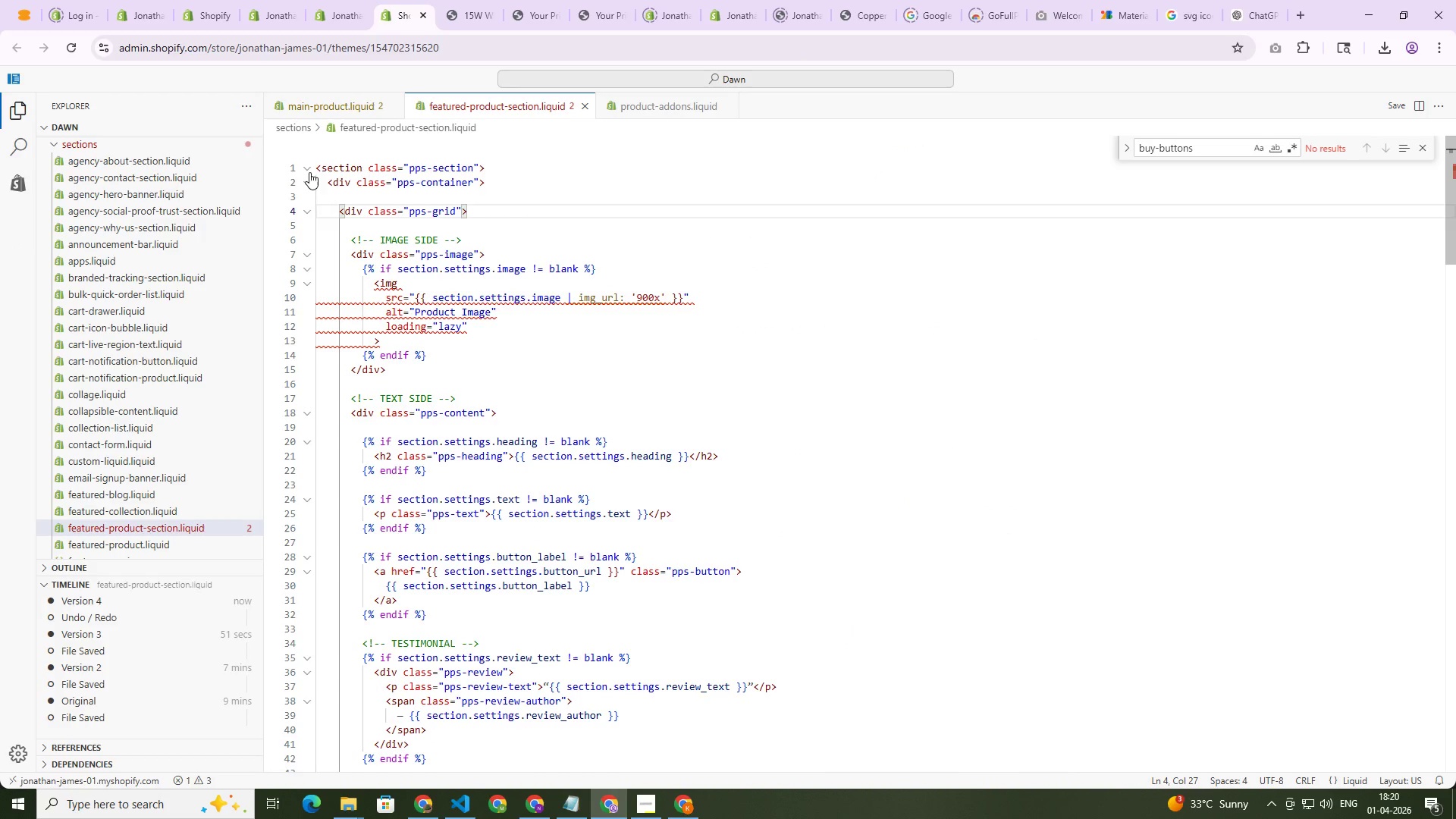 
left_click([309, 165])
 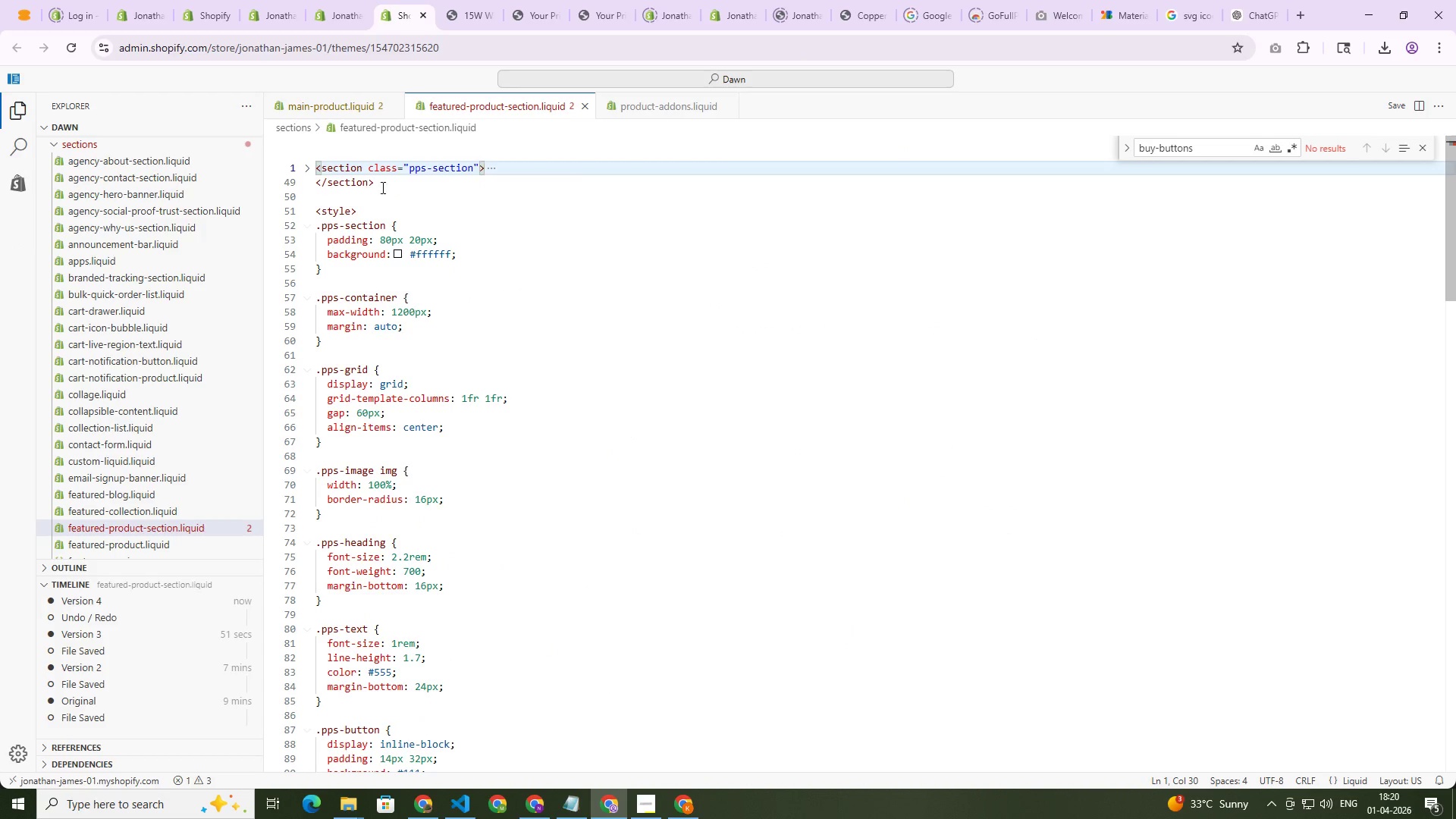 
left_click_drag(start_coordinate=[397, 182], to_coordinate=[330, 170])
 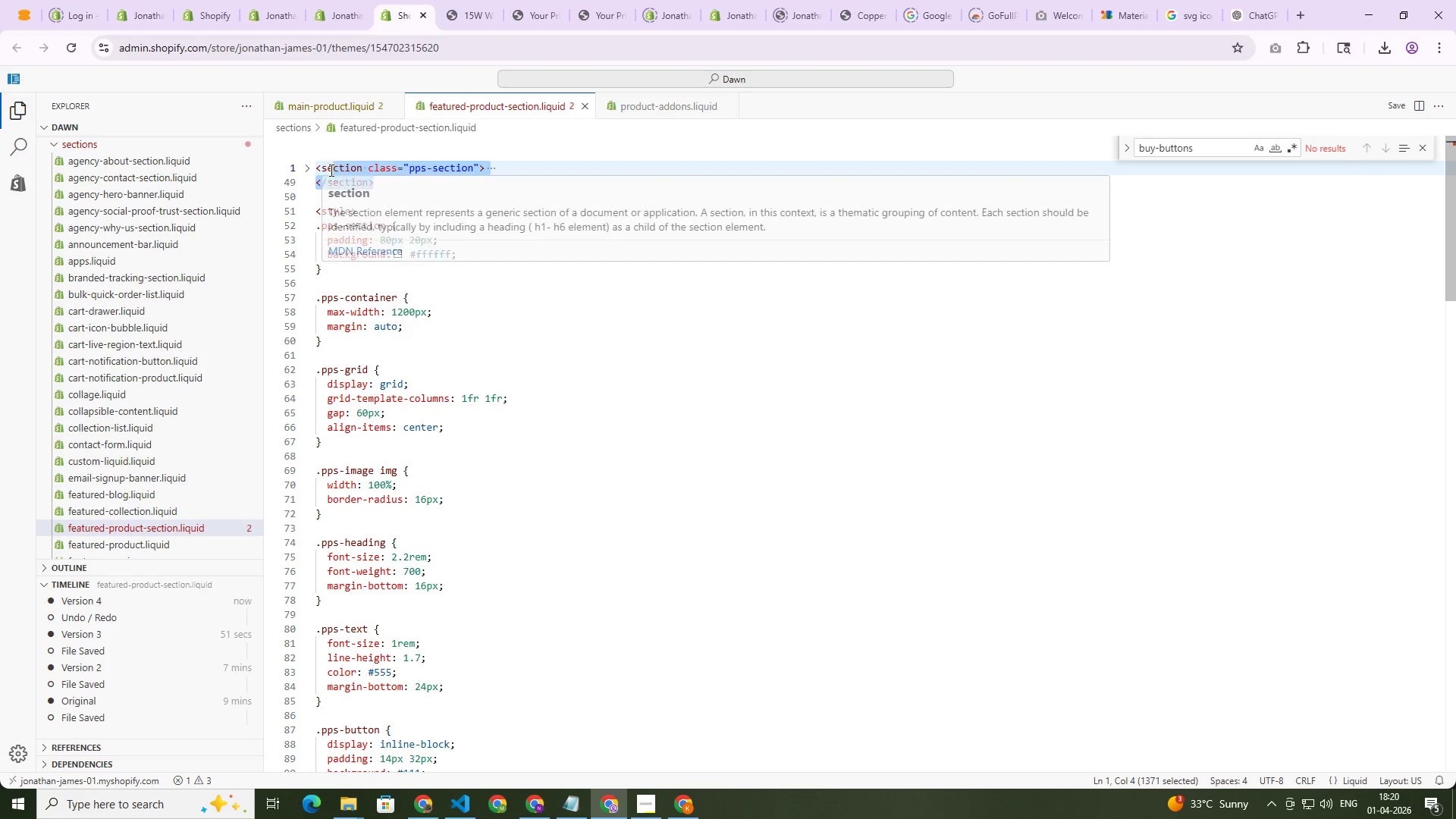 
key(Control+ControlRight)
 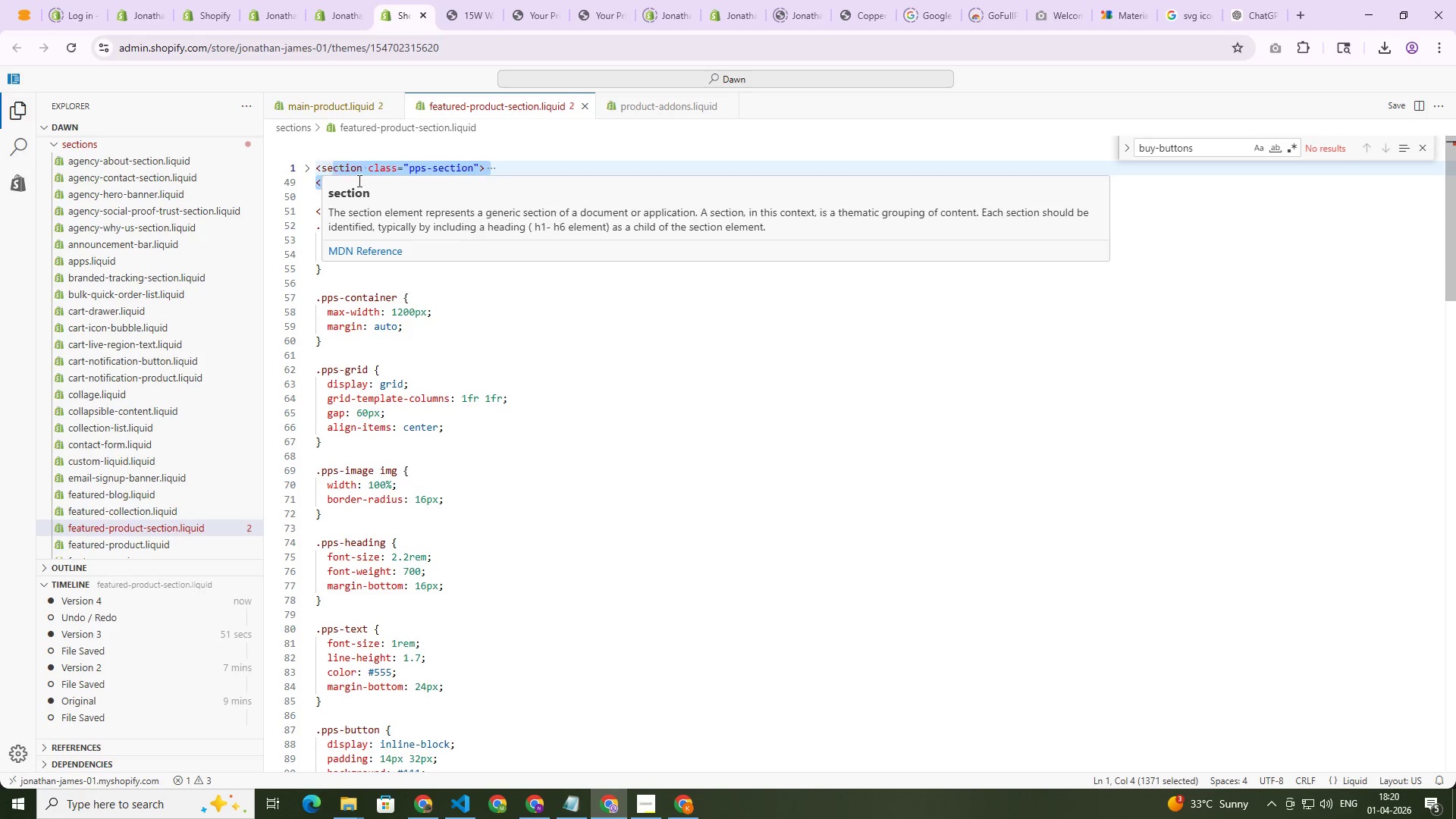 
key(Control+Slash)
 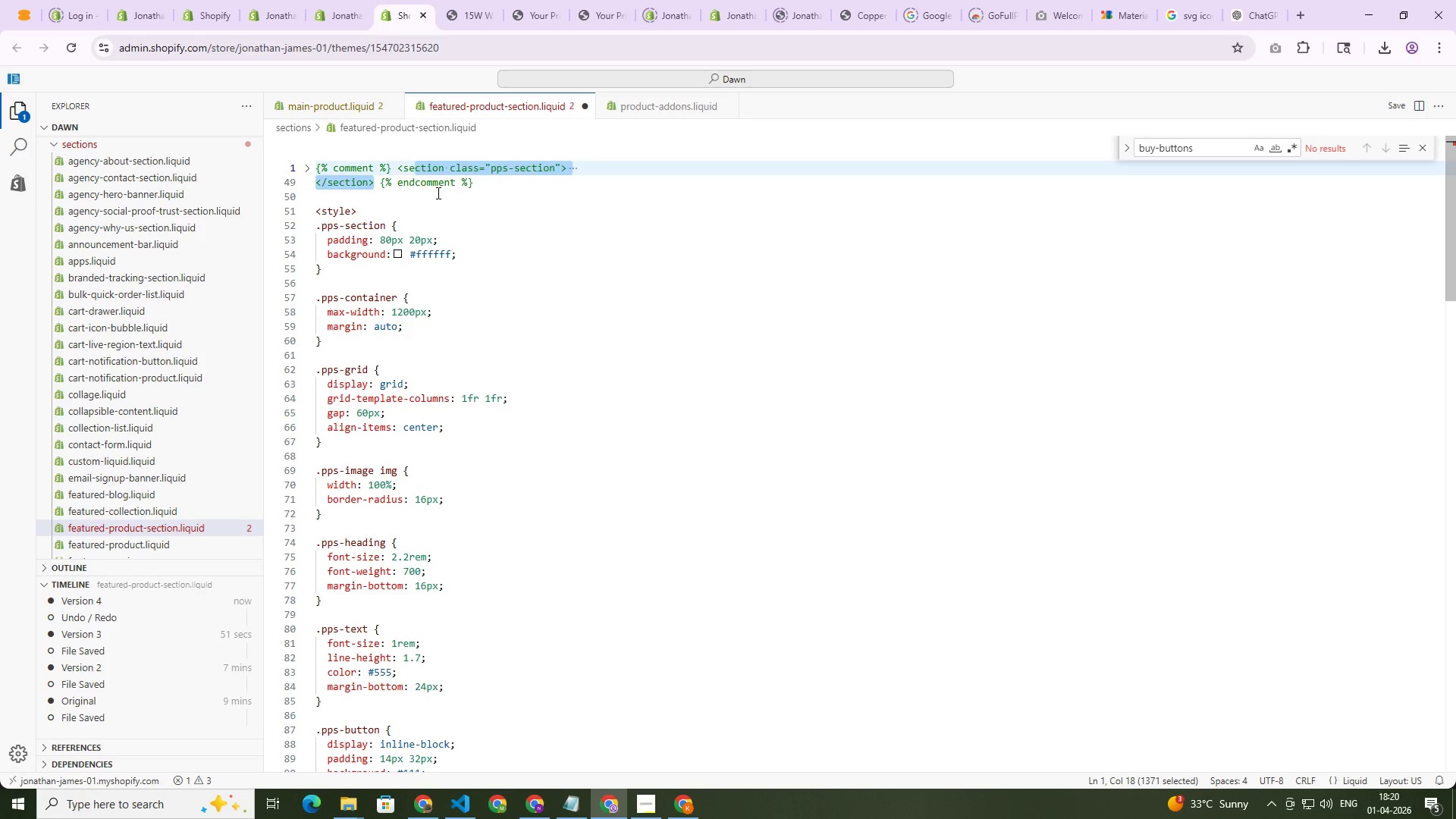 
left_click([441, 192])
 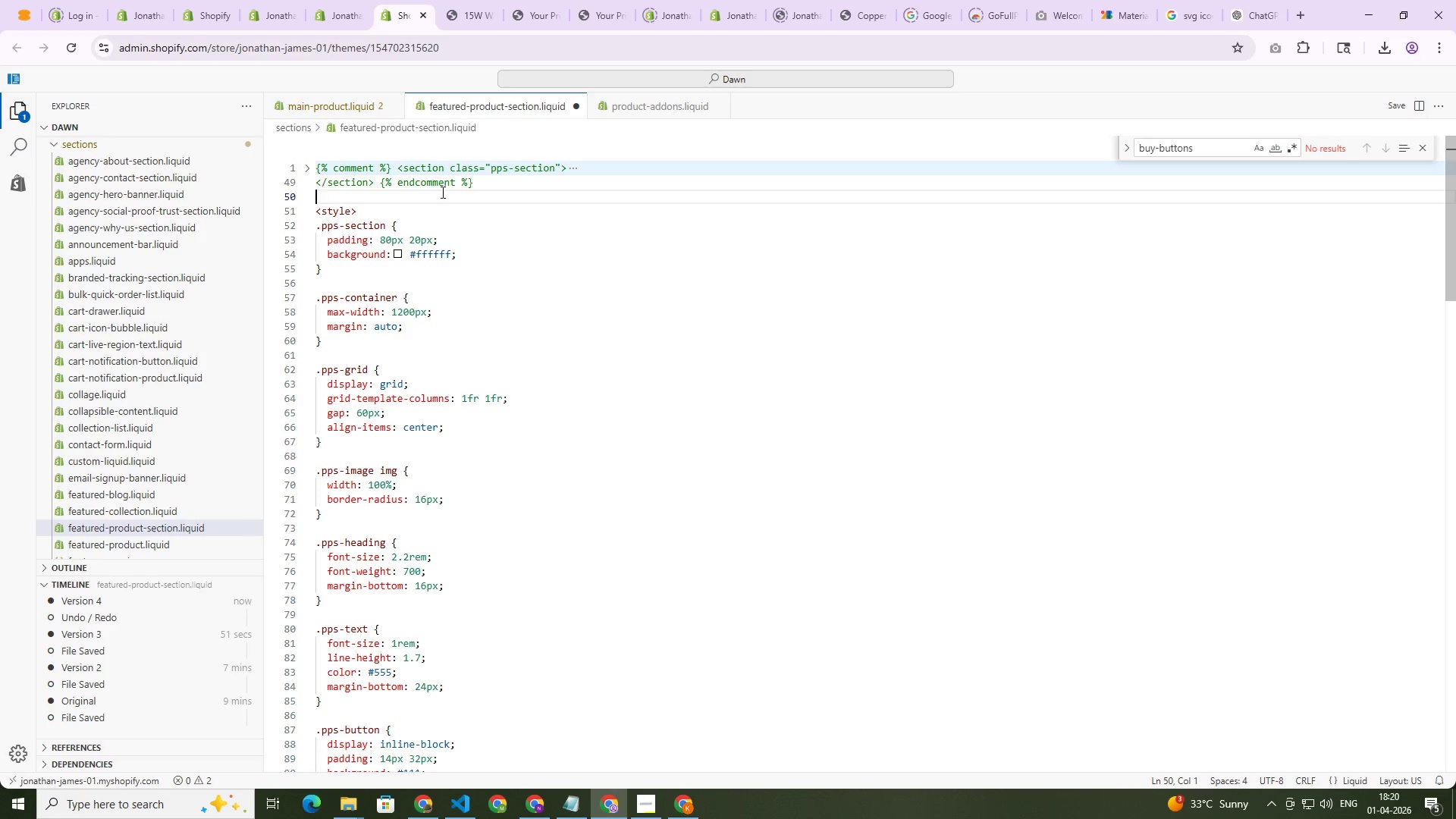 
key(Control+V)
 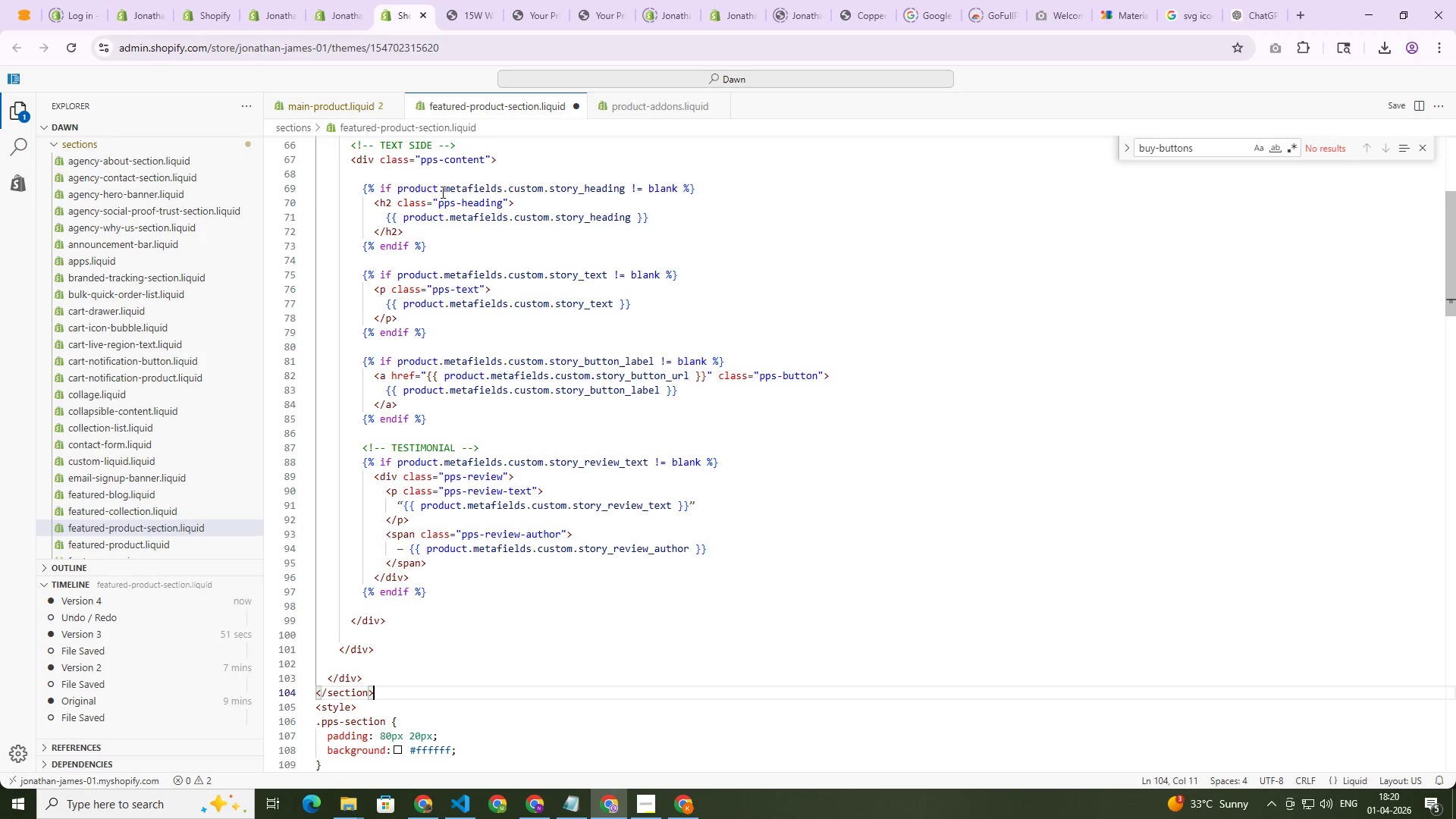 
key(Control+S)
 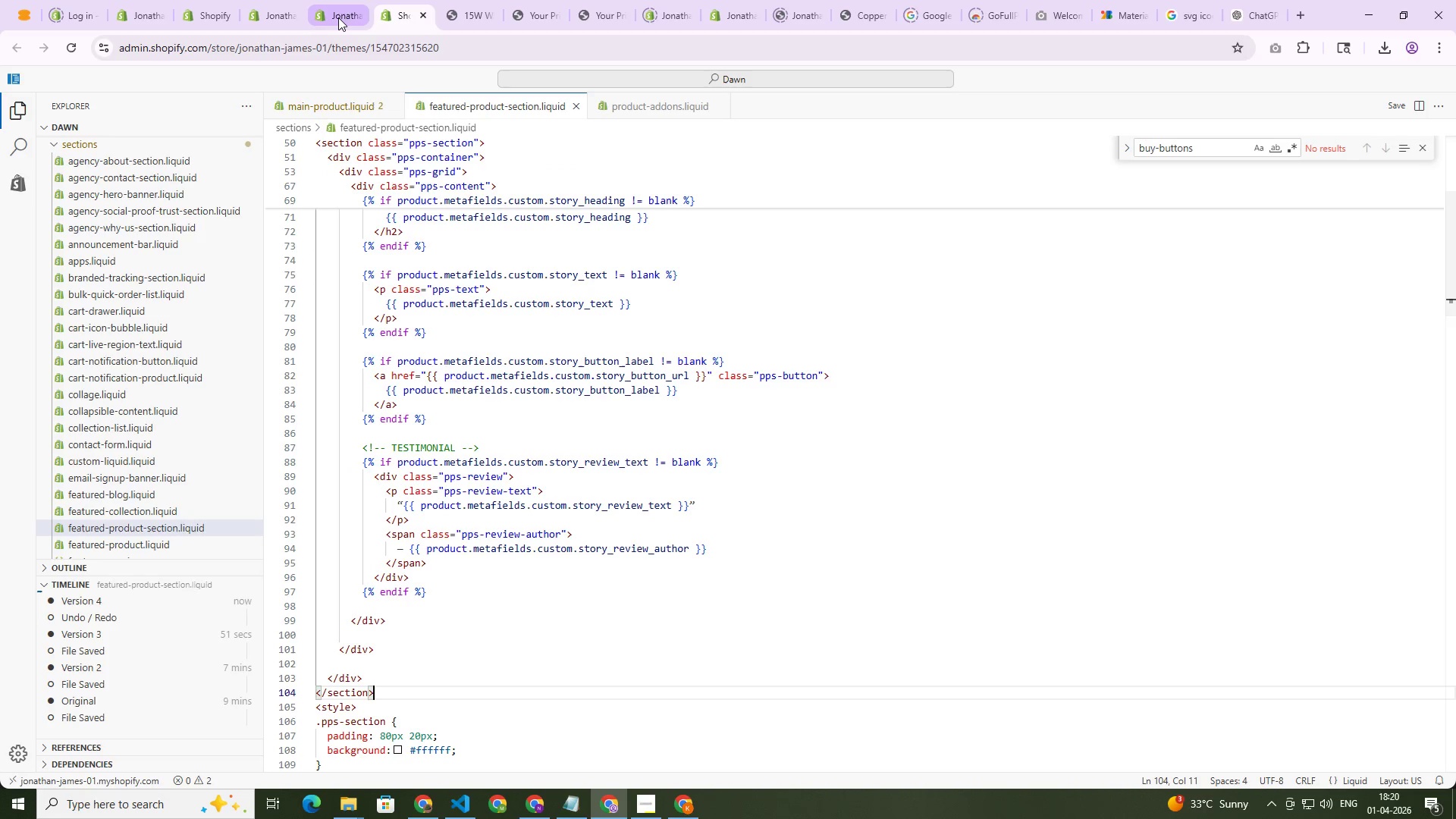 
left_click([338, 17])
 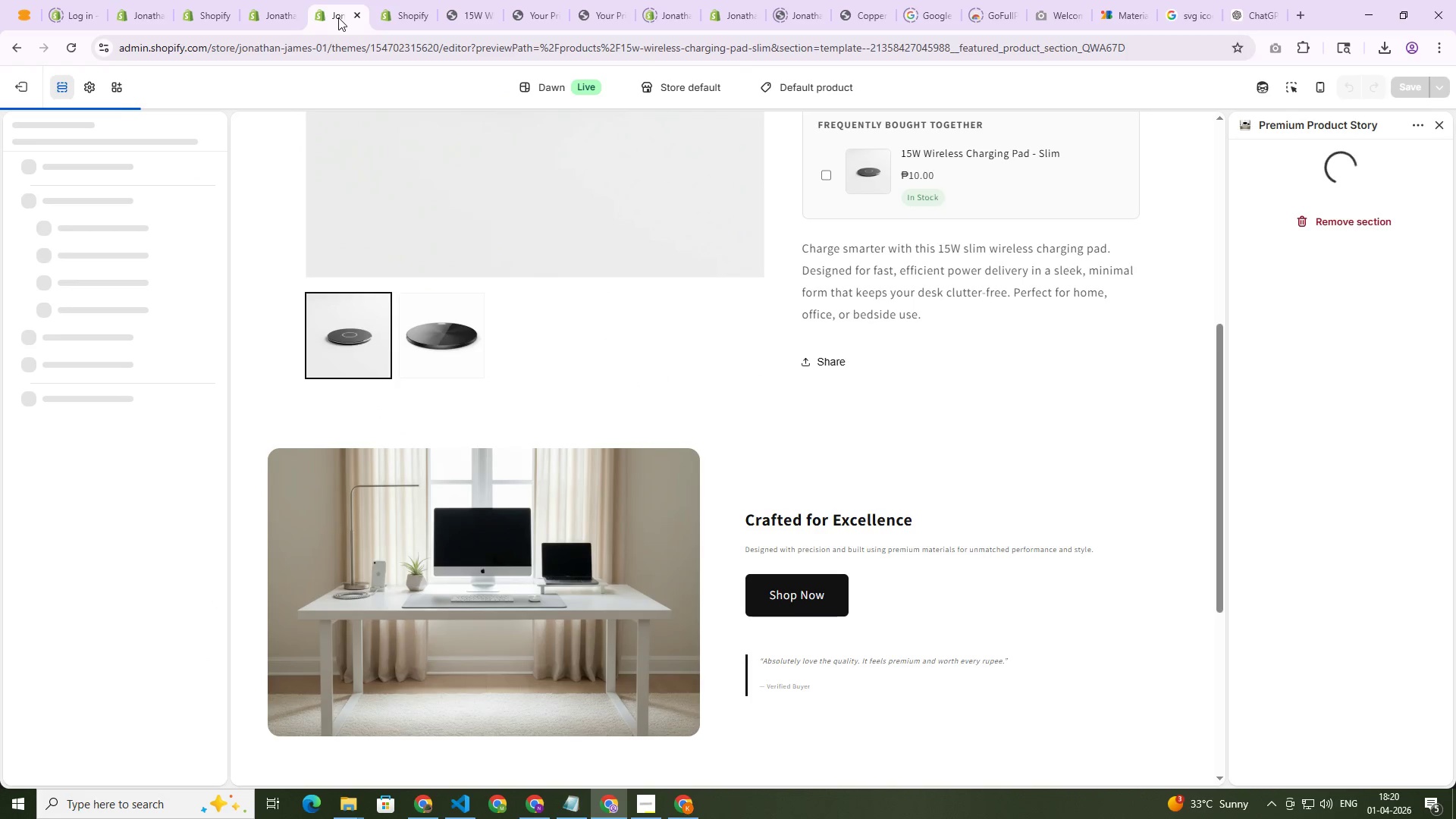 
key(Control+L)
 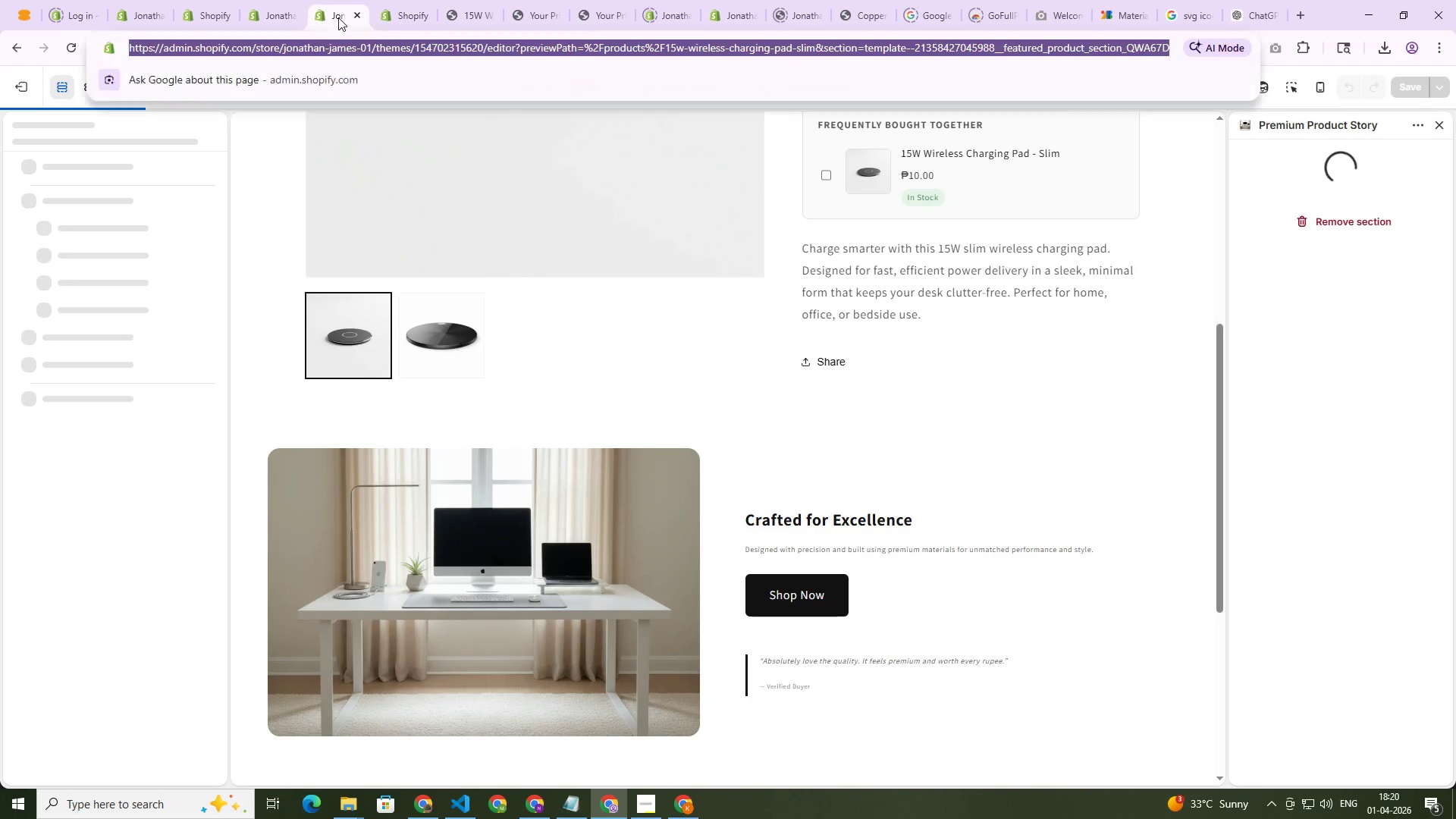 
key(Control+Enter)
 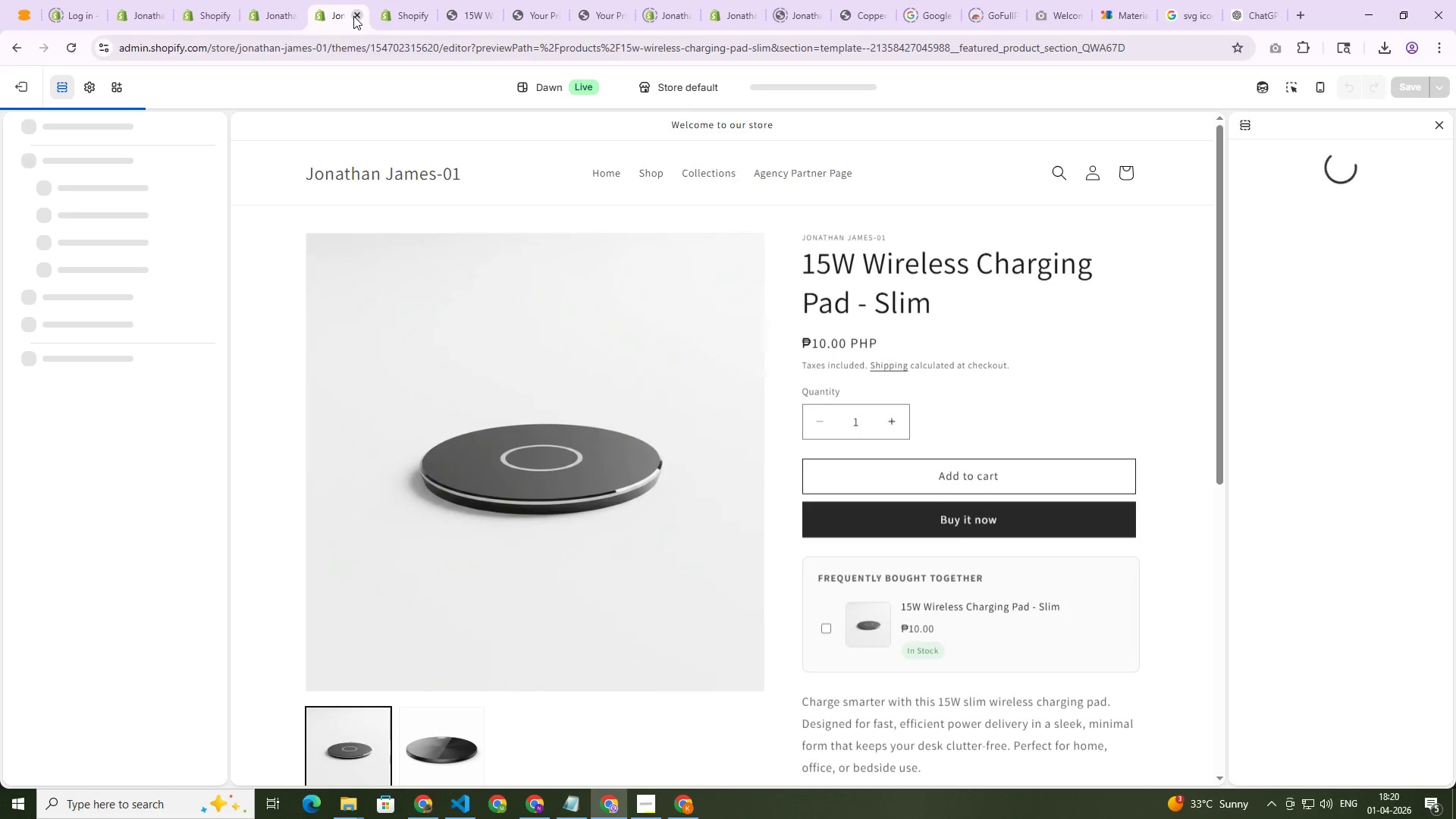 
wait(11.27)
 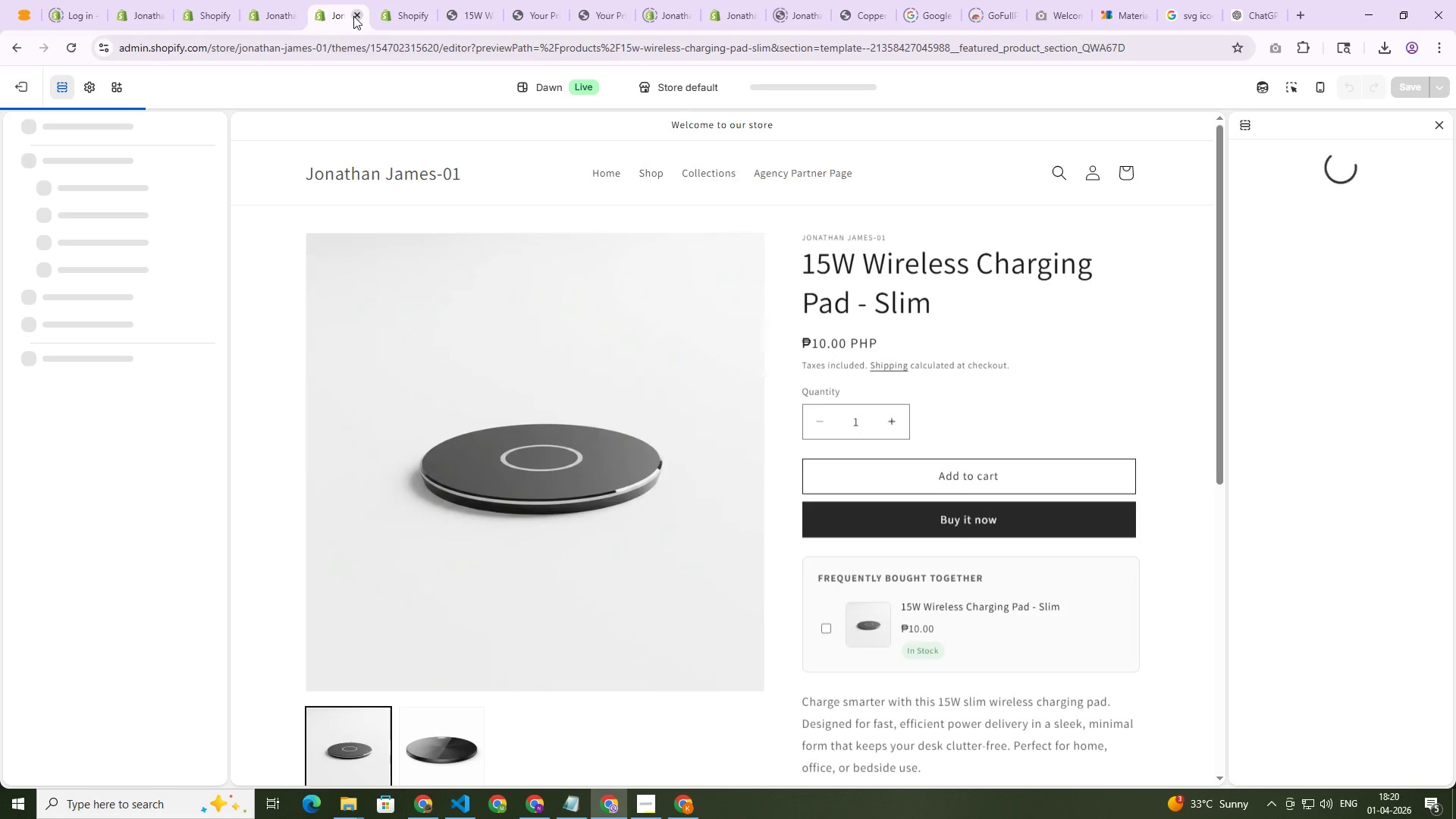 
mouse_move([1417, 249])
 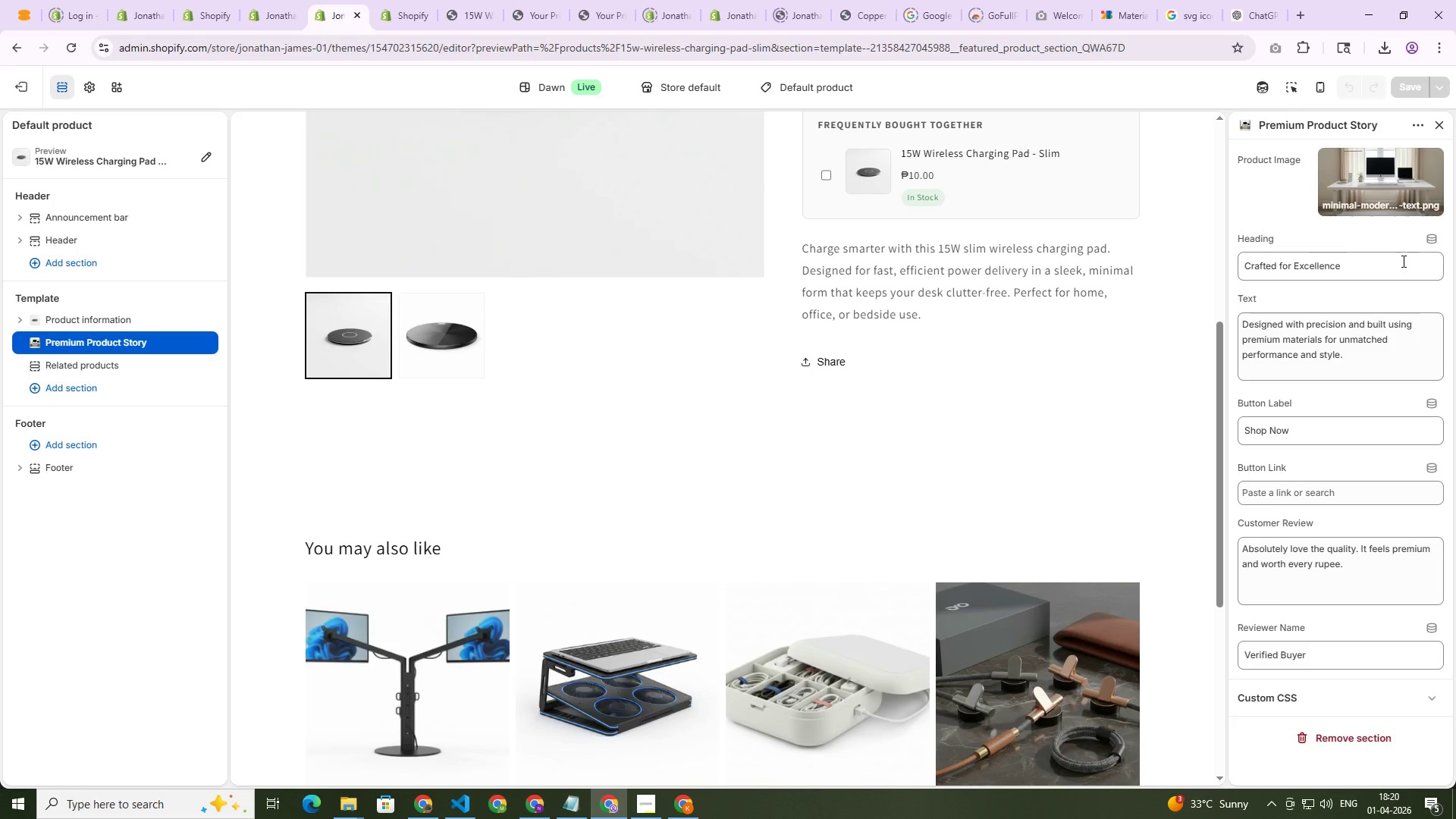 
left_click([1434, 240])
 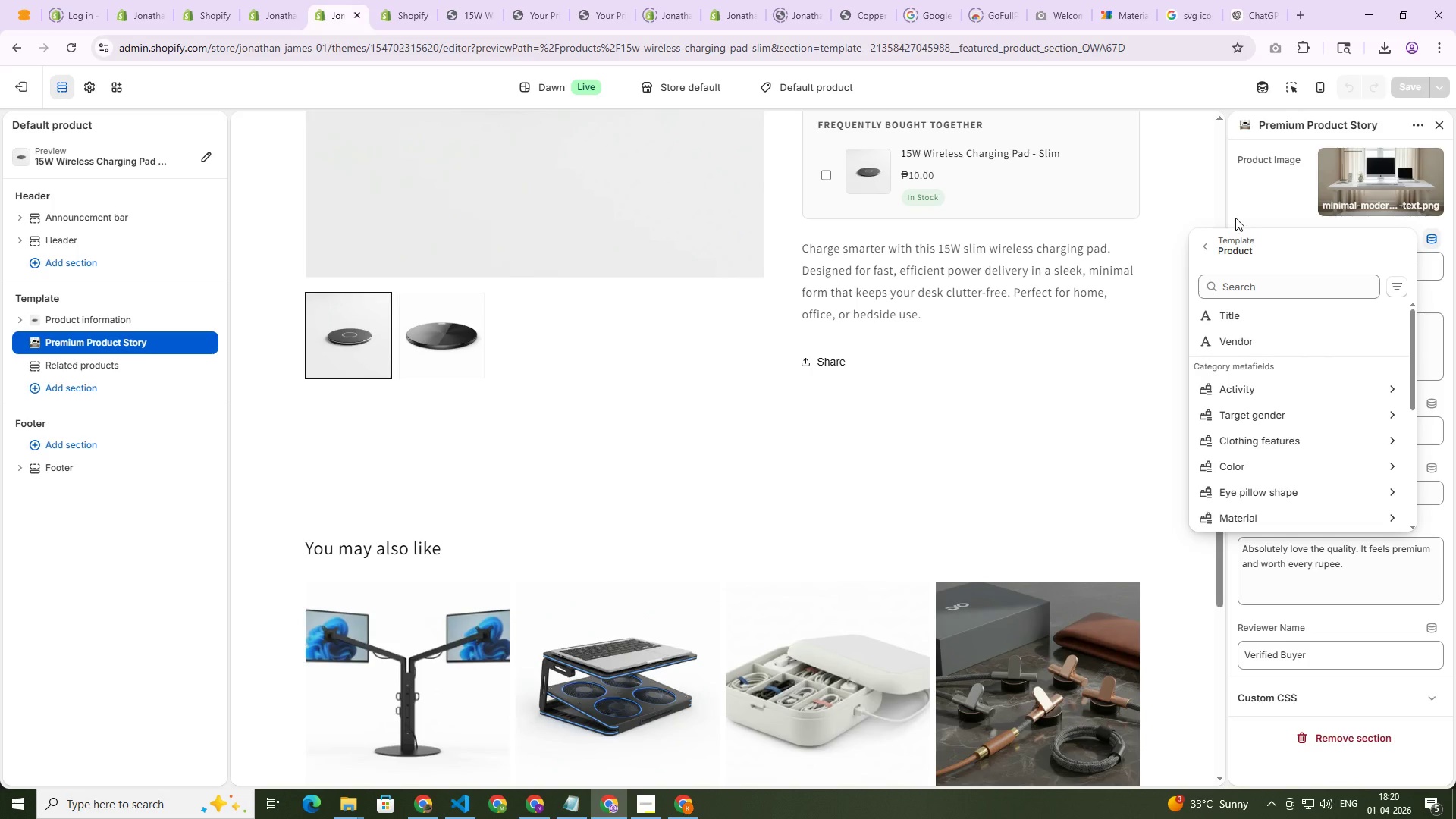 
left_click([1238, 202])
 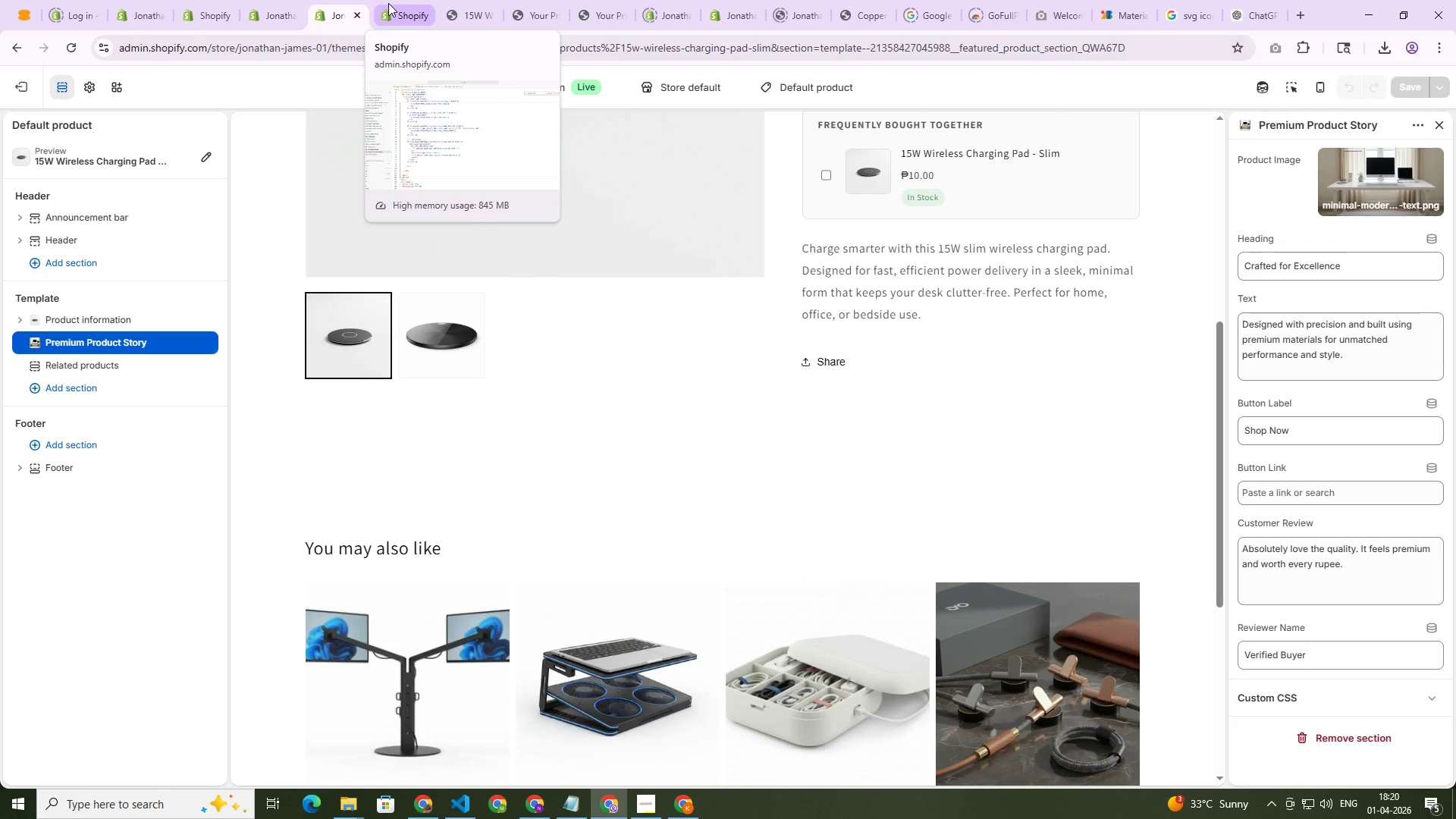 
left_click([388, 3])
 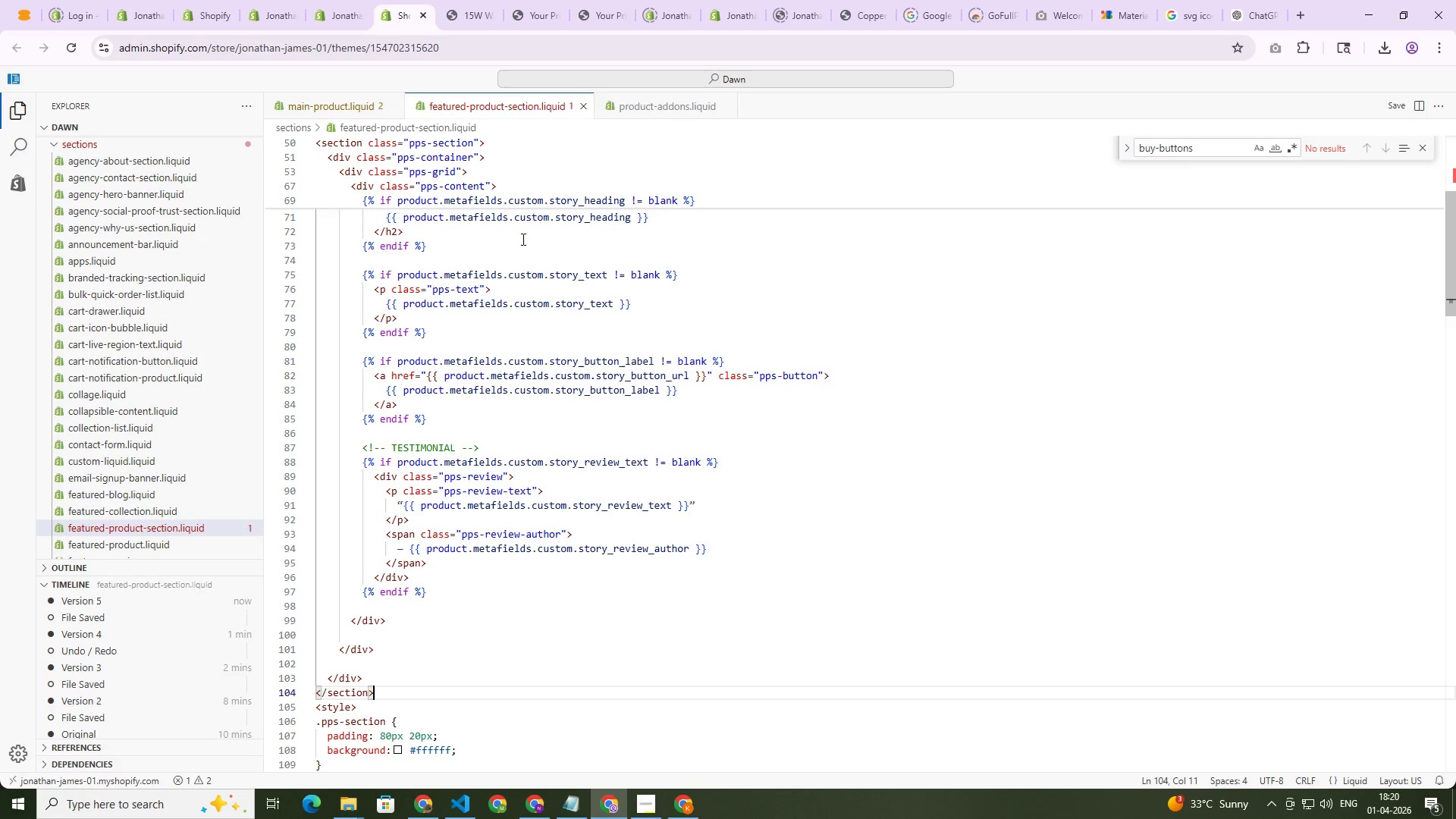 
left_click([344, 0])
 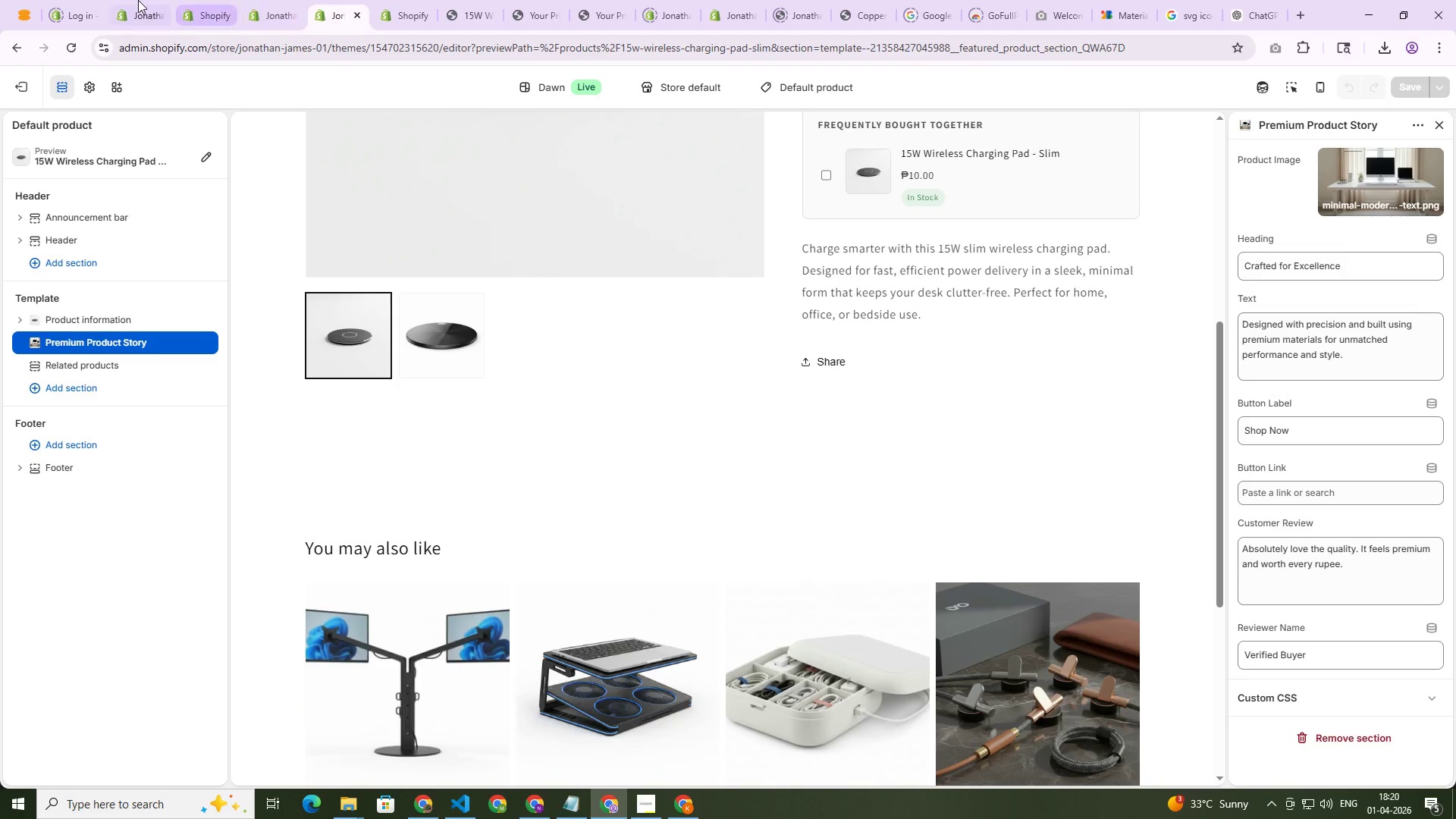 
left_click([138, 0])
 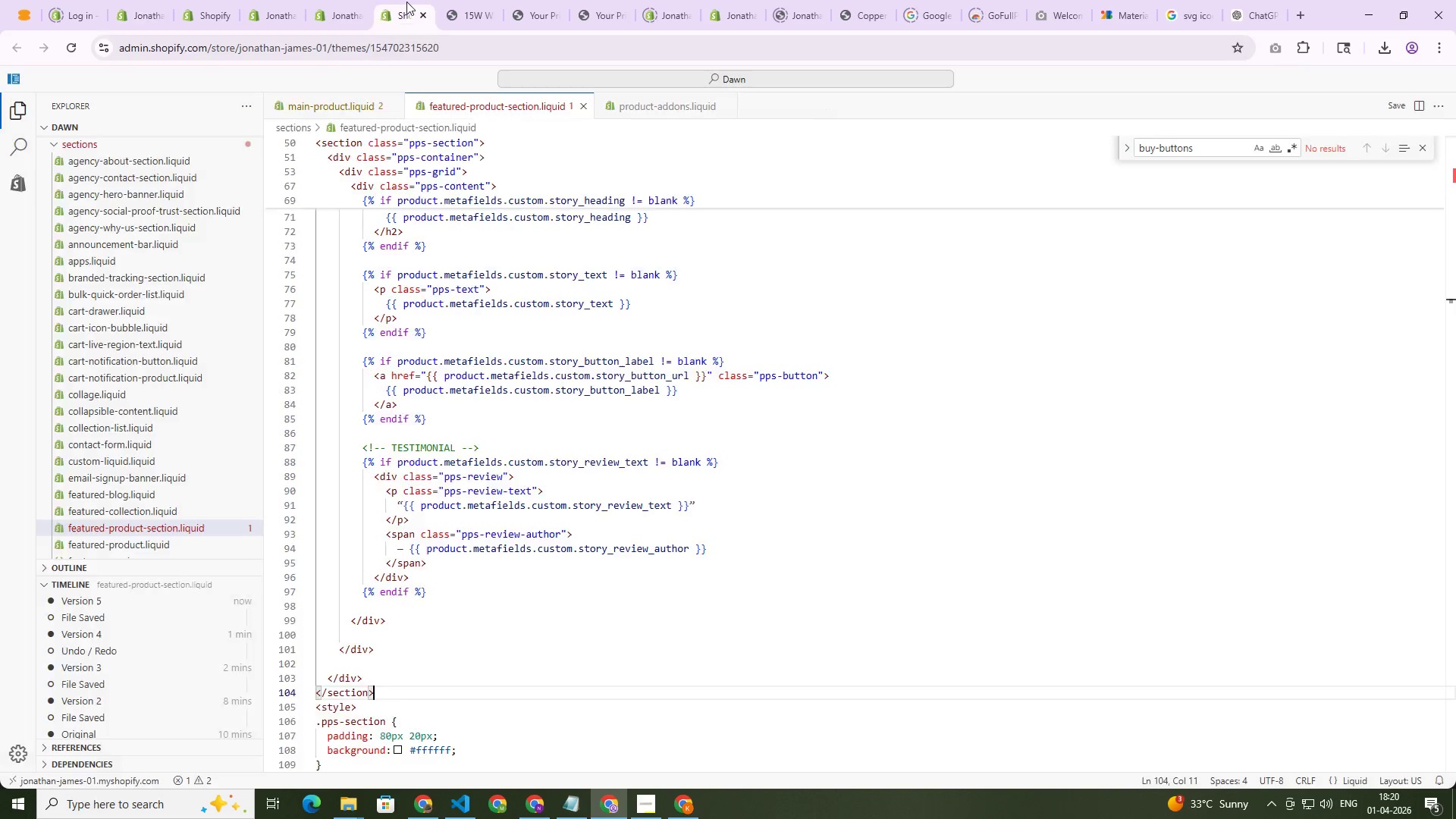 
double_click([344, 0])
 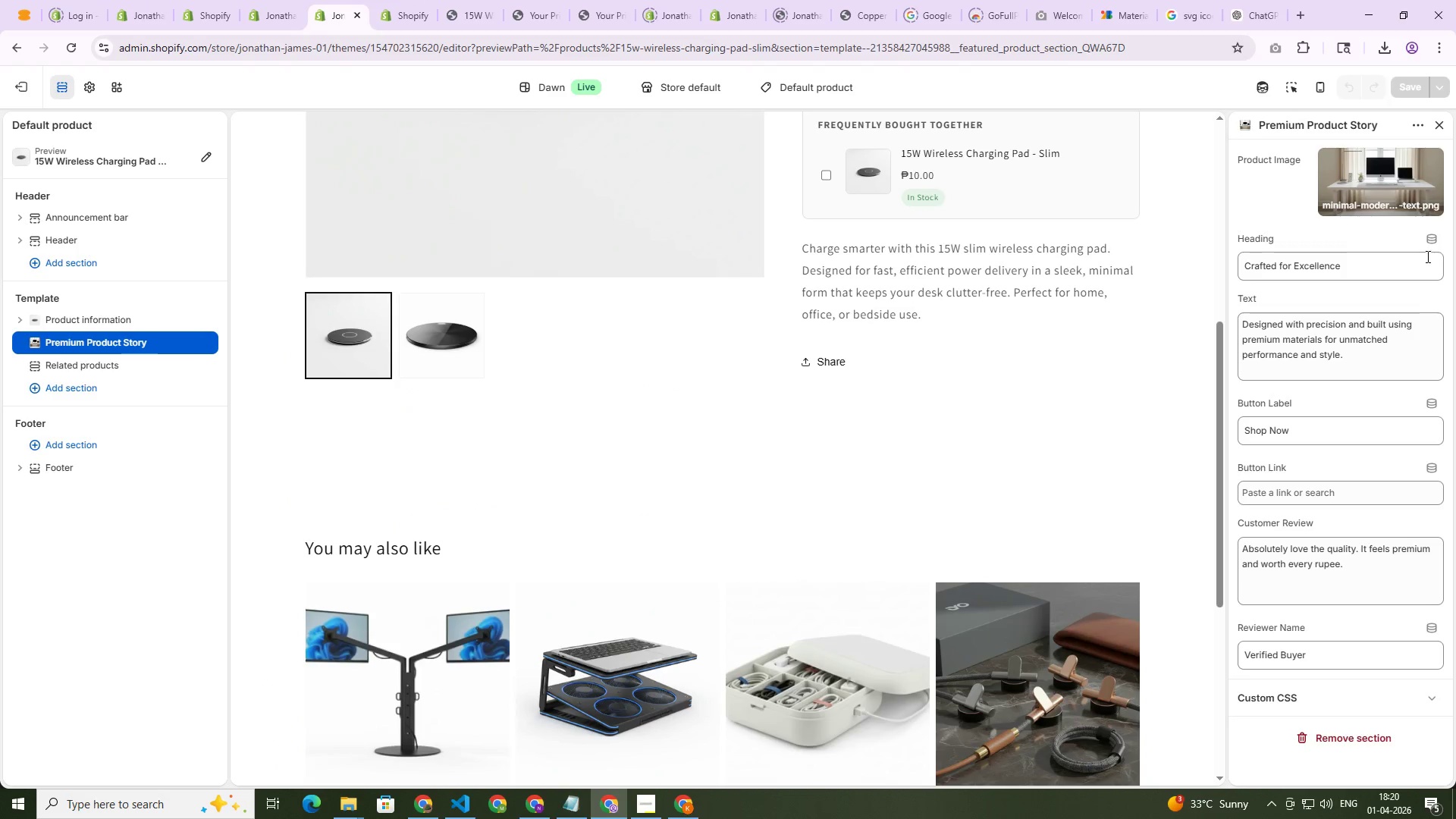 
wait(5.41)
 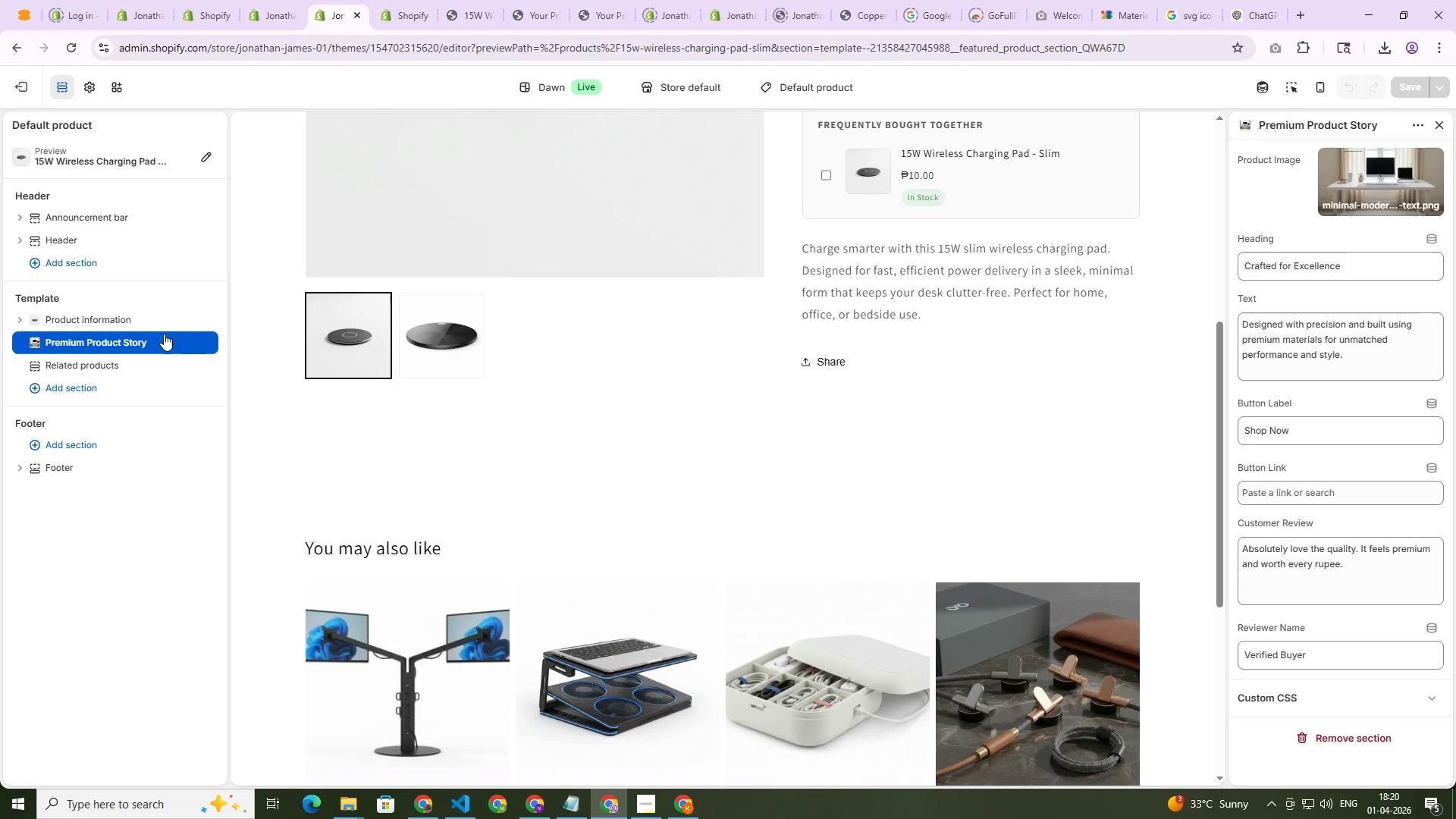 
left_click([413, 0])
 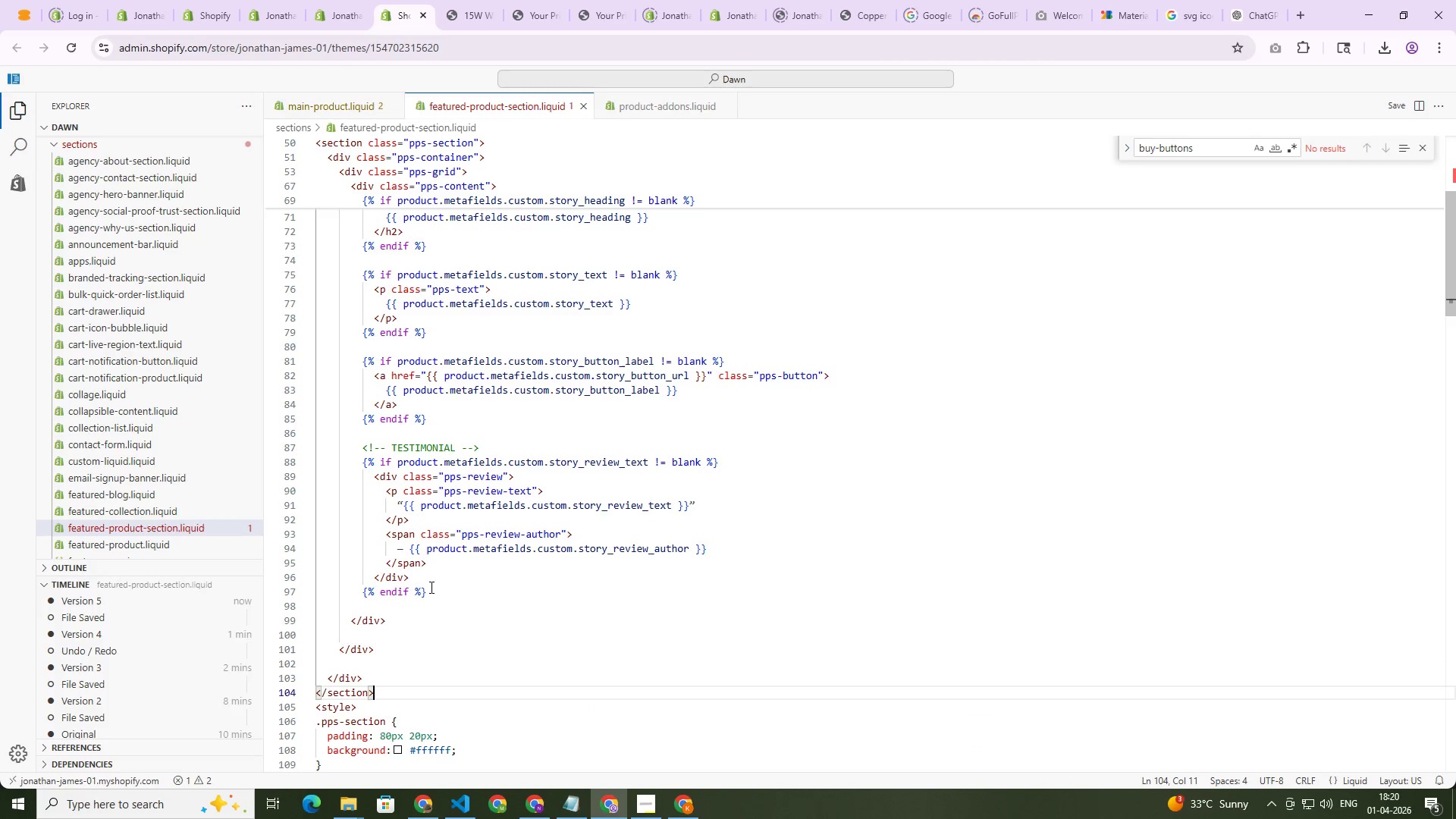 
key(Control+Z)
 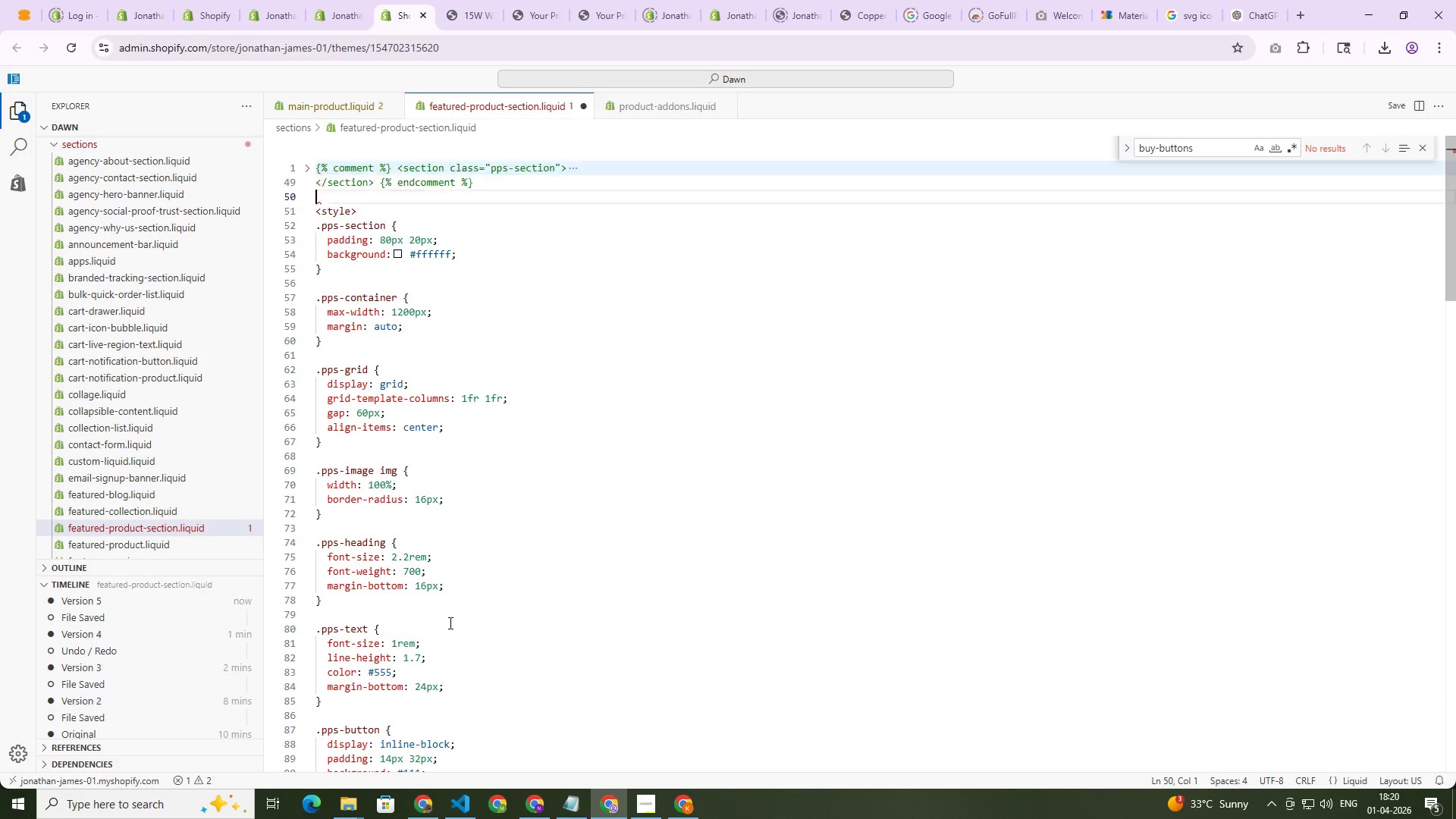 
key(Control+Z)
 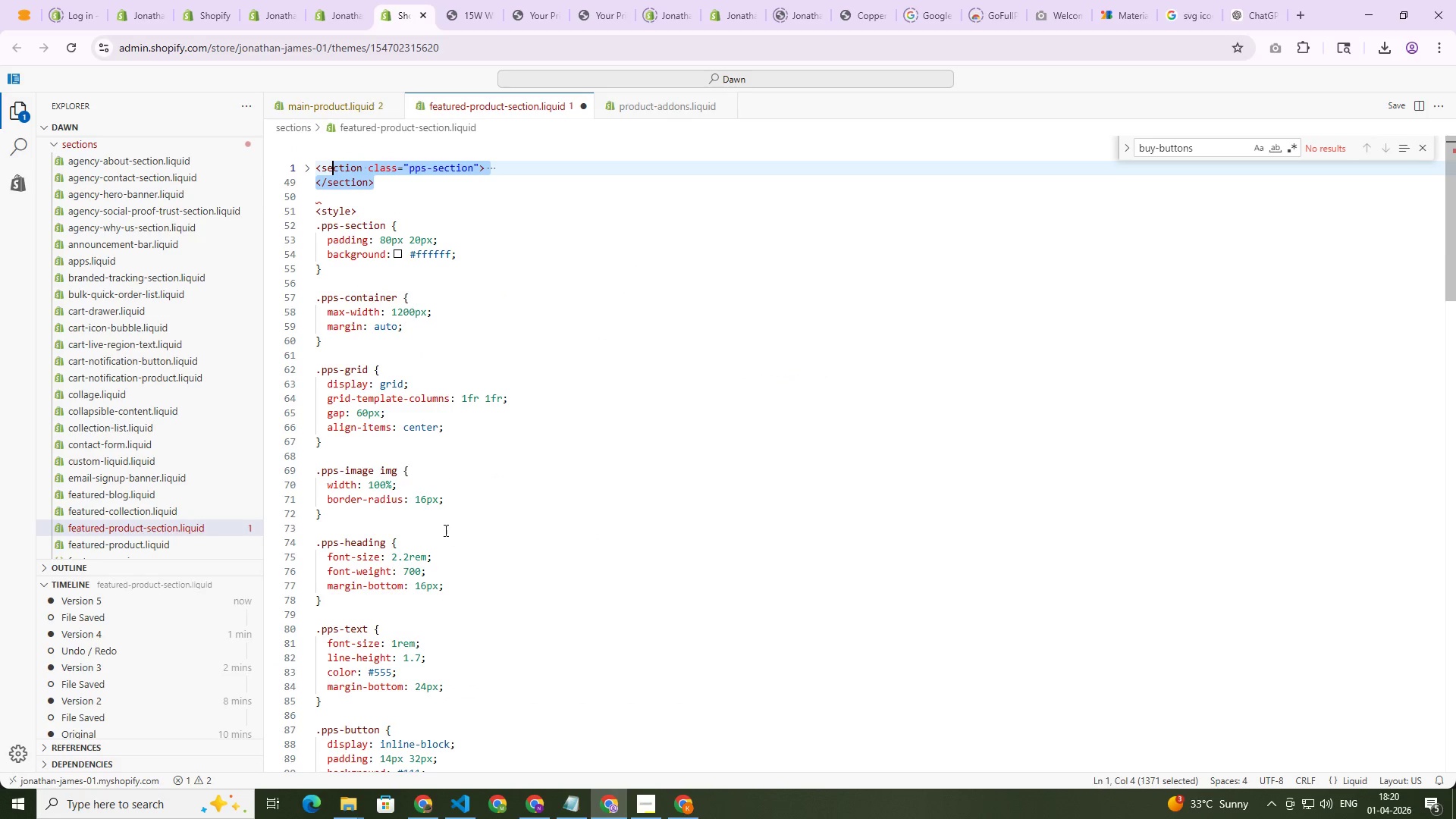 
key(Control+S)
 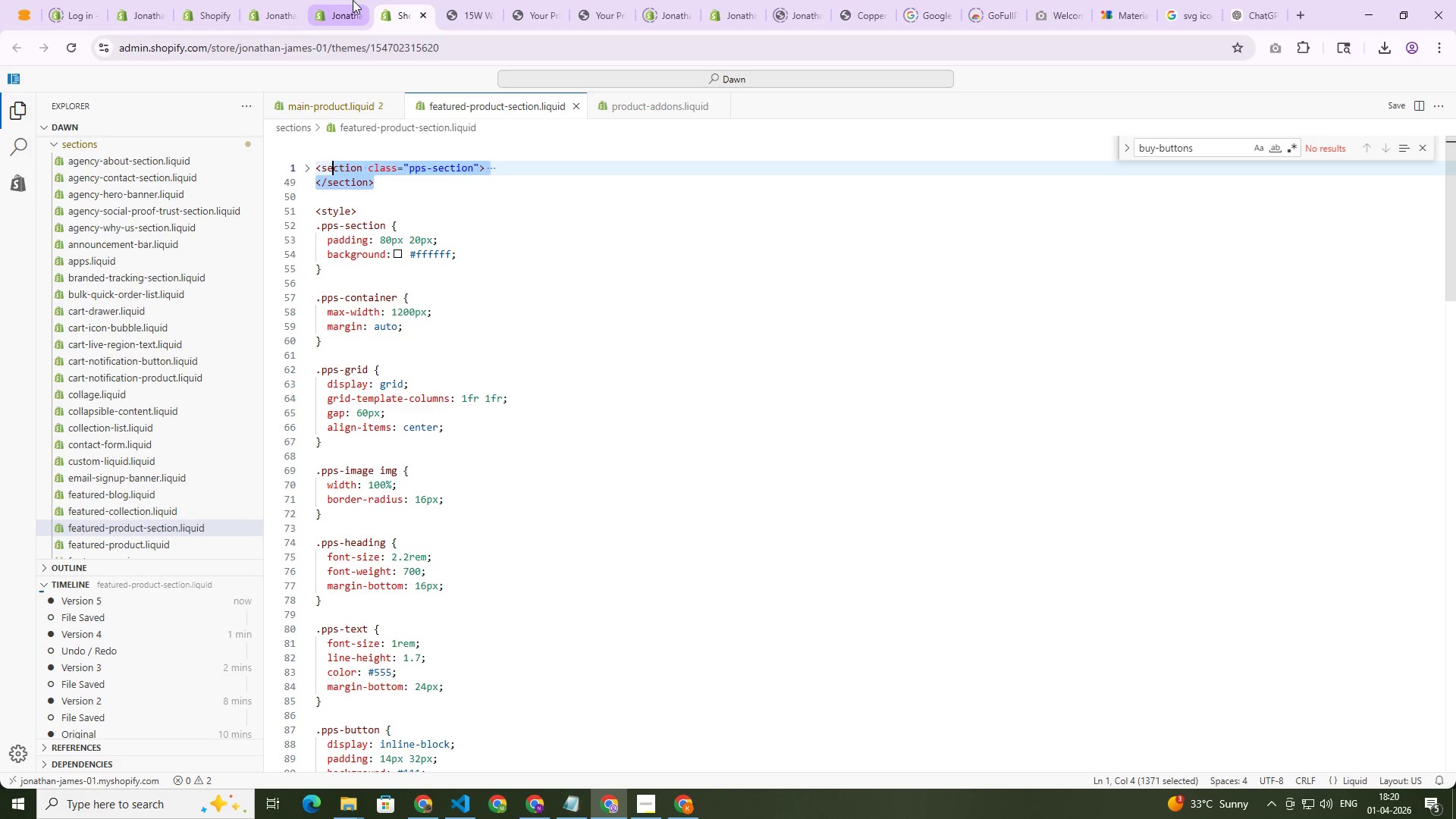 
left_click([353, 0])
 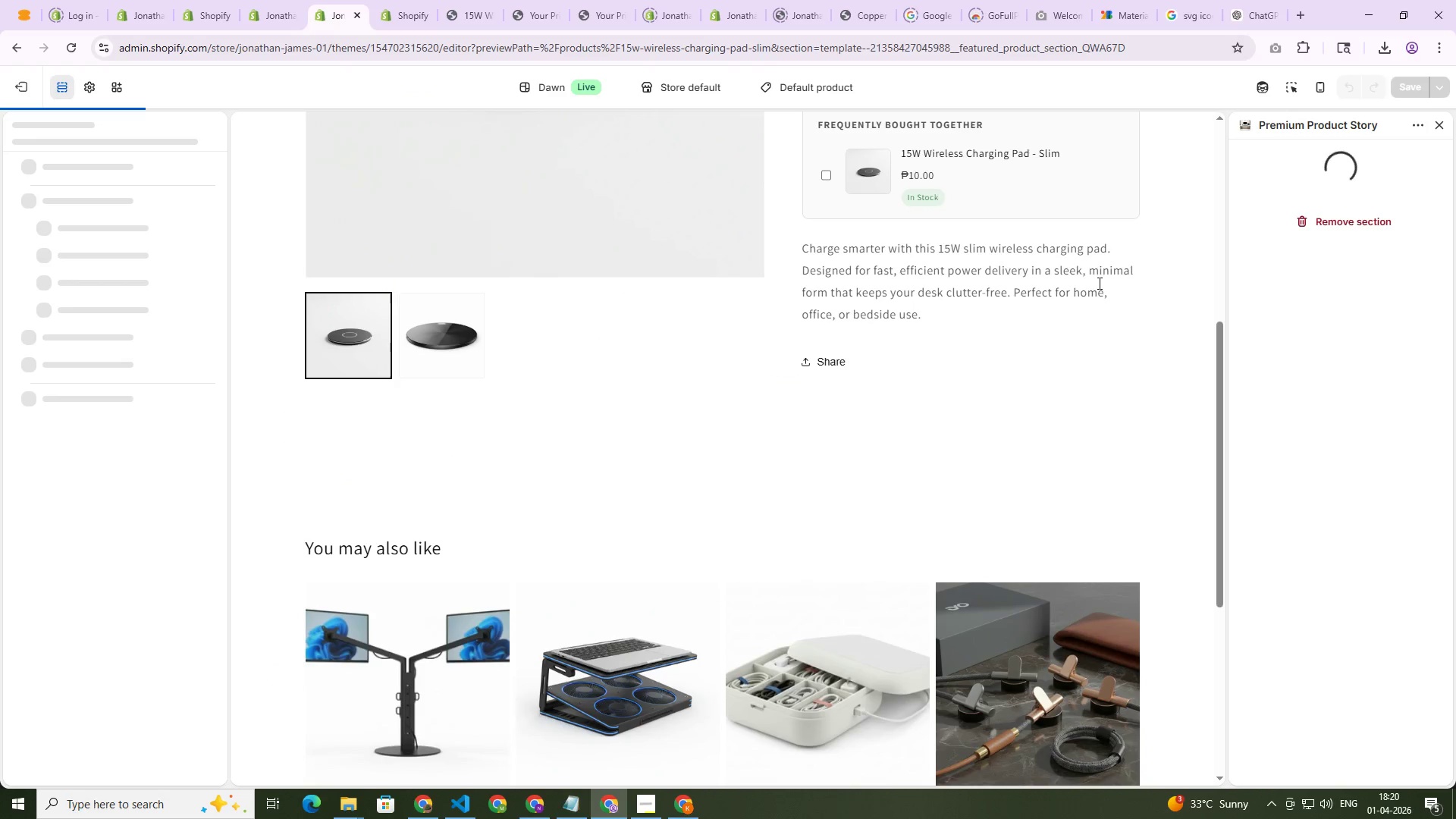 
mouse_move([1389, 315])
 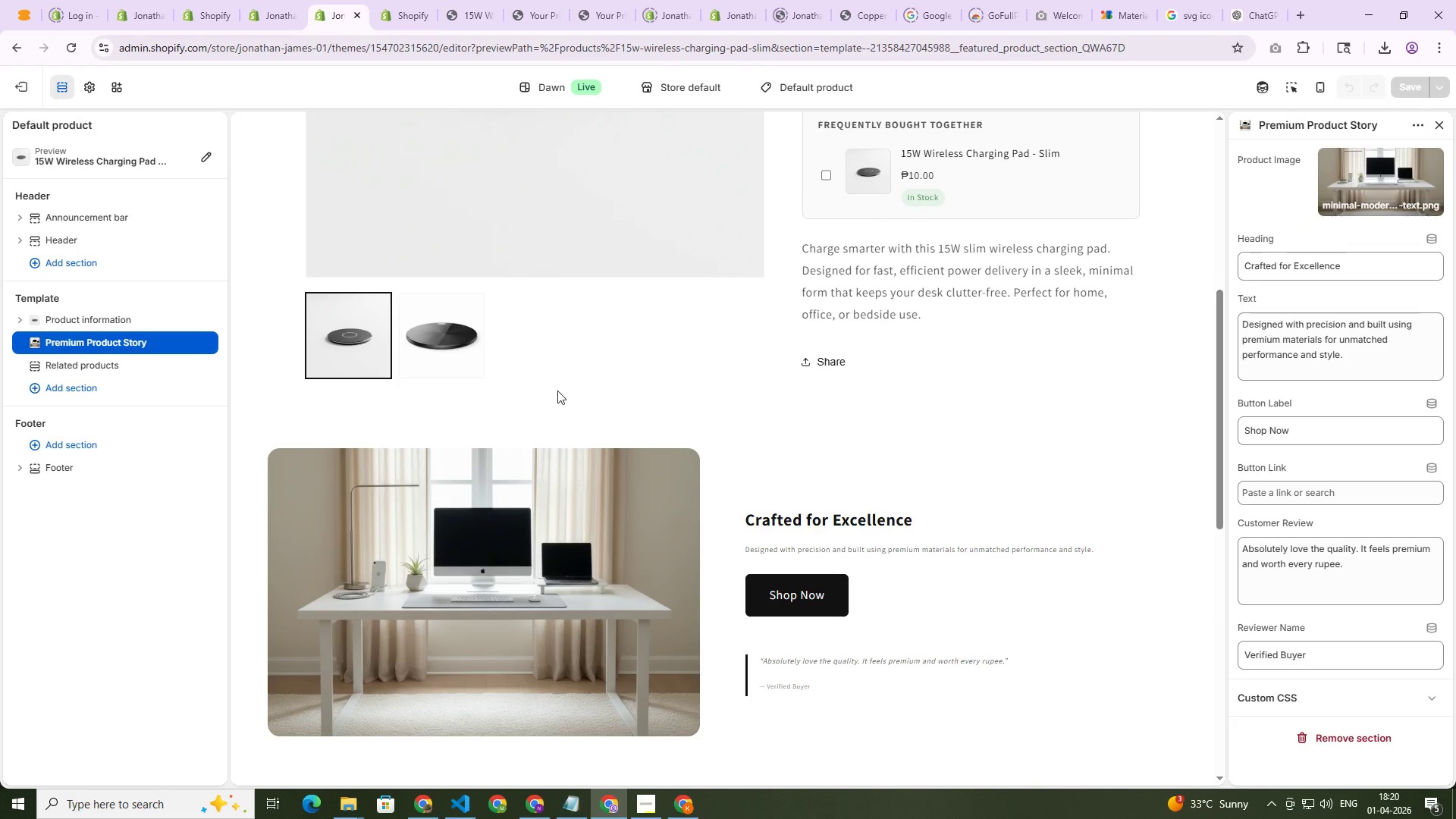 
left_click([262, 0])
 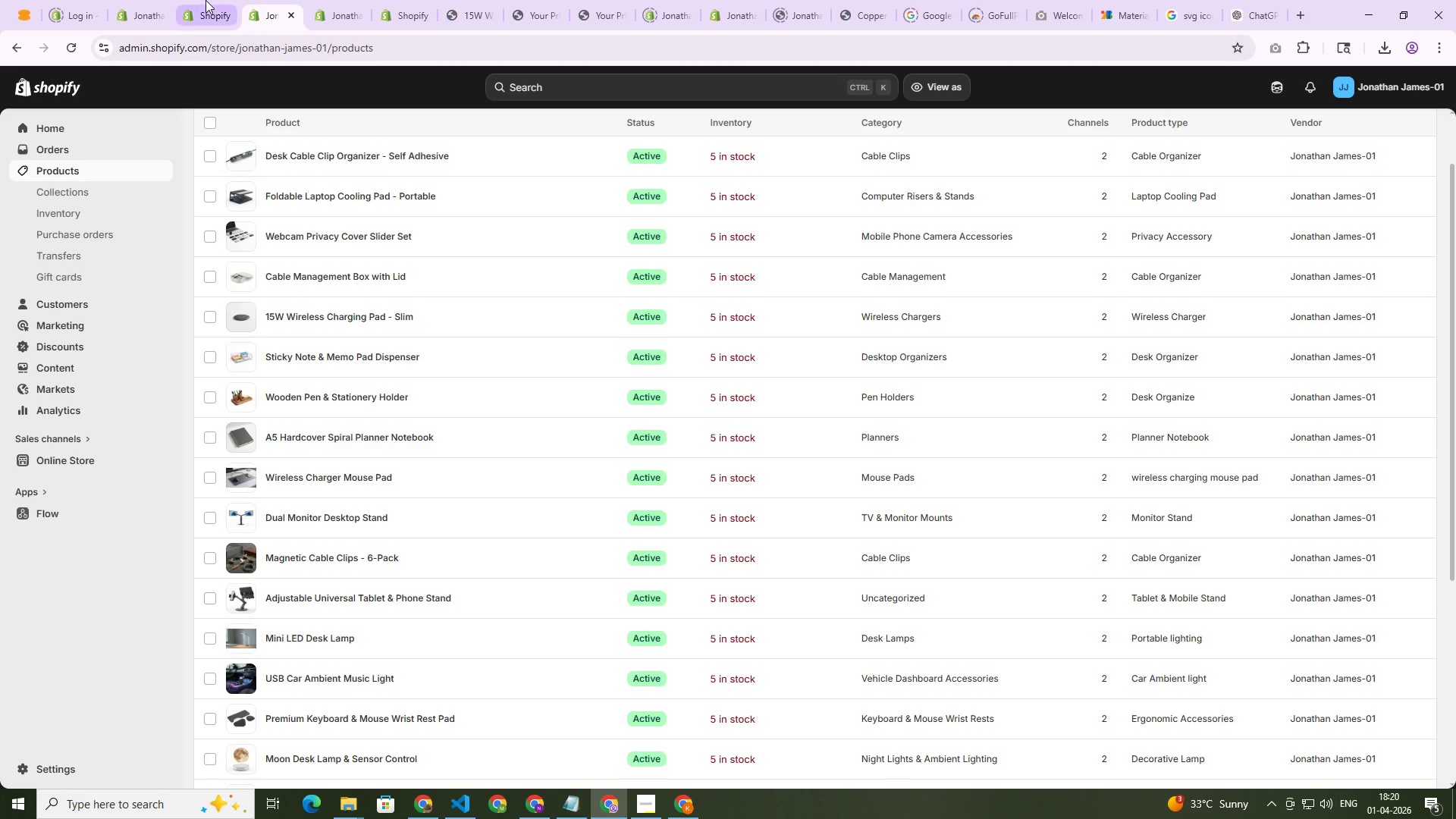 
left_click([206, 0])
 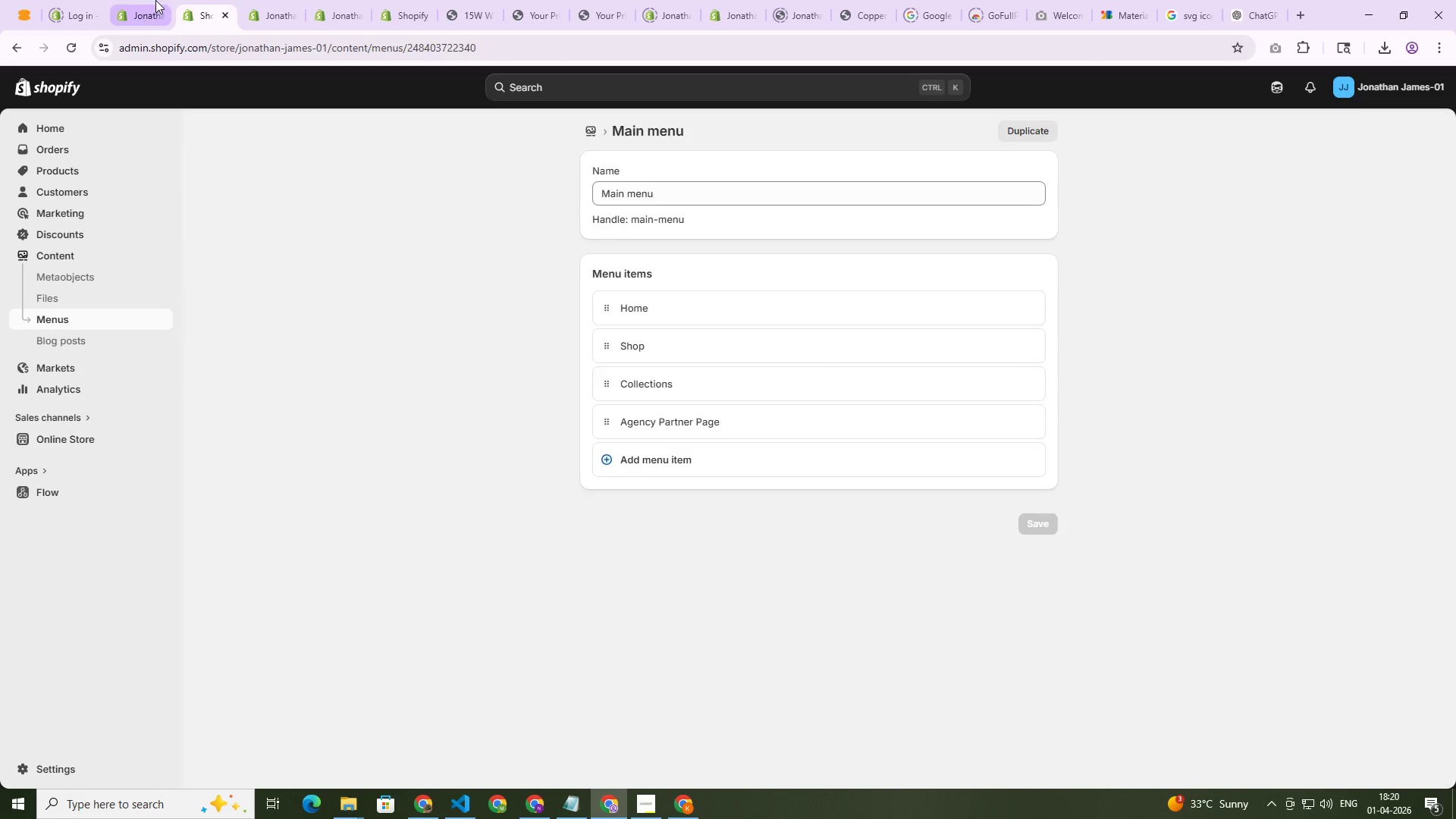 
left_click([153, 0])
 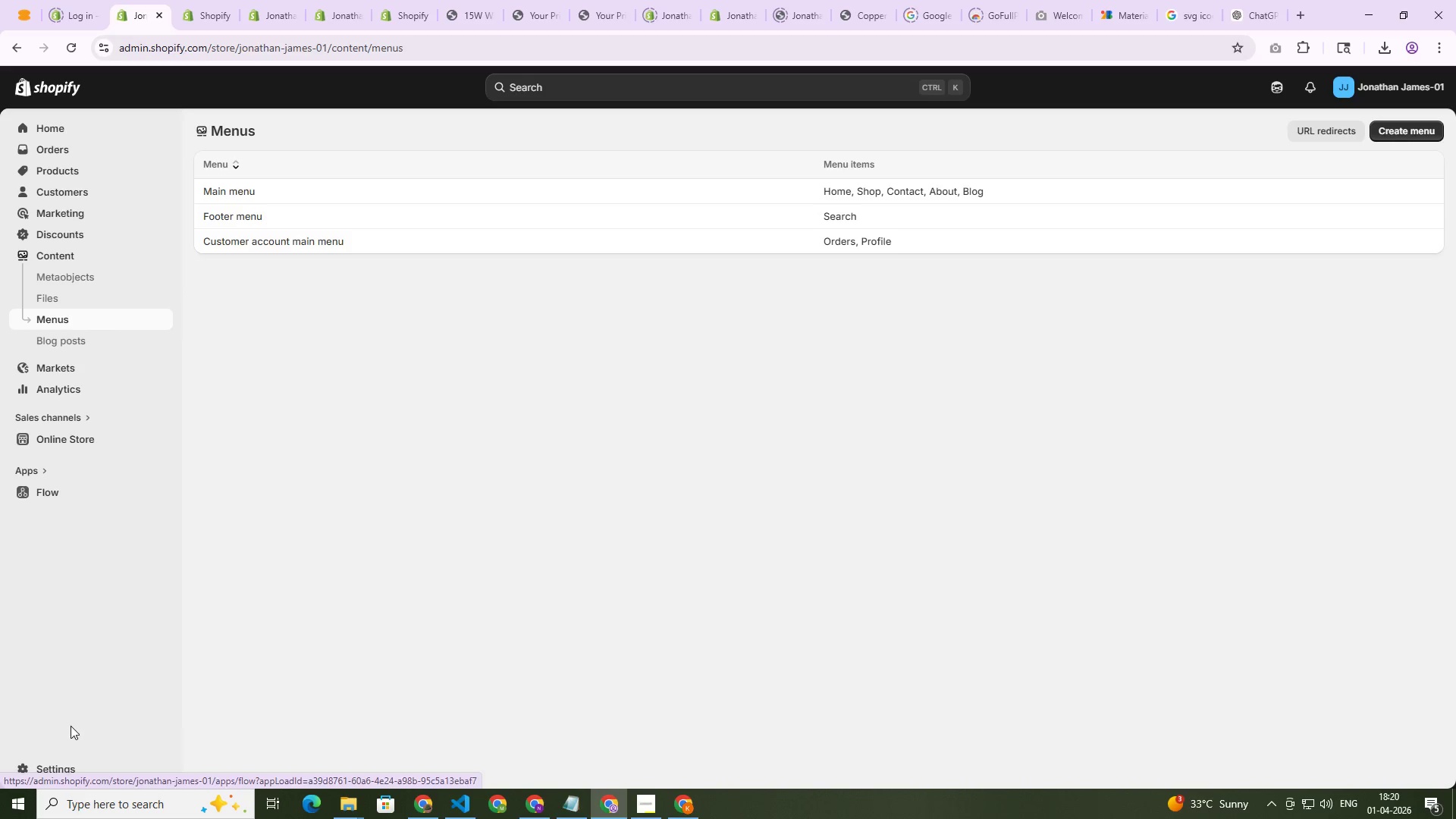 
left_click([64, 770])
 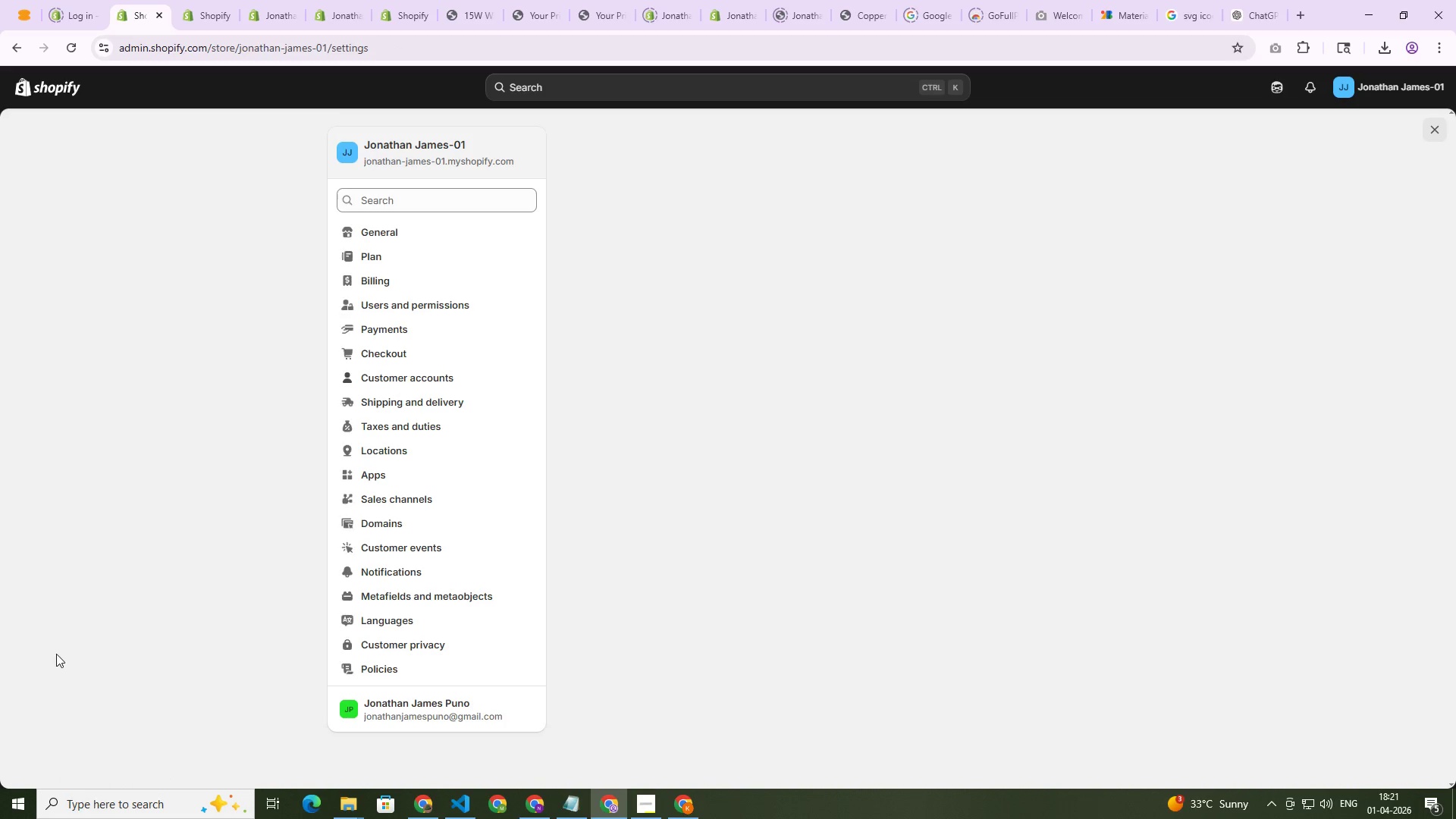 
wait(6.88)
 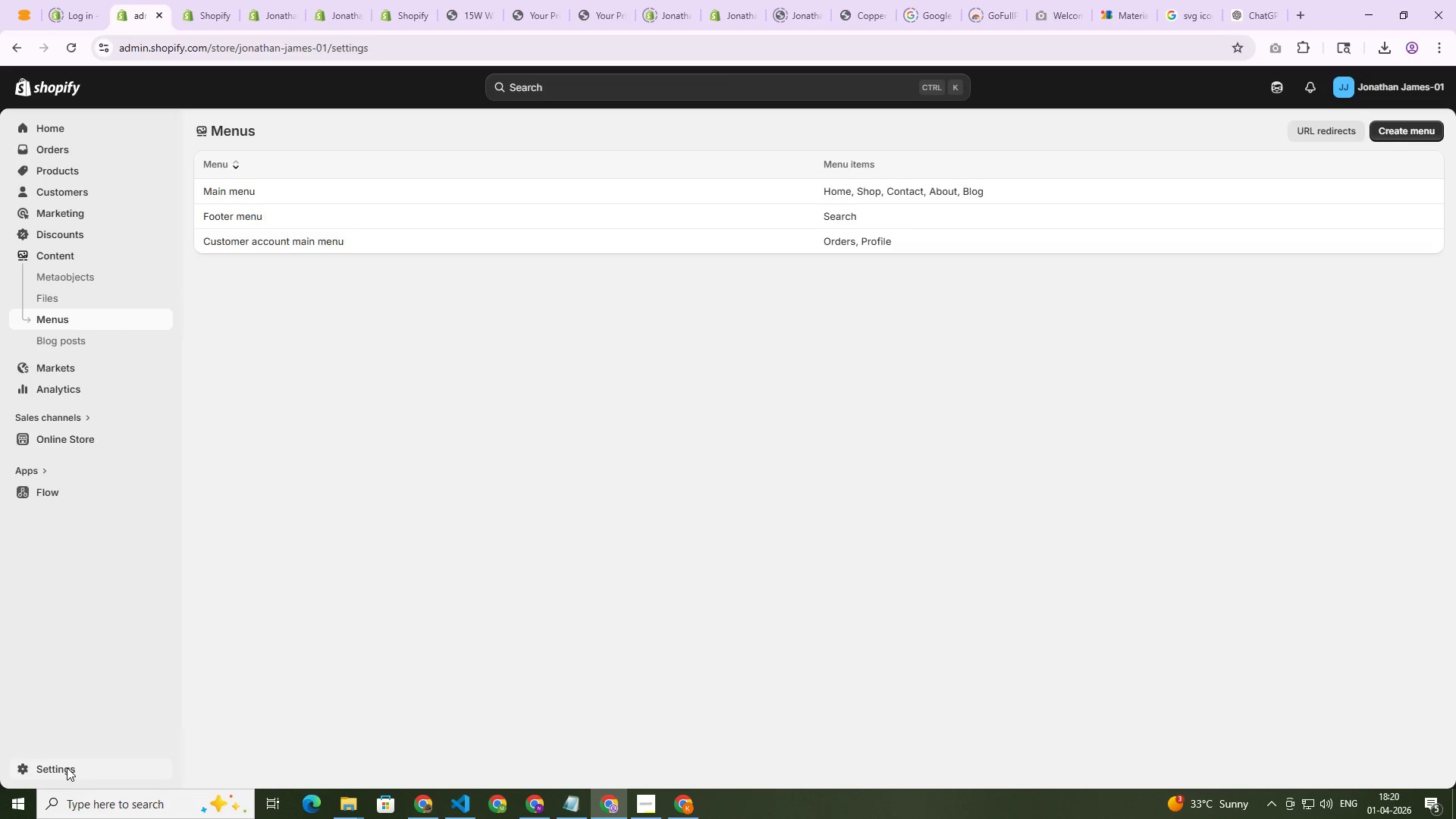 
left_click([440, 594])
 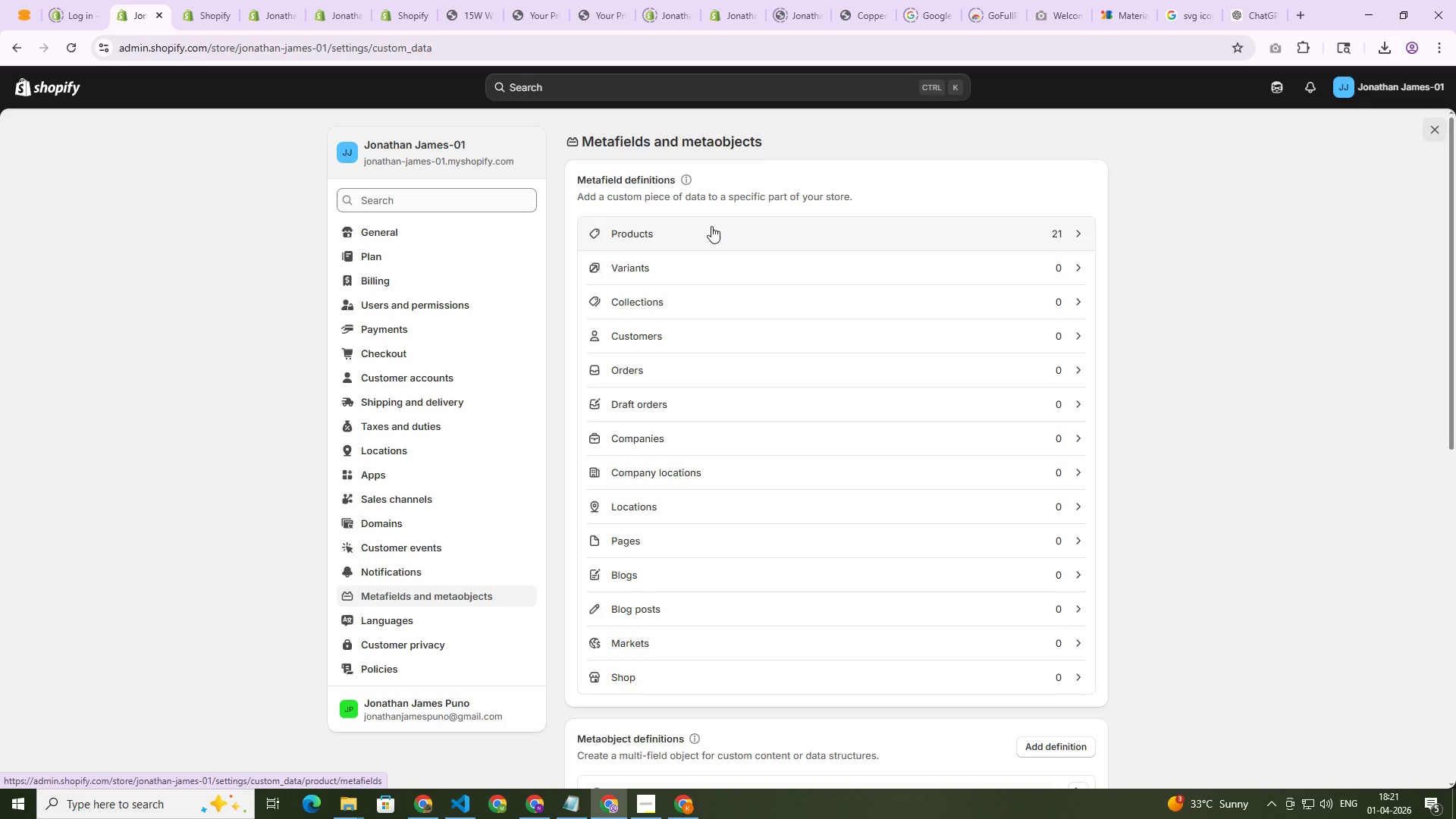 
left_click([711, 226])
 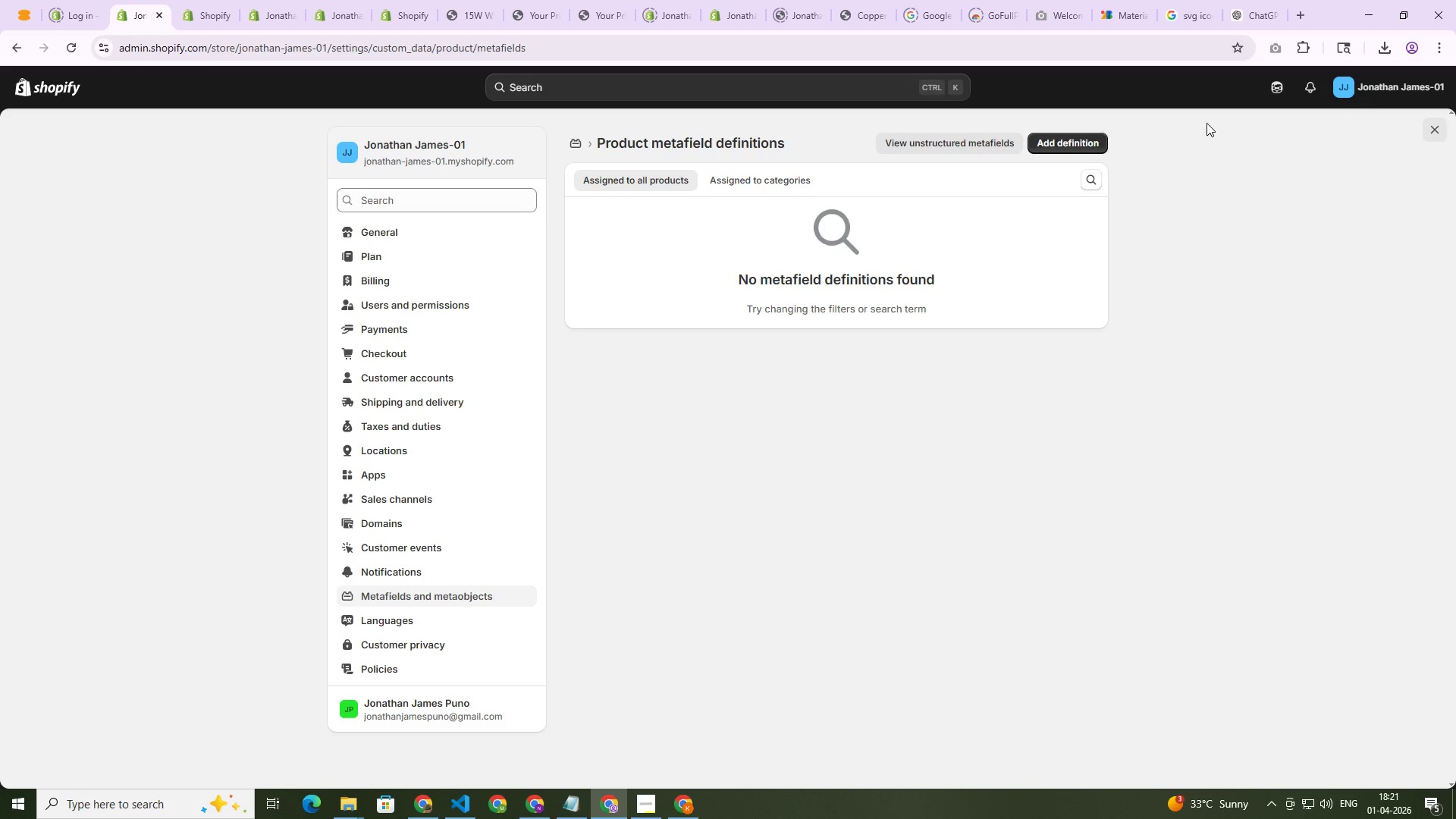 
left_click([1074, 139])
 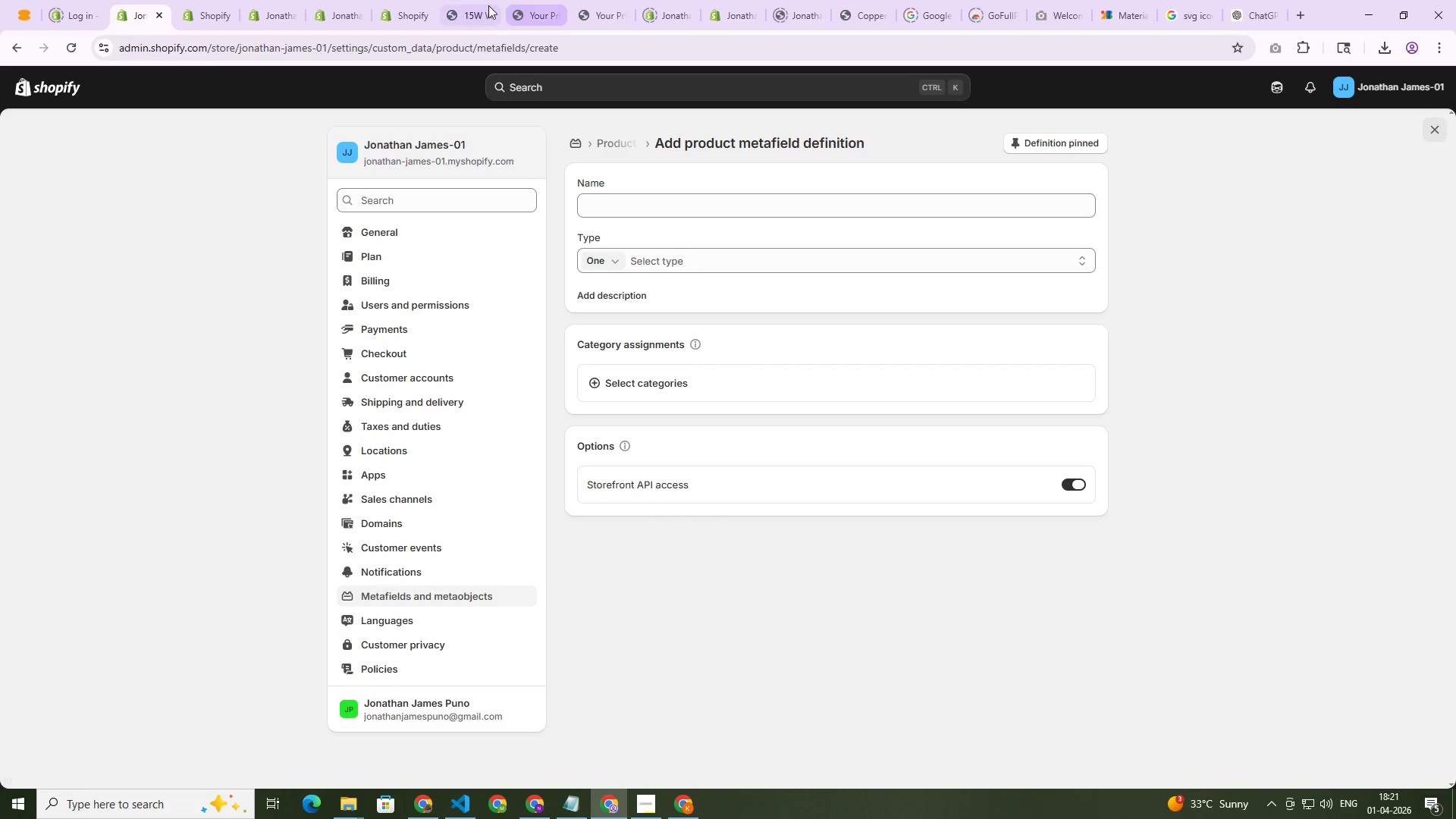 
wait(16.36)
 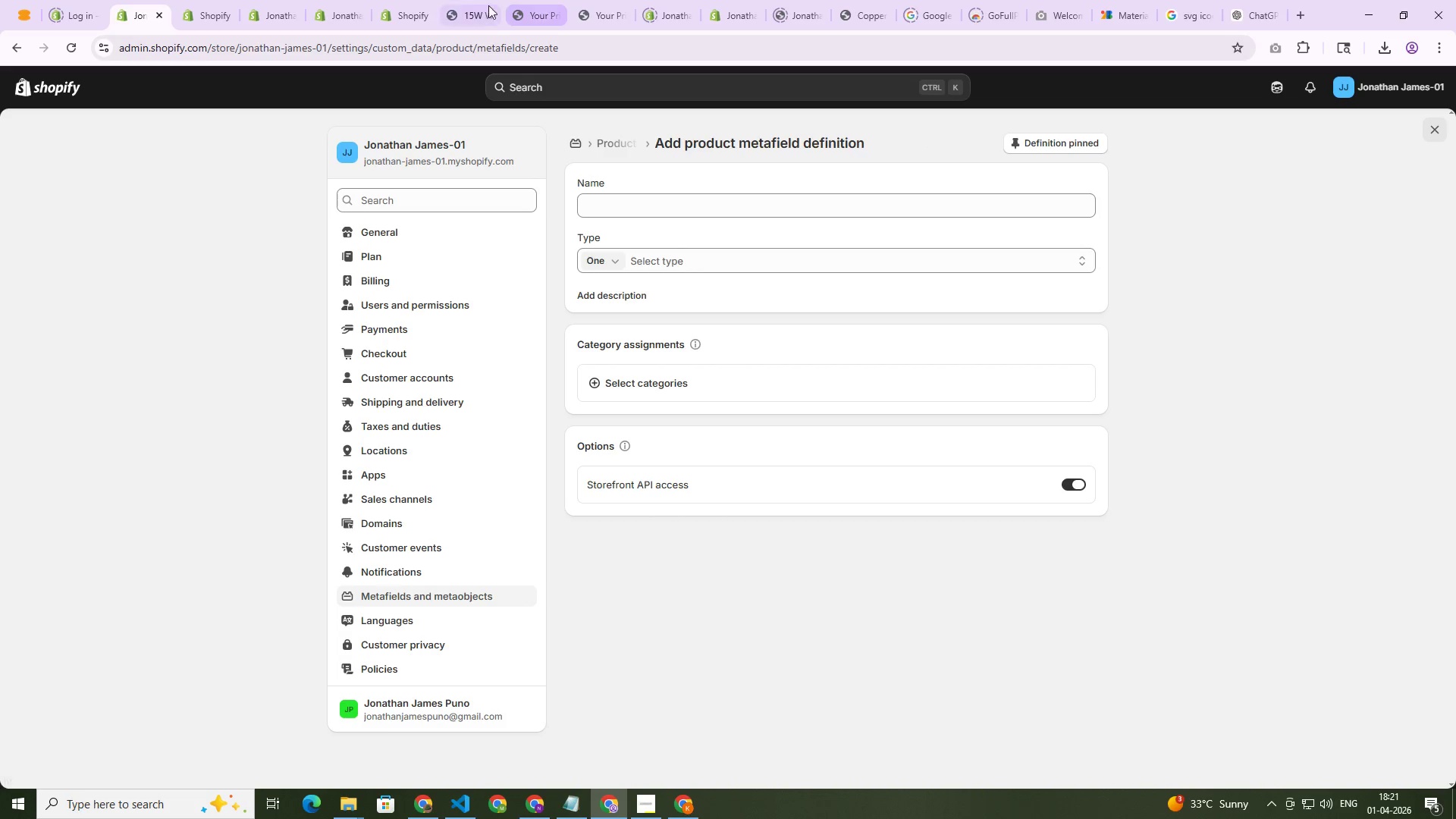 
left_click([408, 0])
 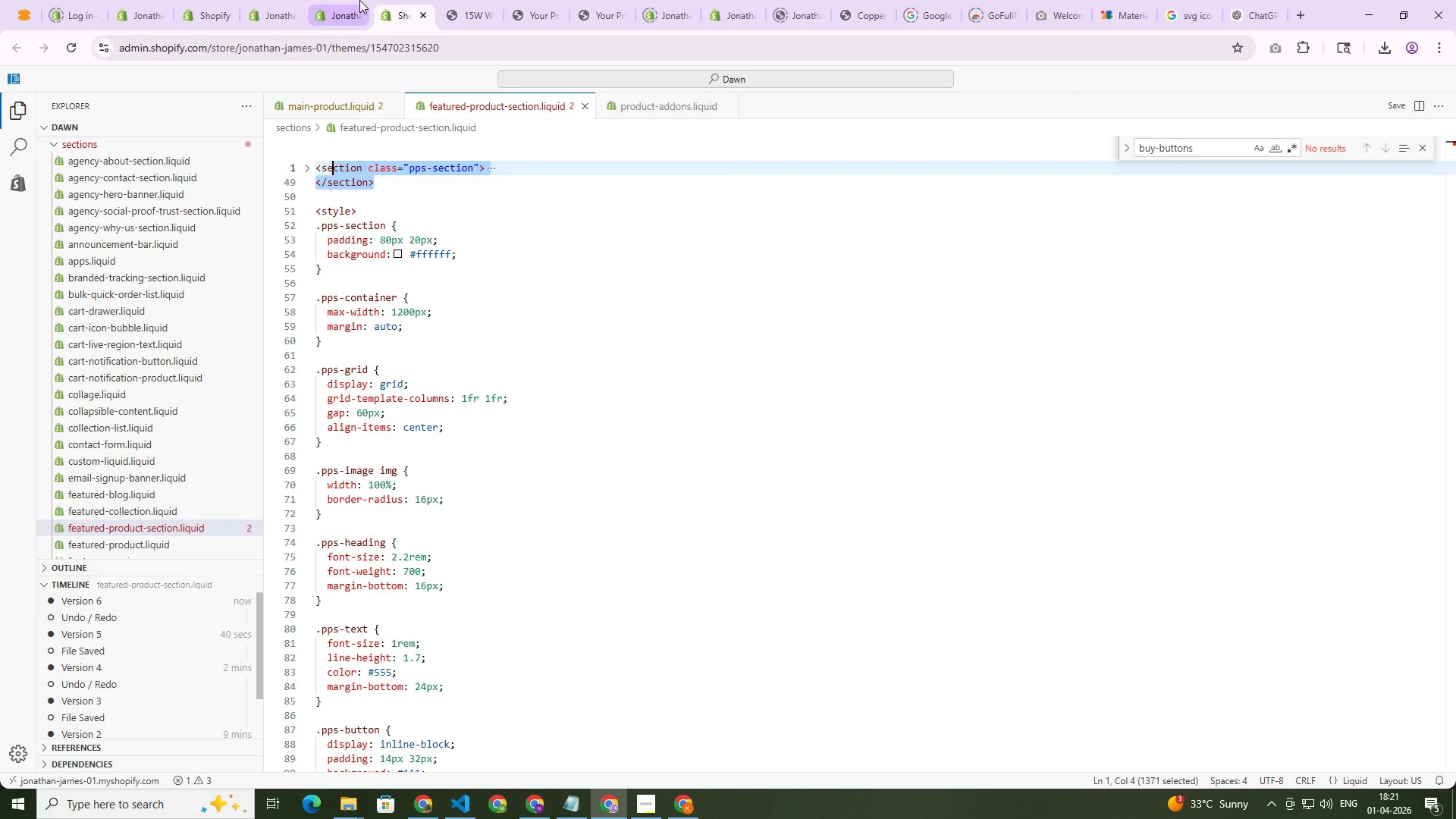 
left_click([357, 0])
 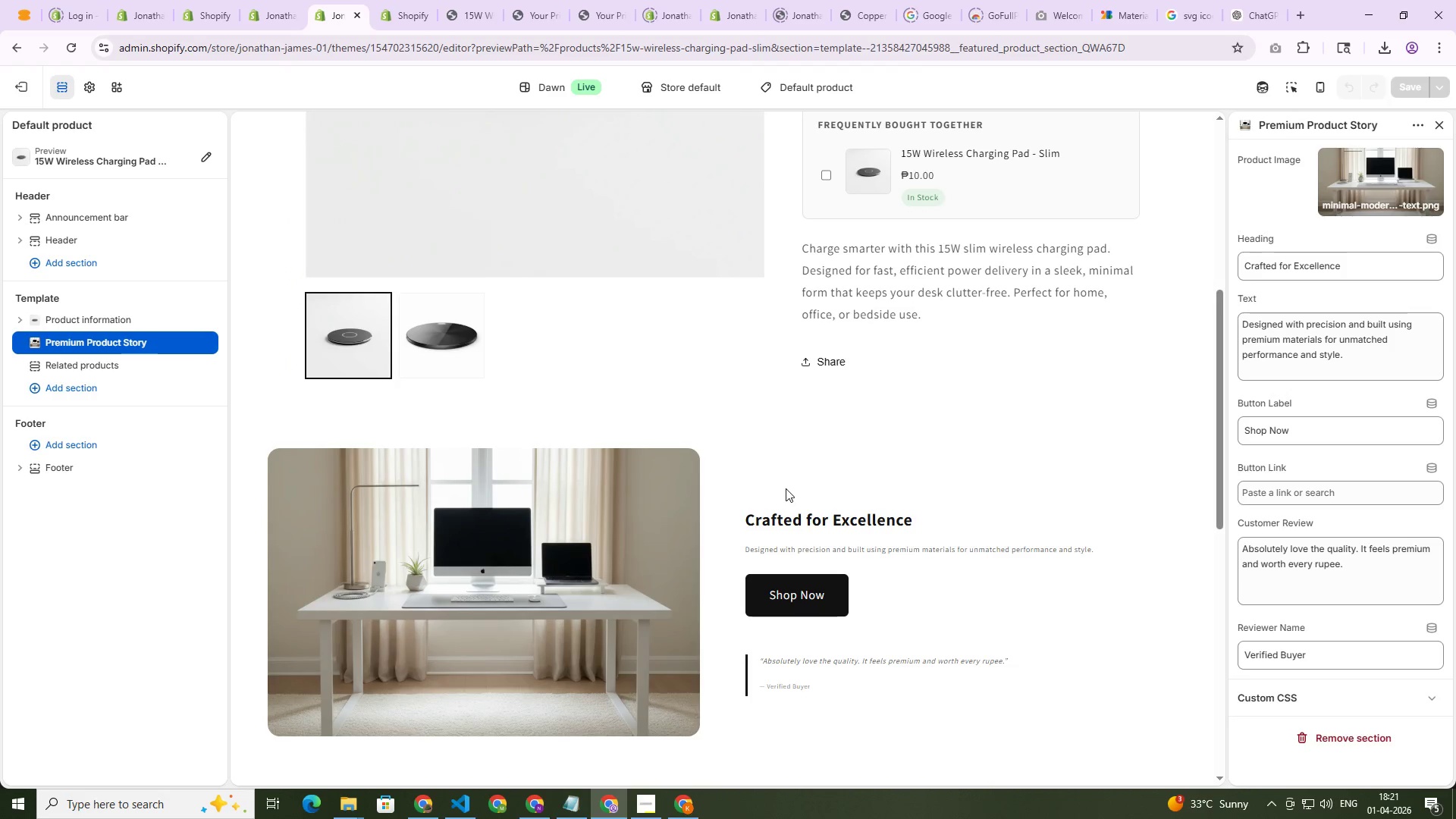 
scroll: coordinate [803, 511], scroll_direction: down, amount: 1.0
 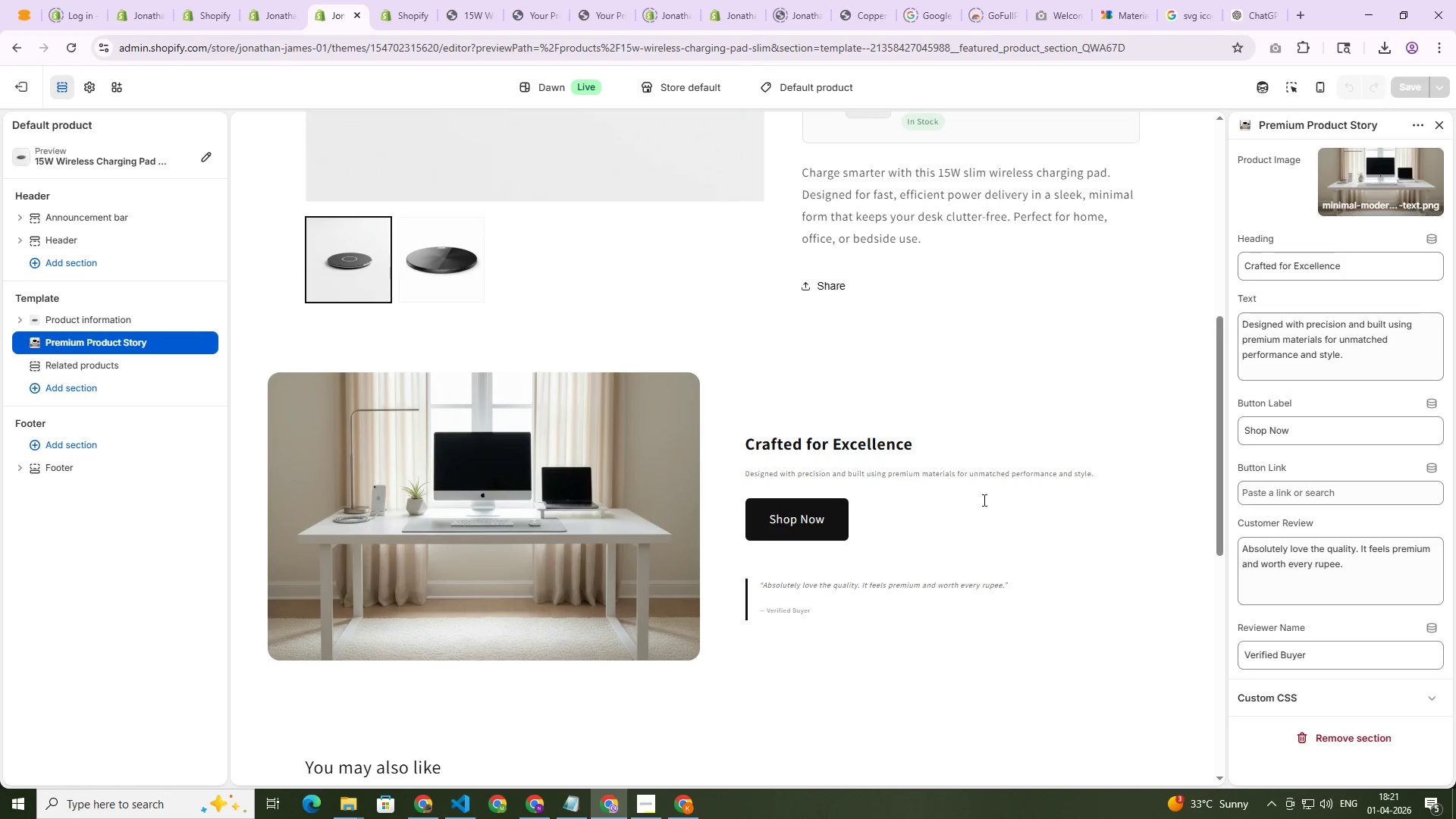 
mouse_move([384, 0])
 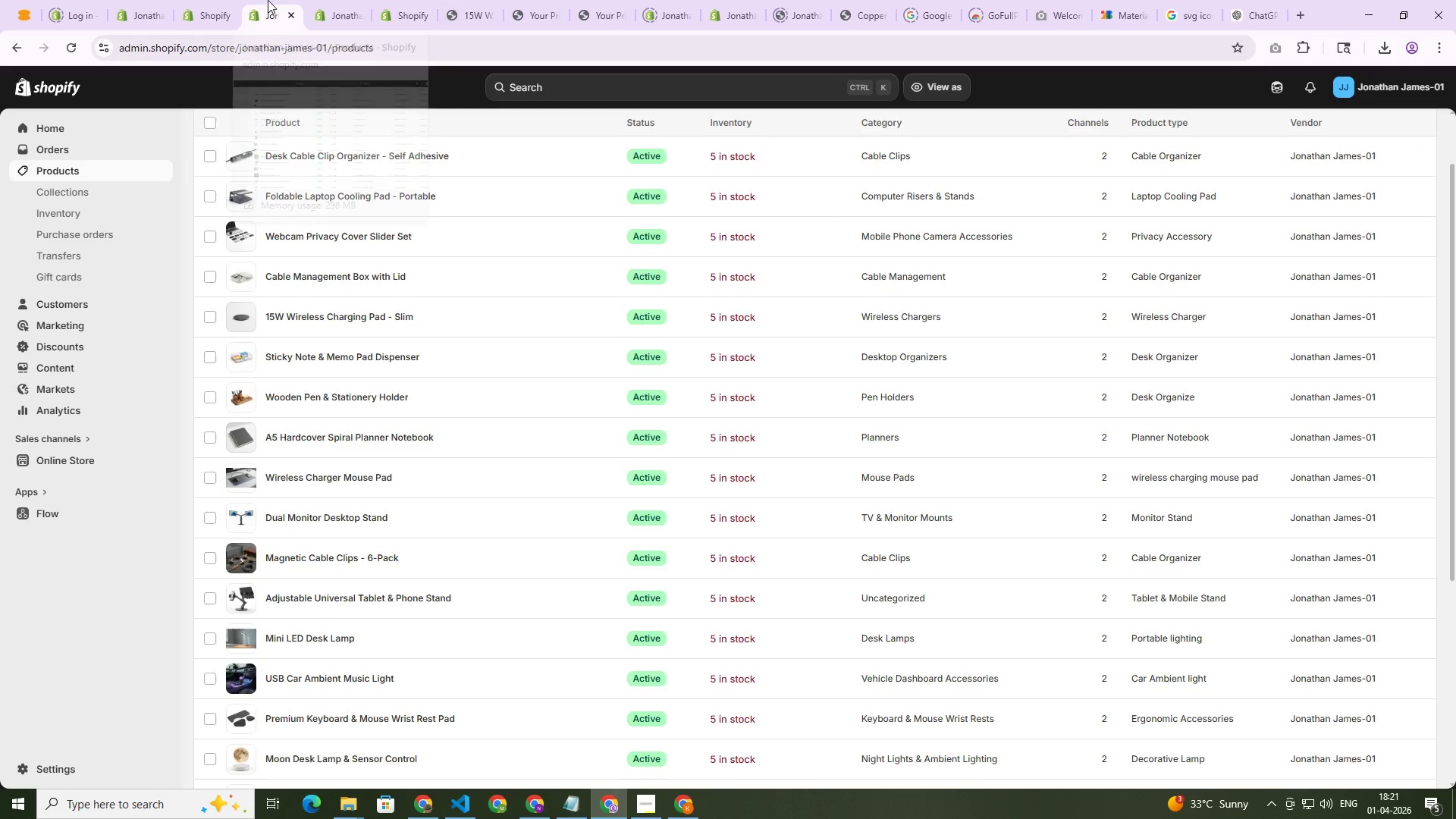 
double_click([199, 0])
 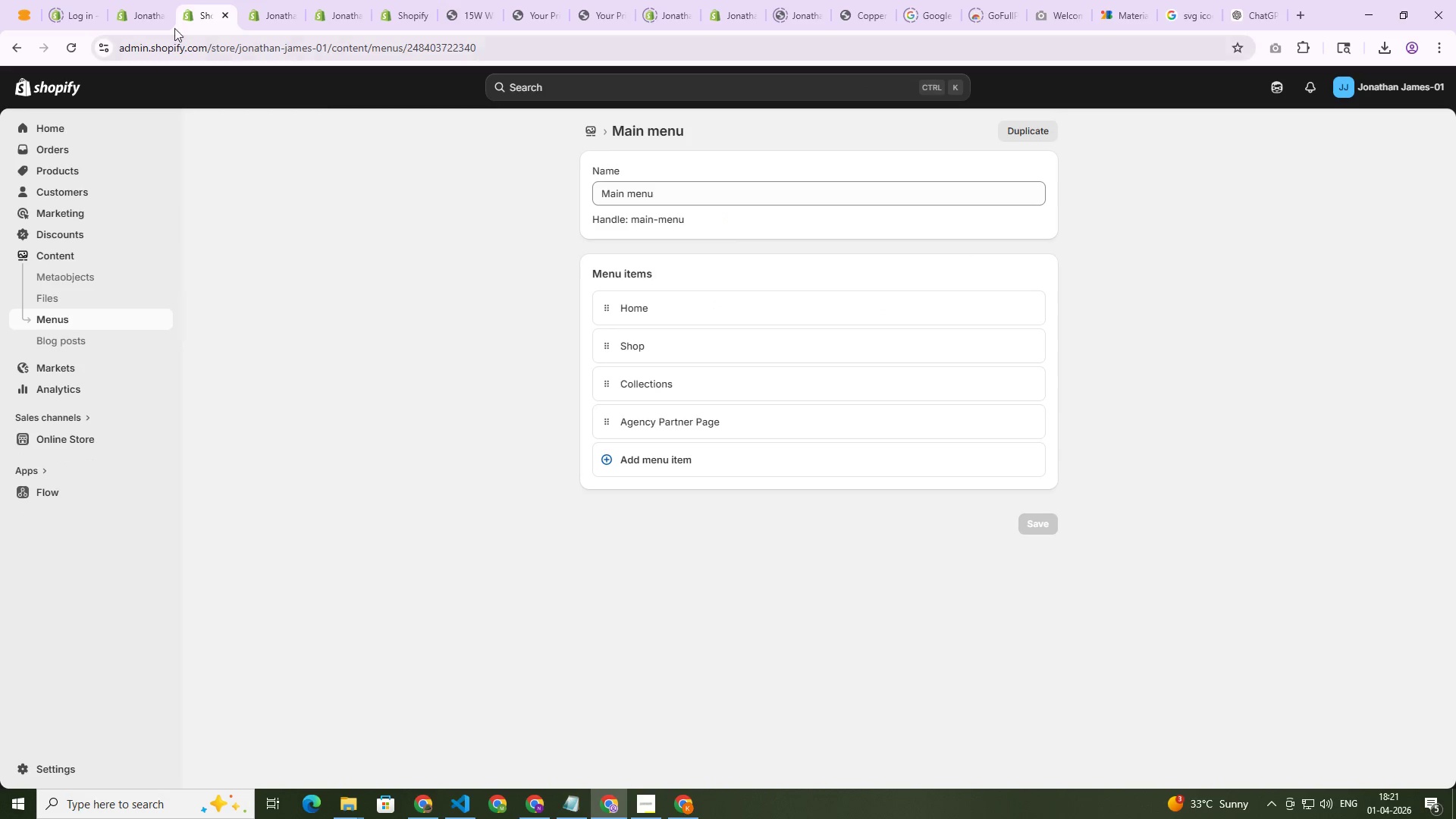 
left_click([145, 6])
 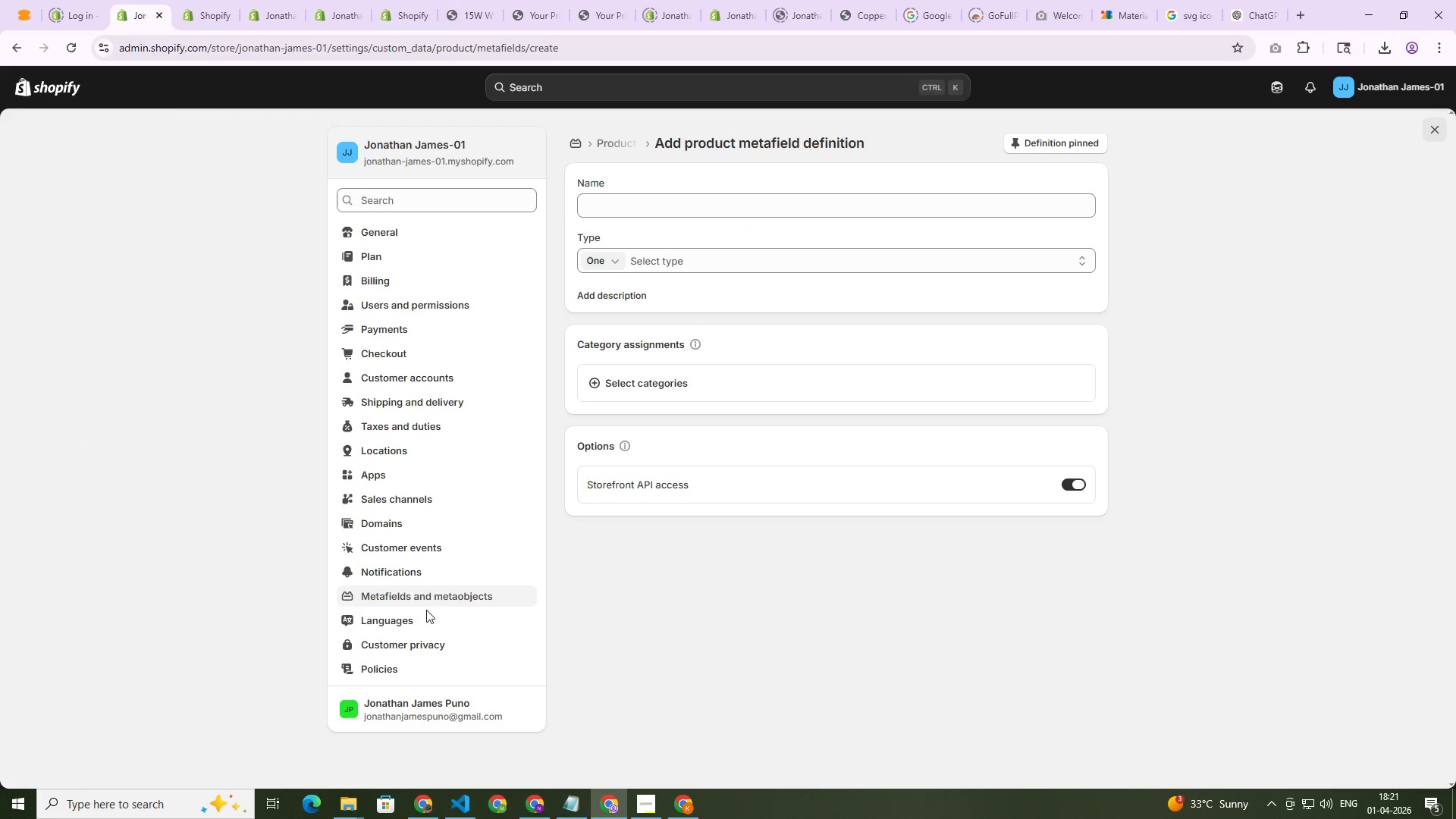 
left_click([433, 596])
 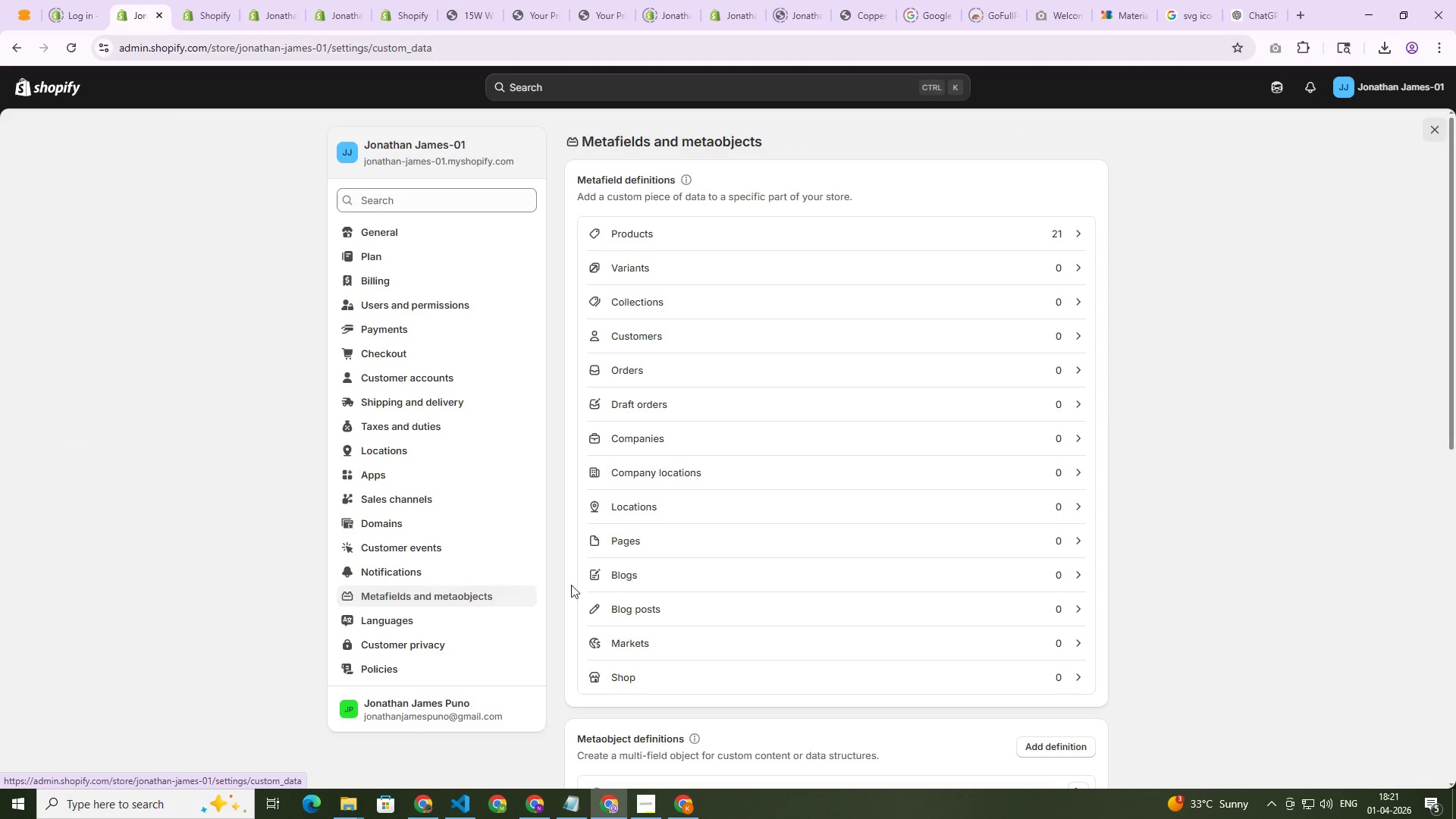 
scroll: coordinate [843, 567], scroll_direction: down, amount: 6.0
 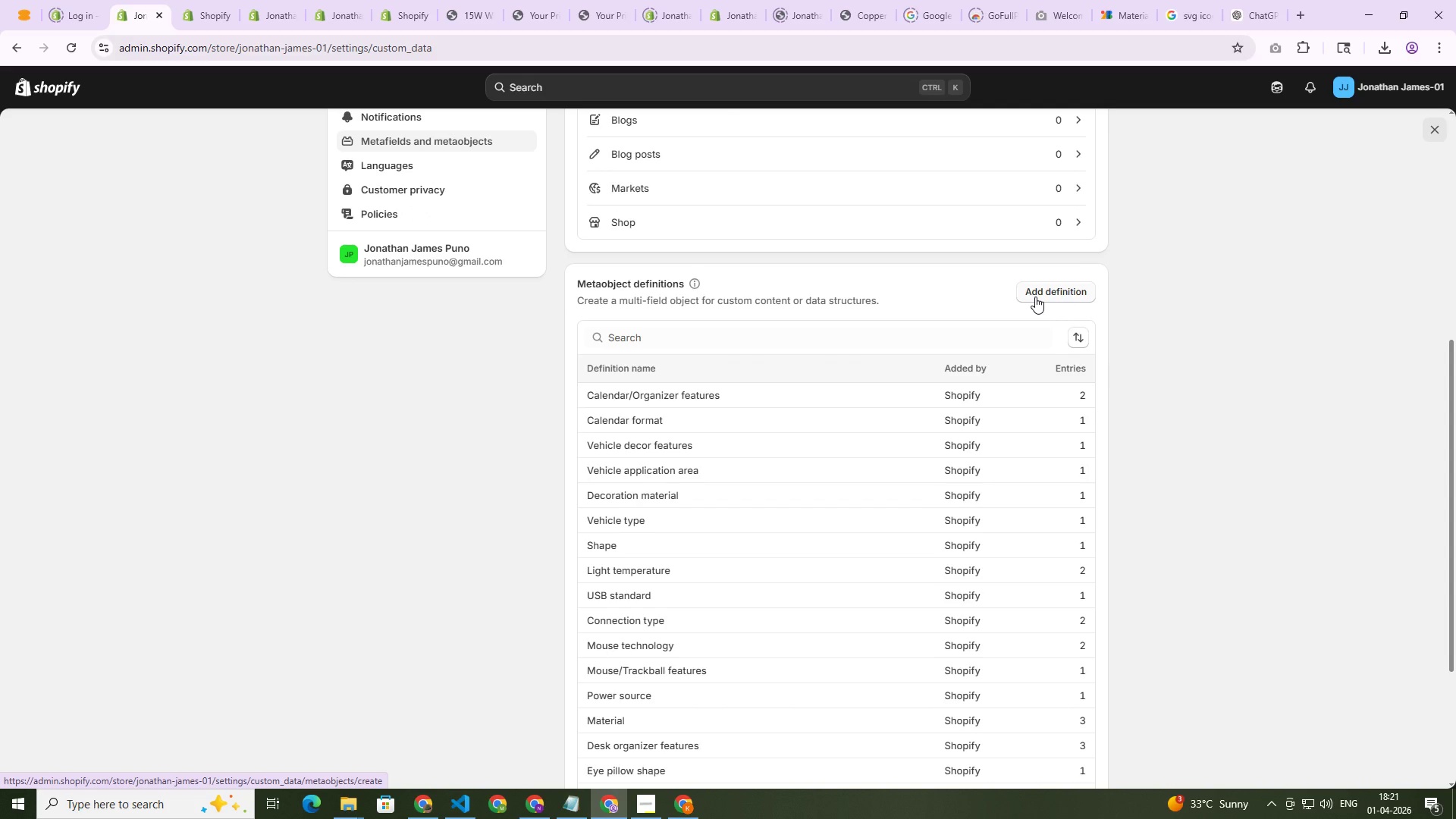 
left_click([1035, 297])
 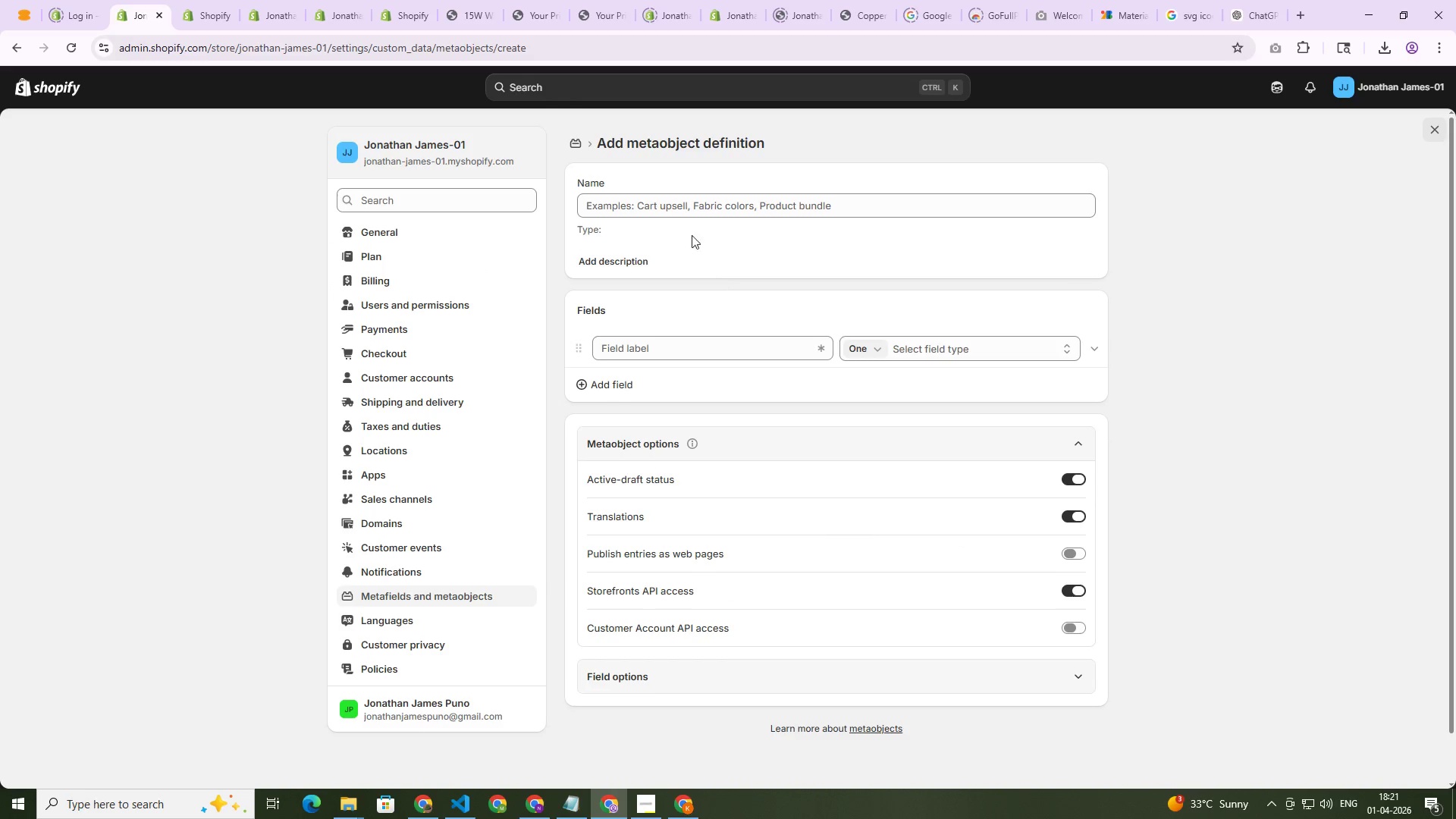 
left_click([707, 204])
 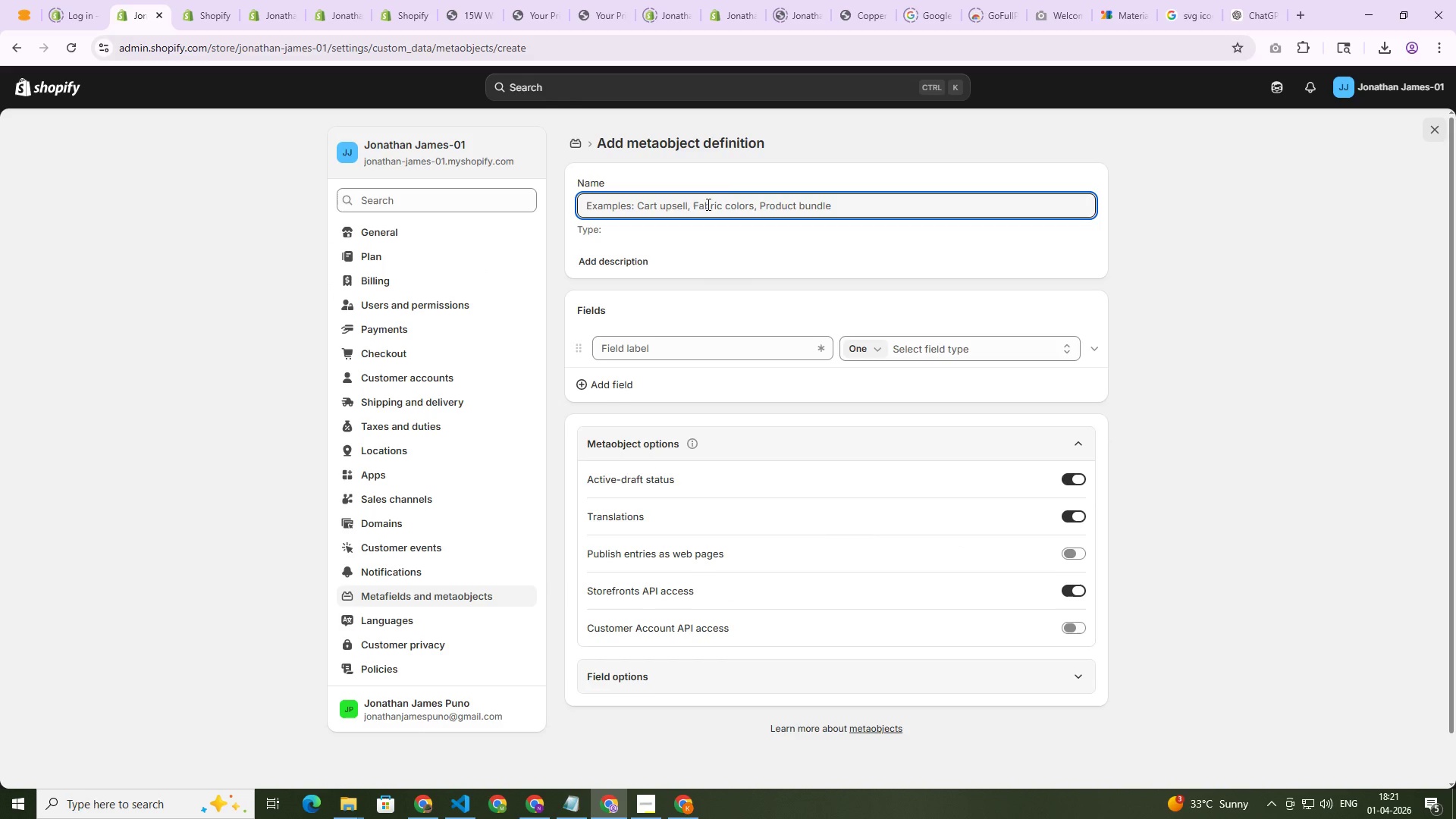 
type(IMa)
key(Backspace)
key(Backspace)
type(mage with Text)
 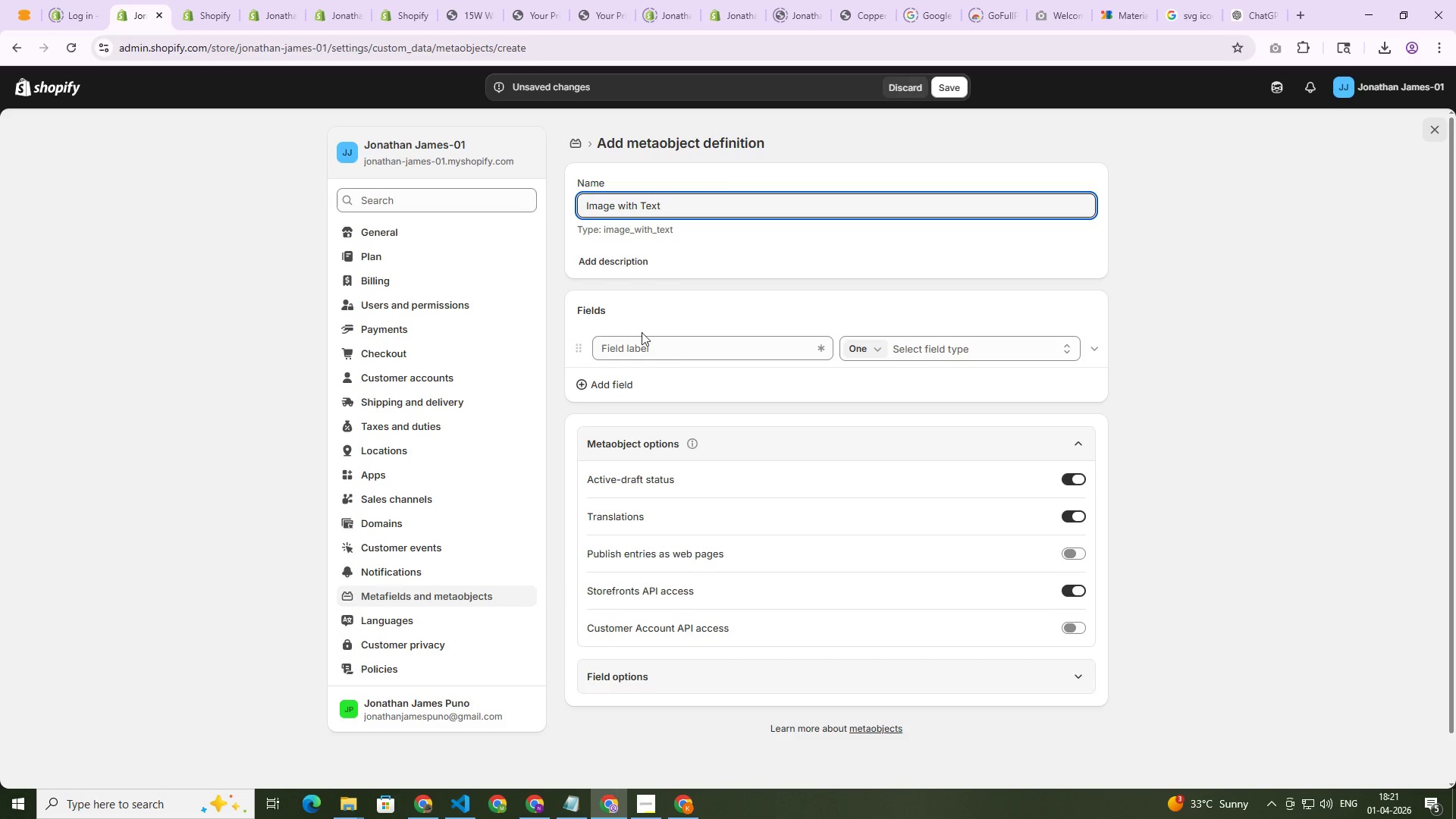 
left_click([646, 342])
 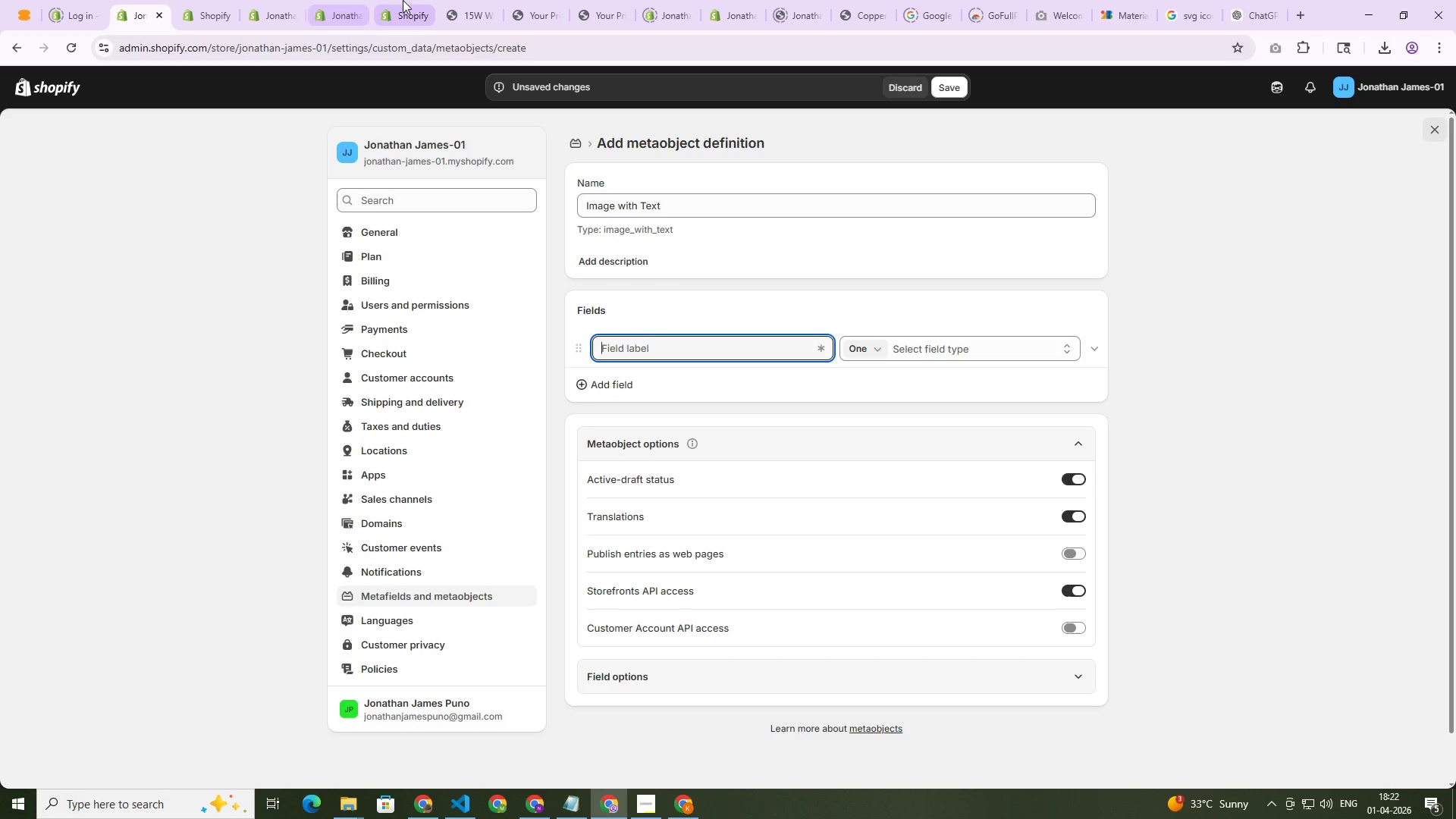 
left_click([336, 0])
 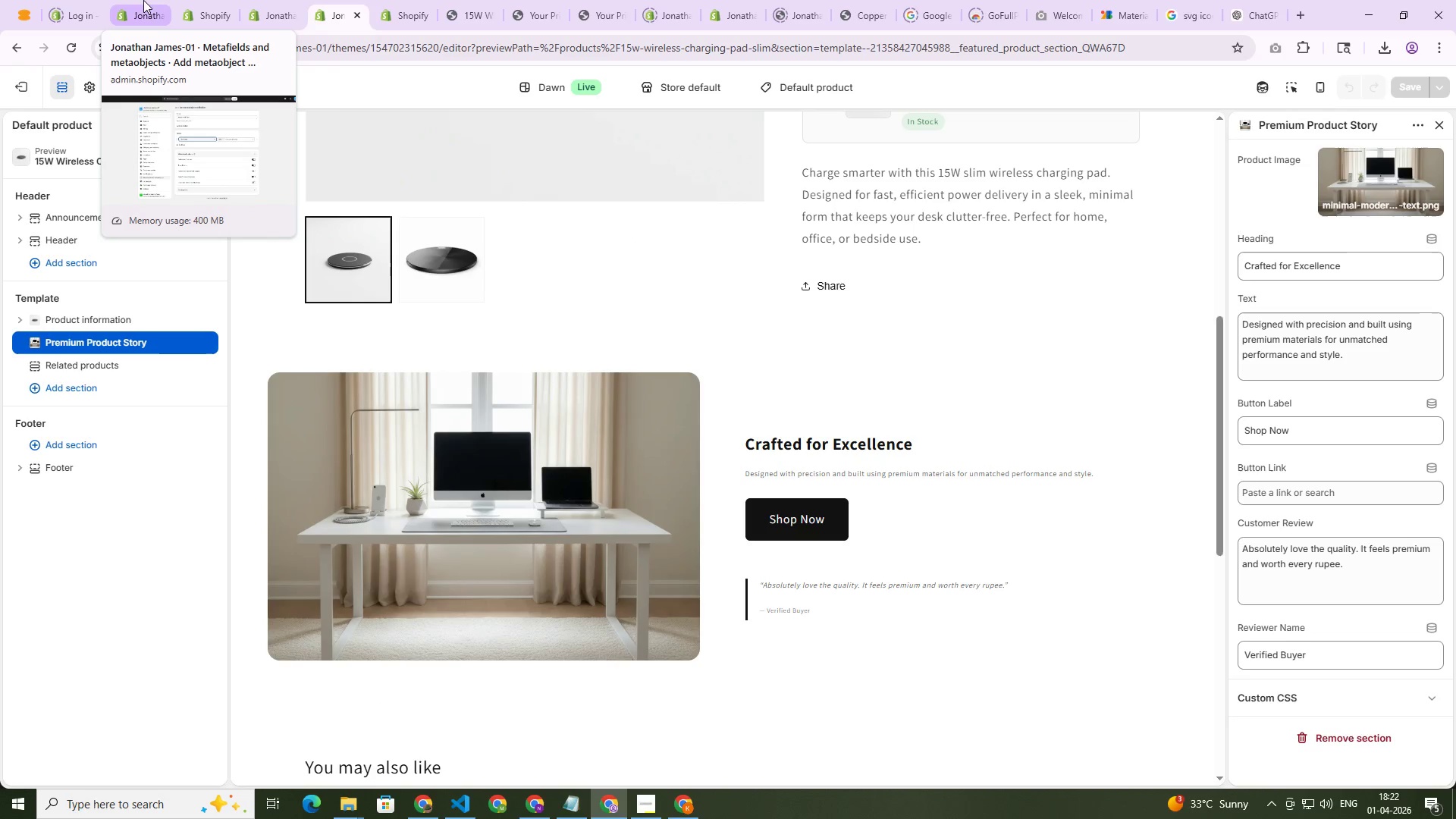 
left_click([143, 0])
 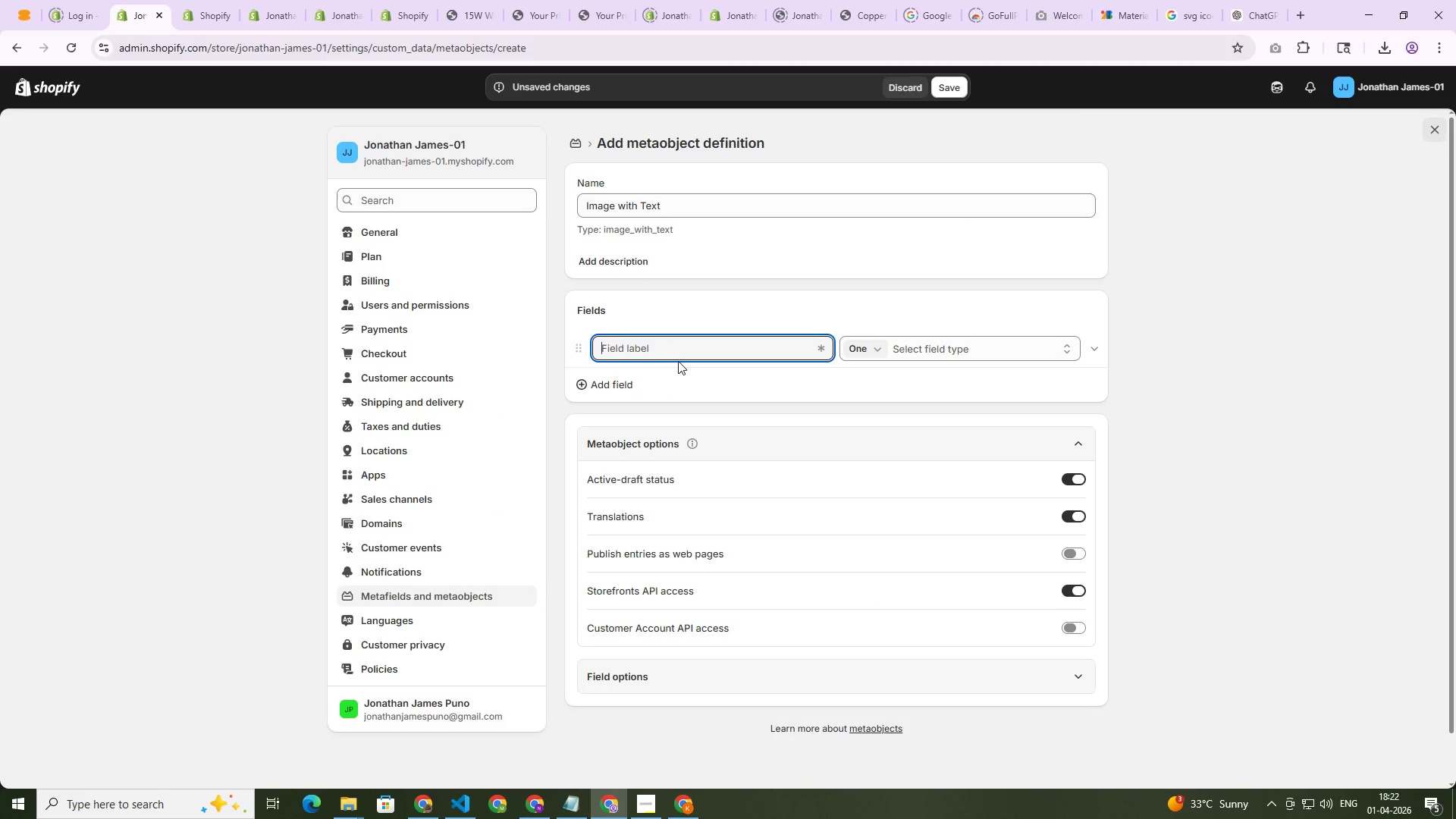 
type(Product Image)
 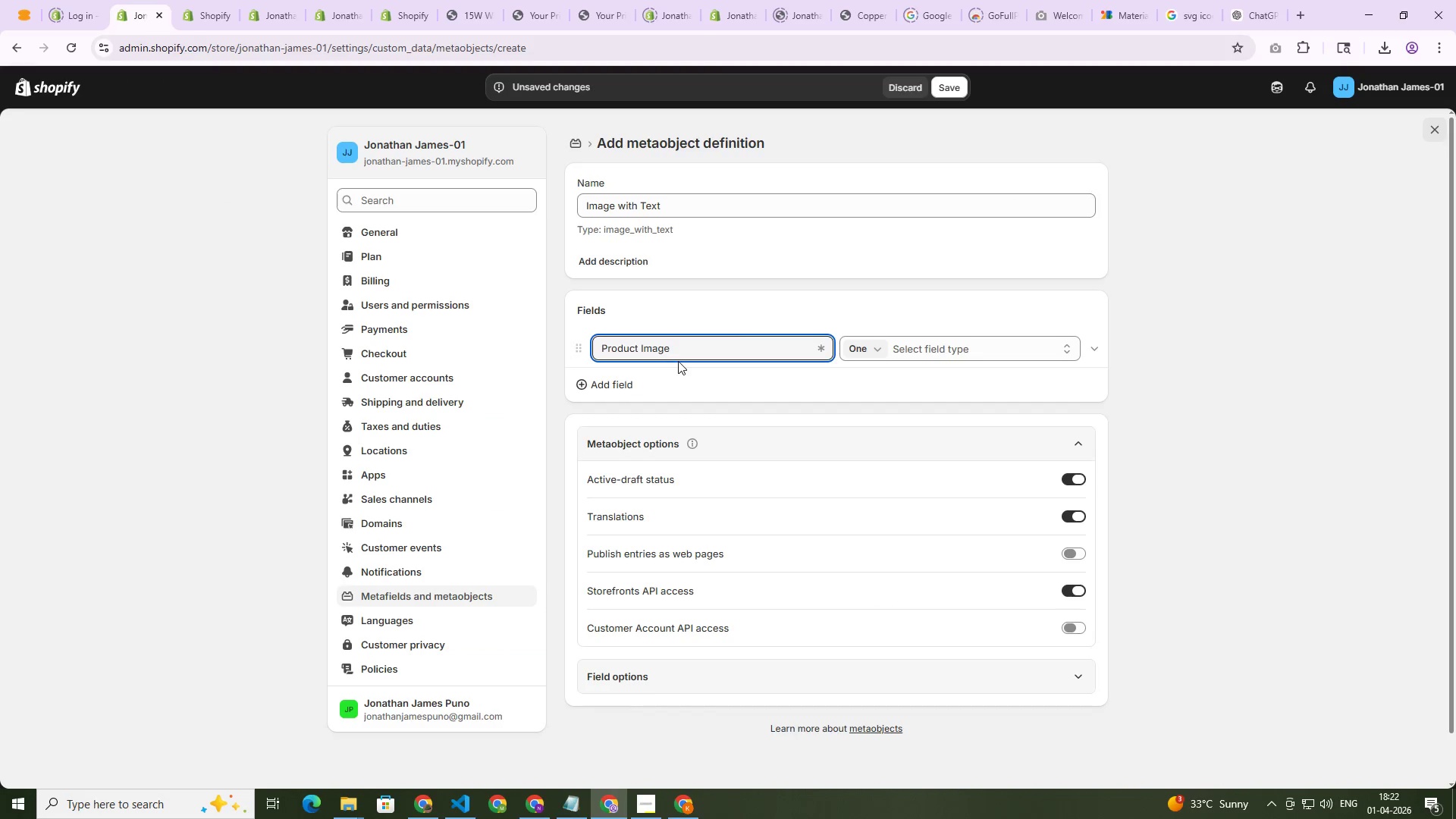 
left_click([977, 350])
 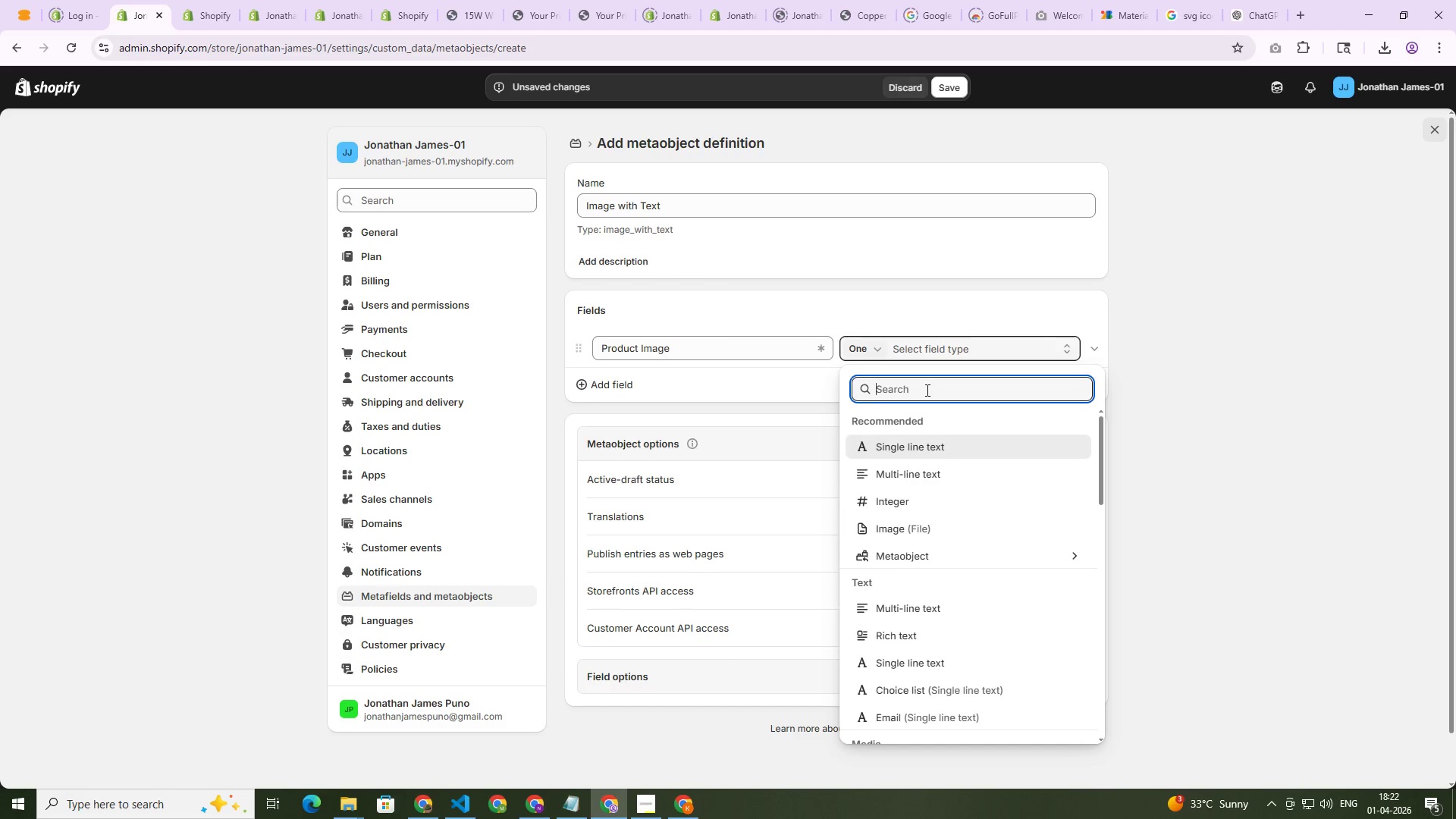 
type(imag)
 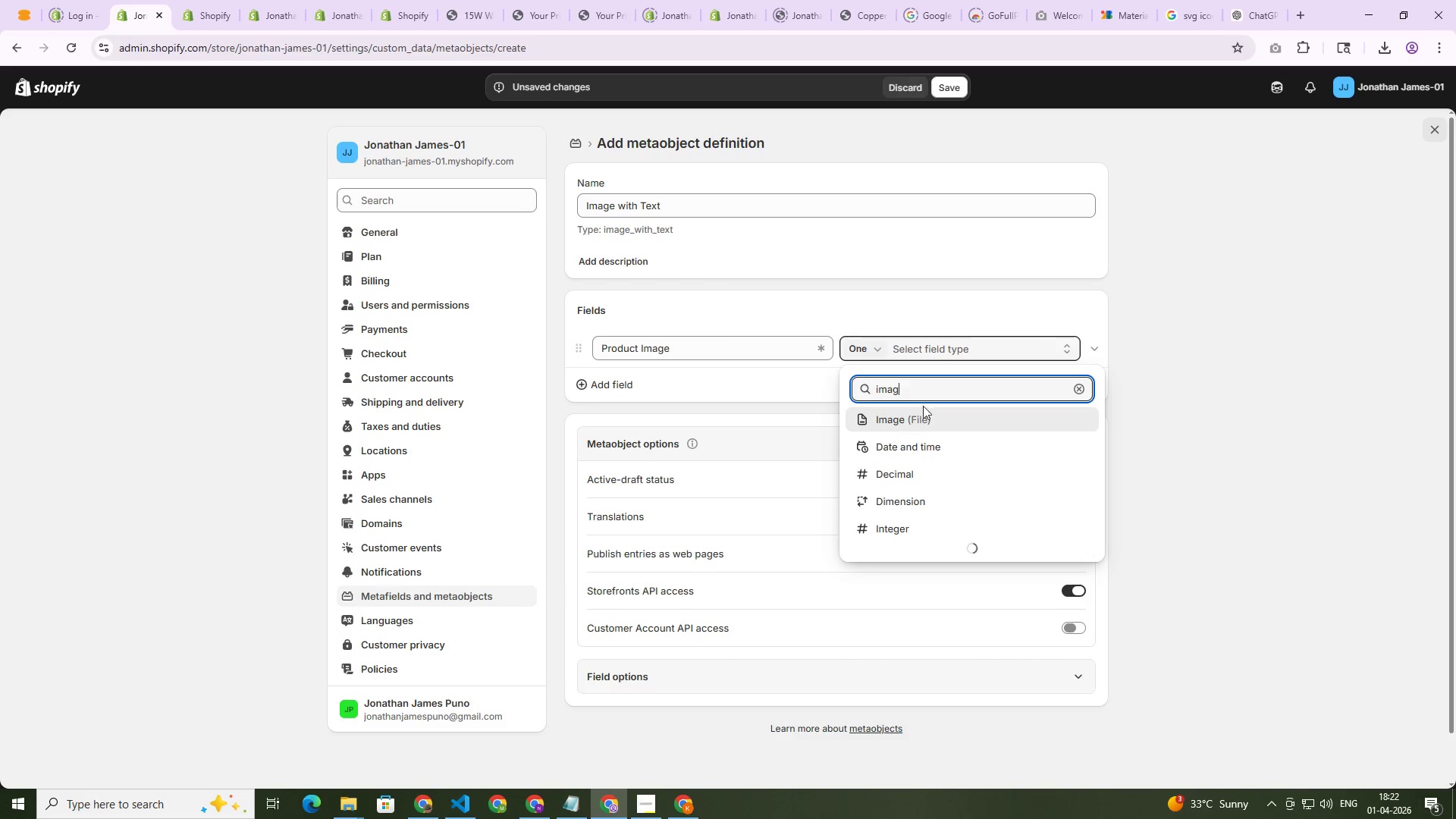 
key(E)
 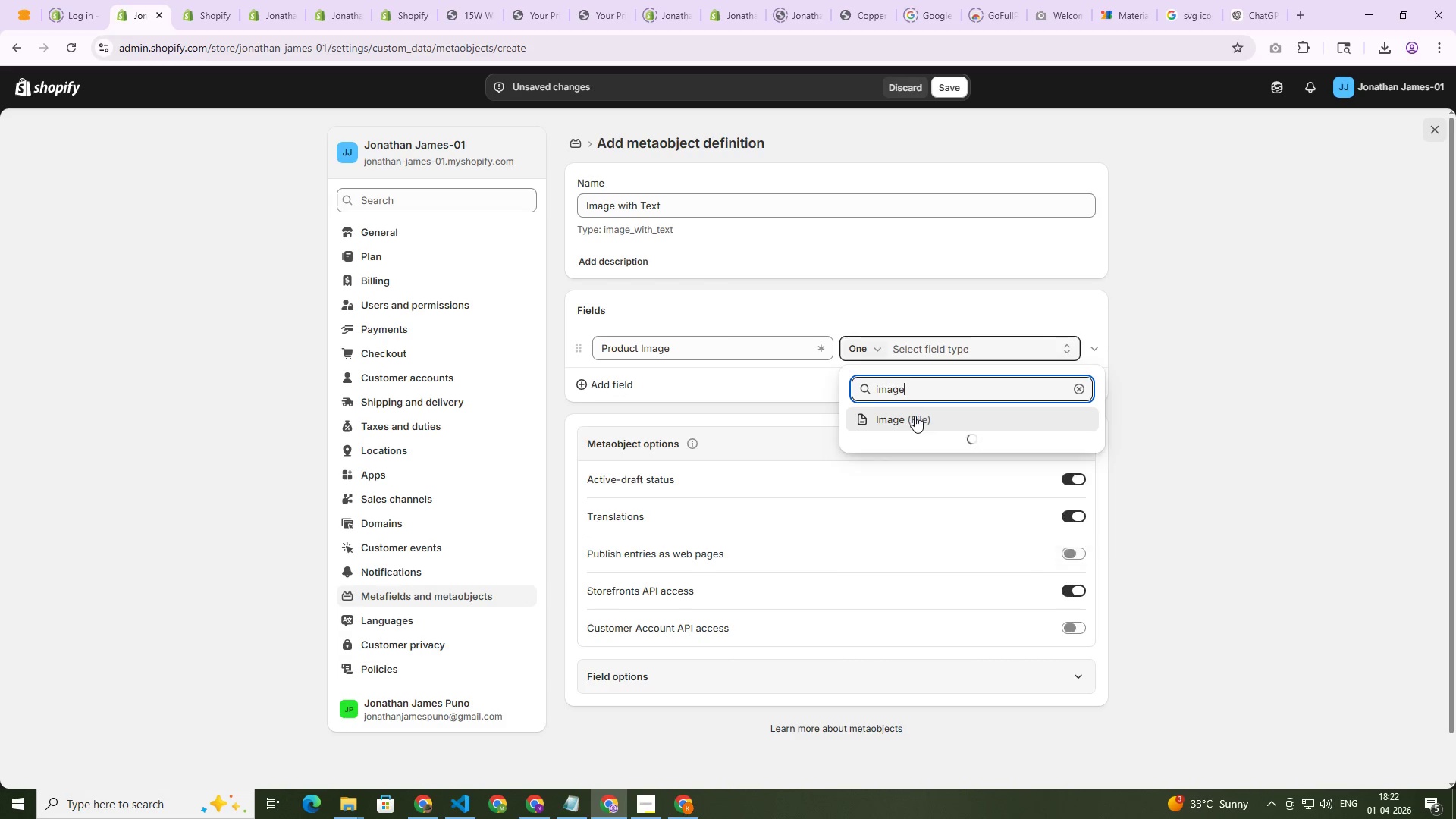 
left_click([915, 416])
 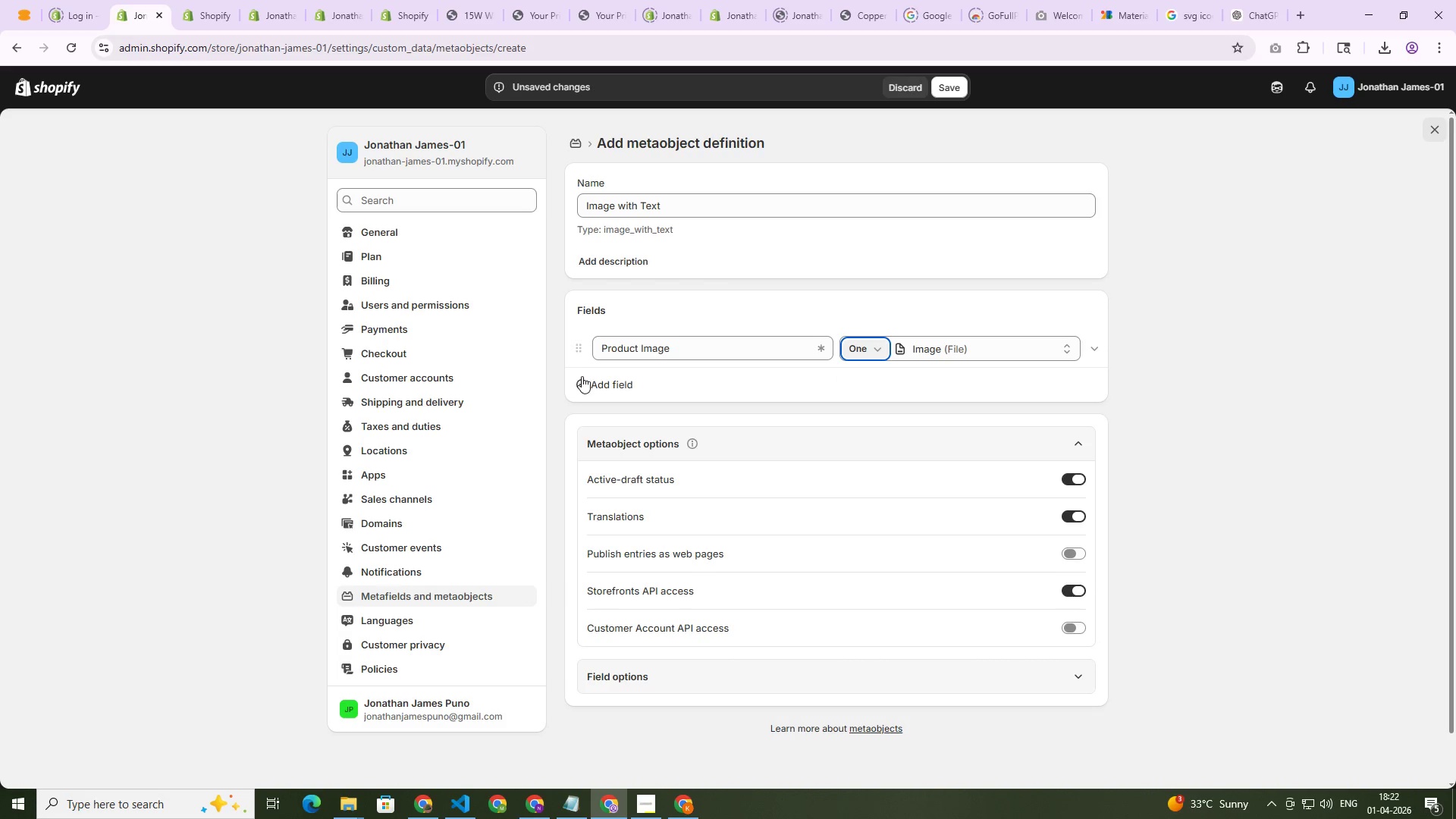 
left_click([594, 379])
 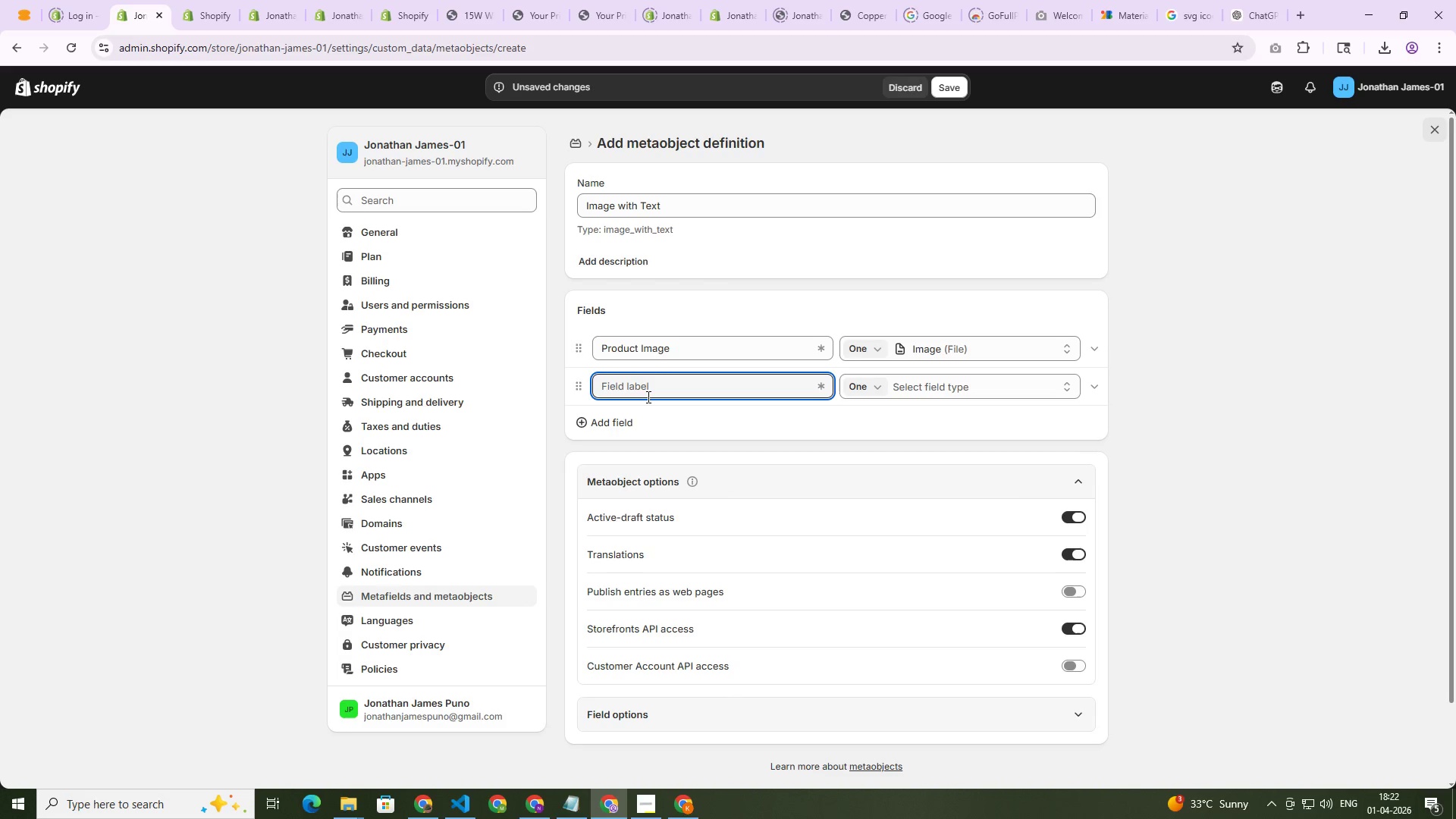 
type(Product Ti)
key(Backspace)
key(Backspace)
type(TItle)
key(Backspace)
key(Backspace)
key(Backspace)
key(Backspace)
type(itle)
 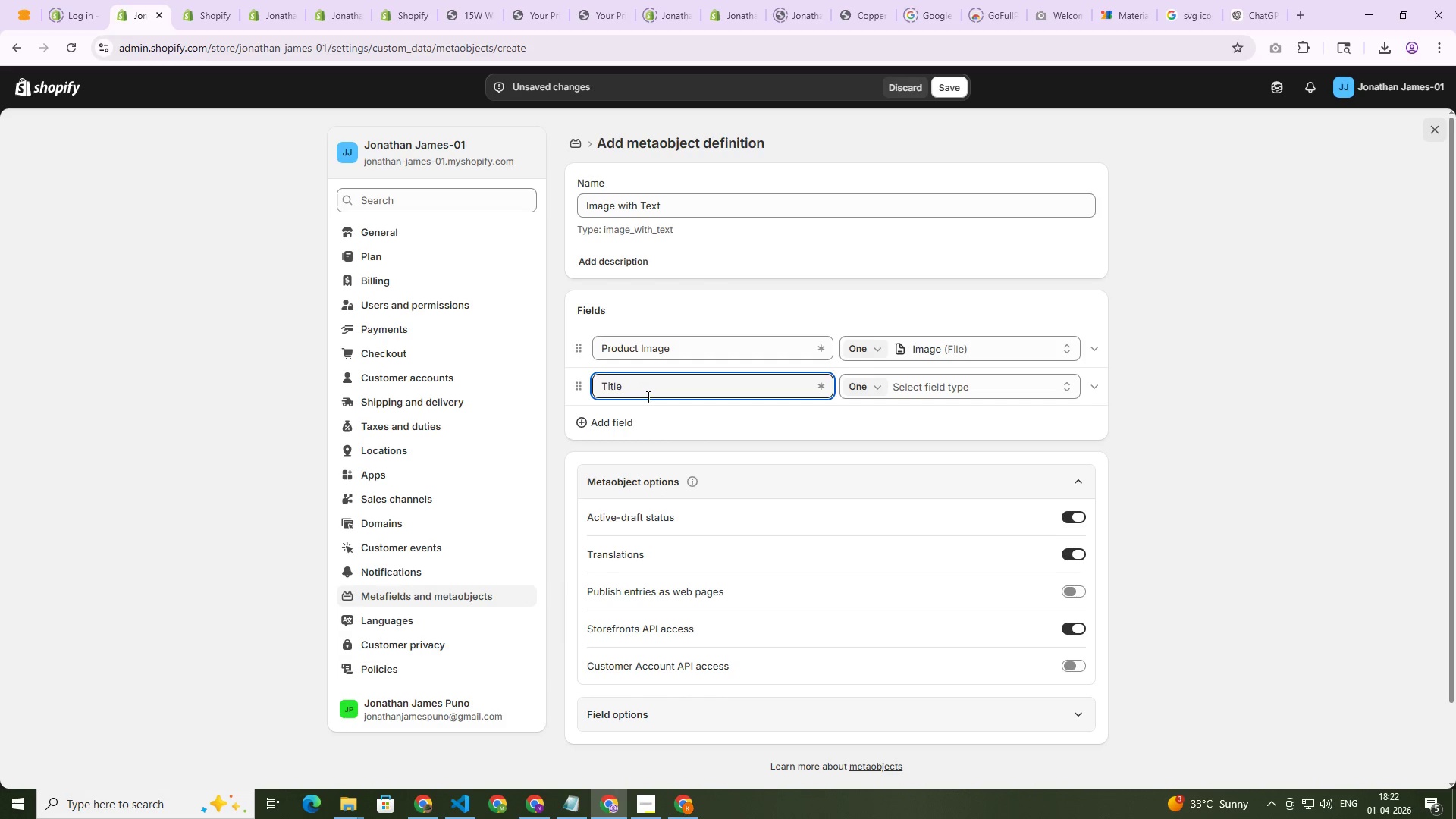 
left_click([956, 391])
 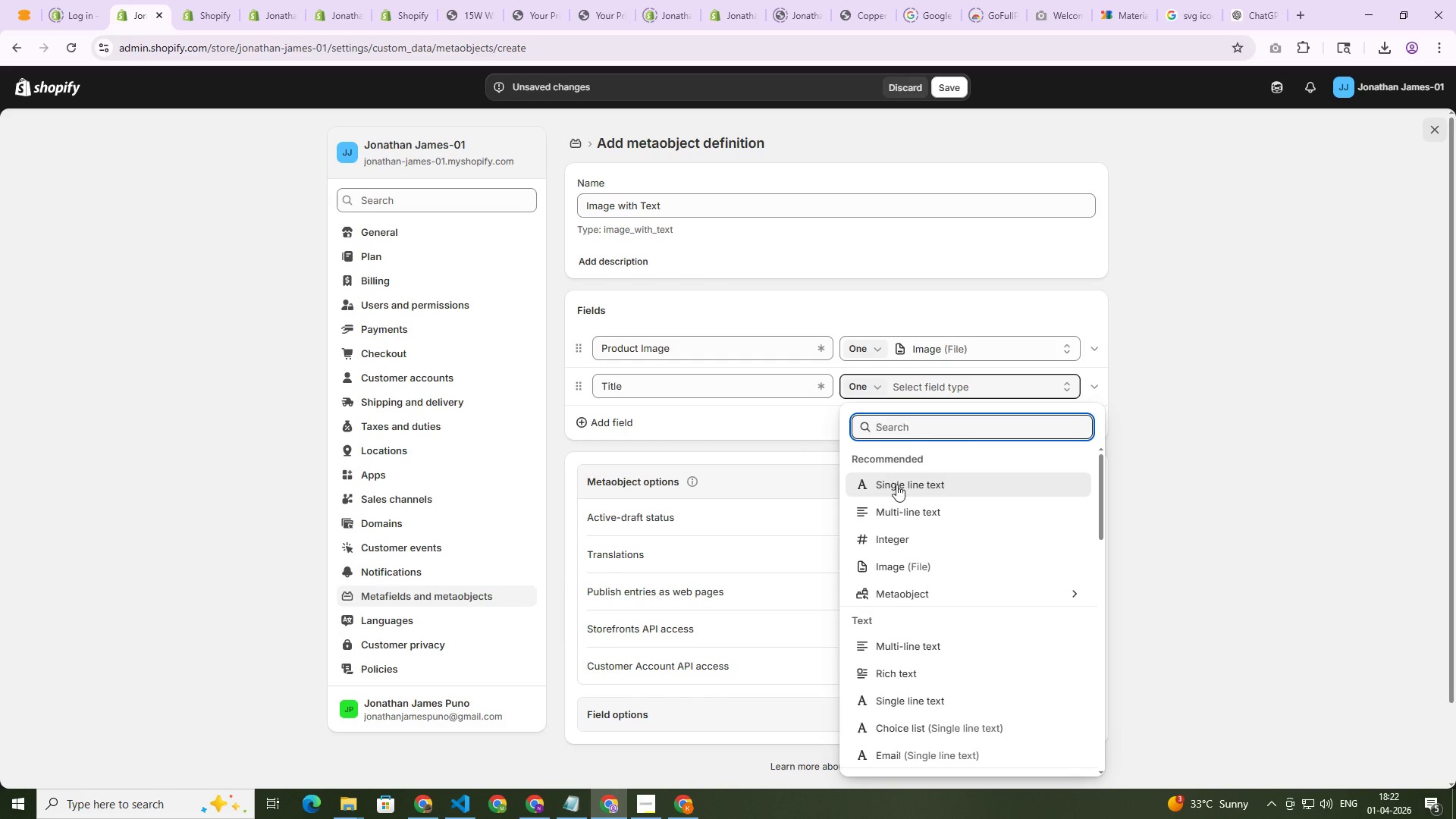 
left_click([897, 485])
 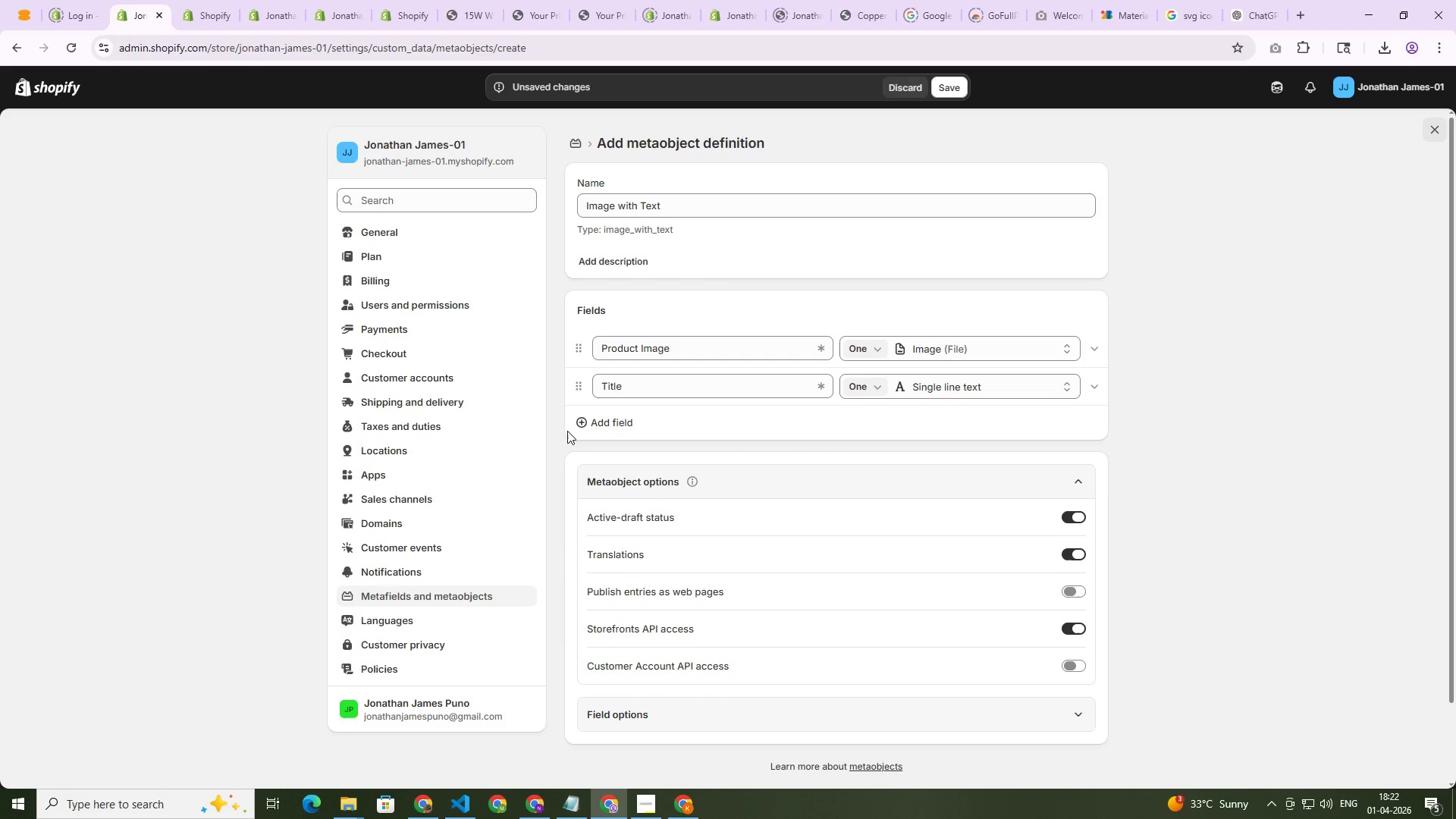 
left_click([620, 420])
 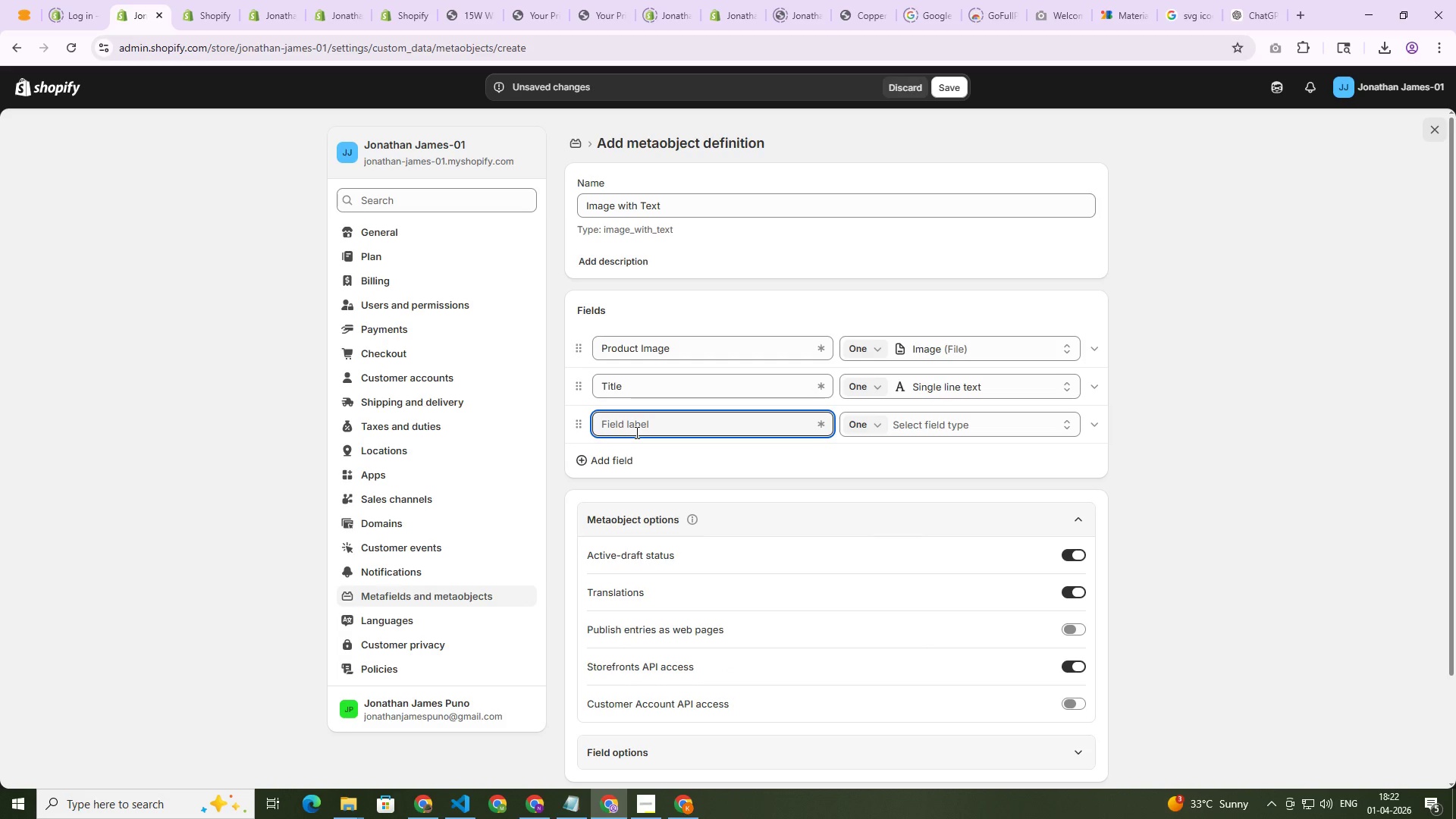 
type(Desc)
 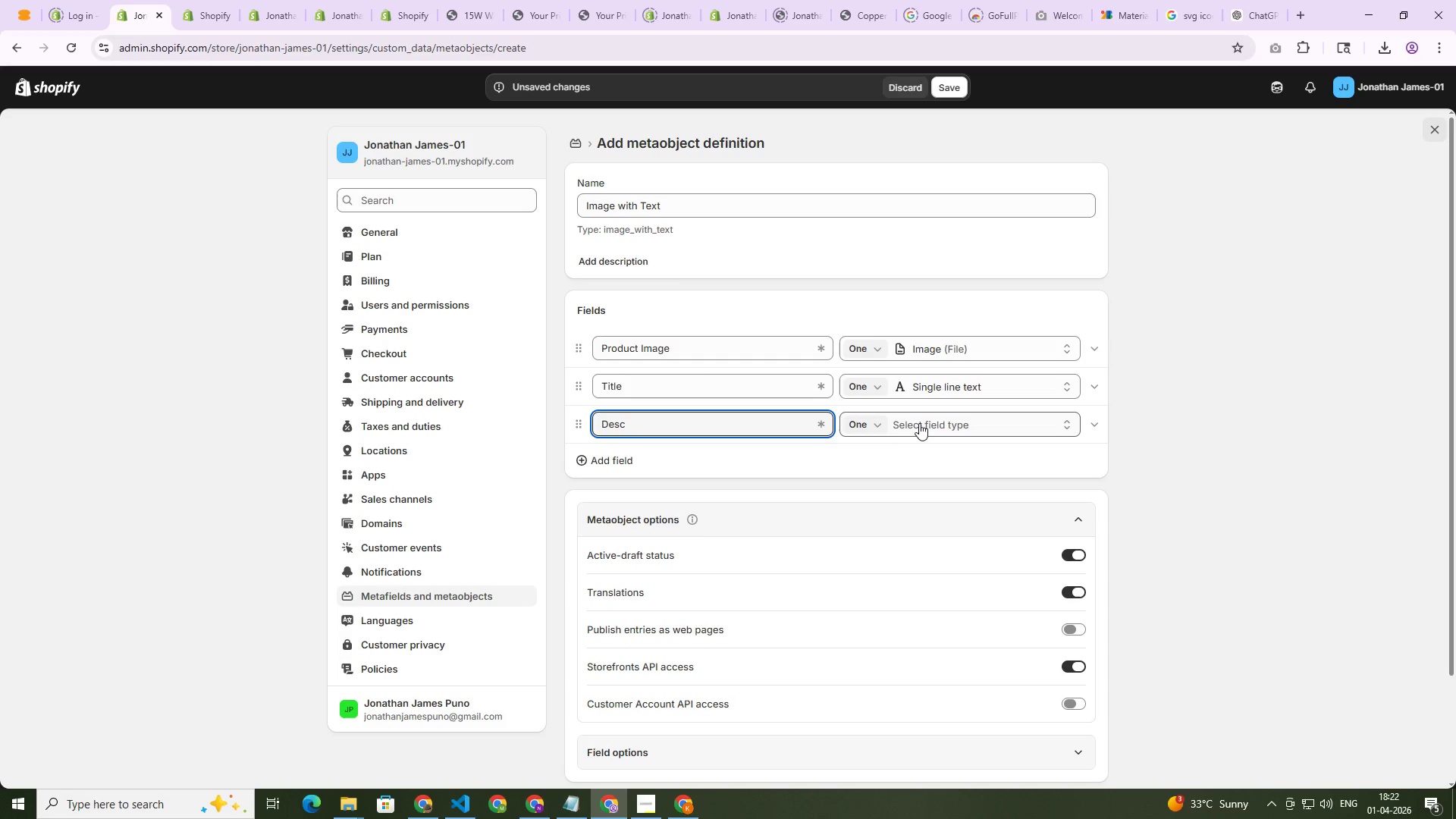 
left_click([921, 423])
 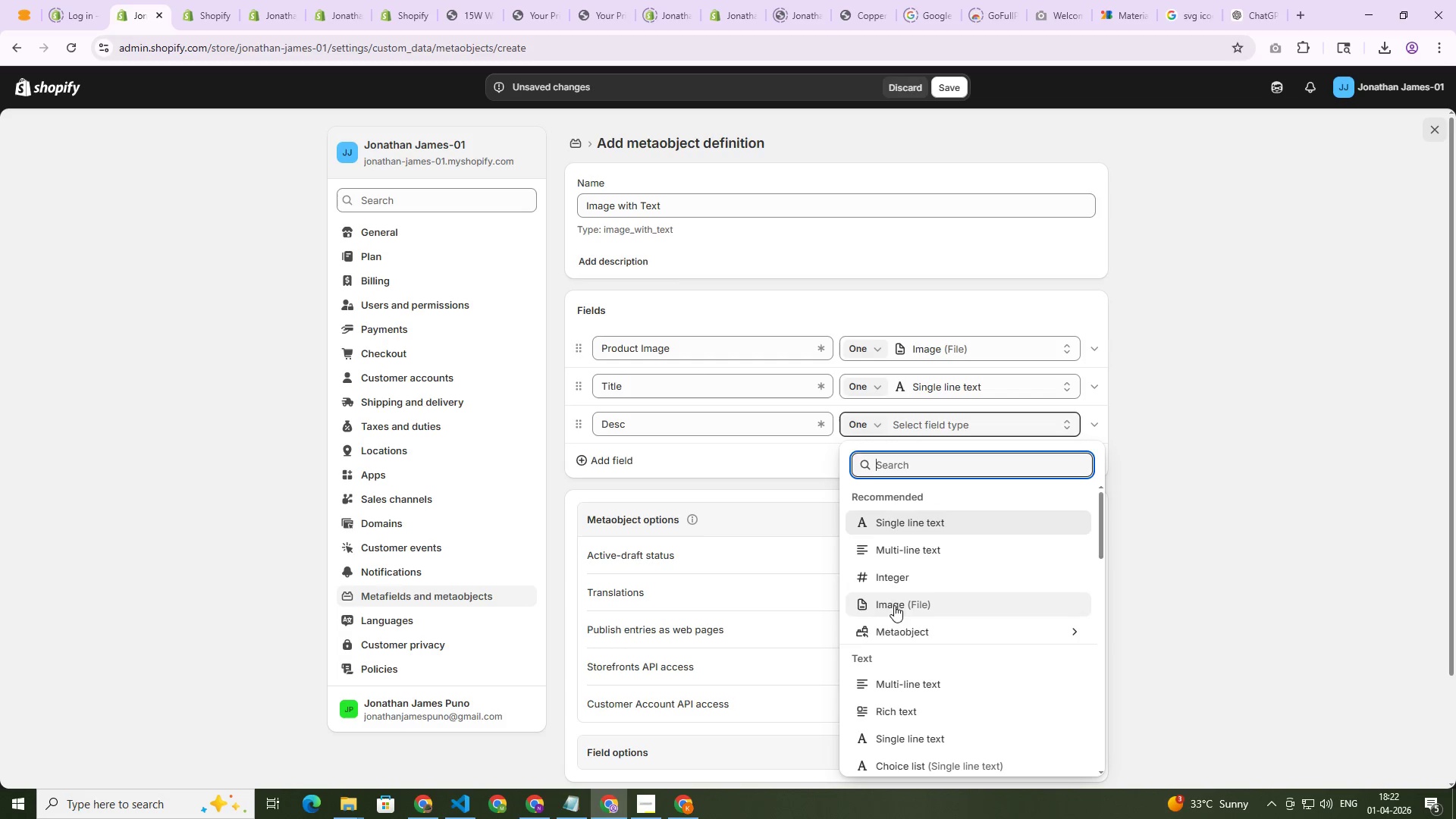 
left_click([896, 713])
 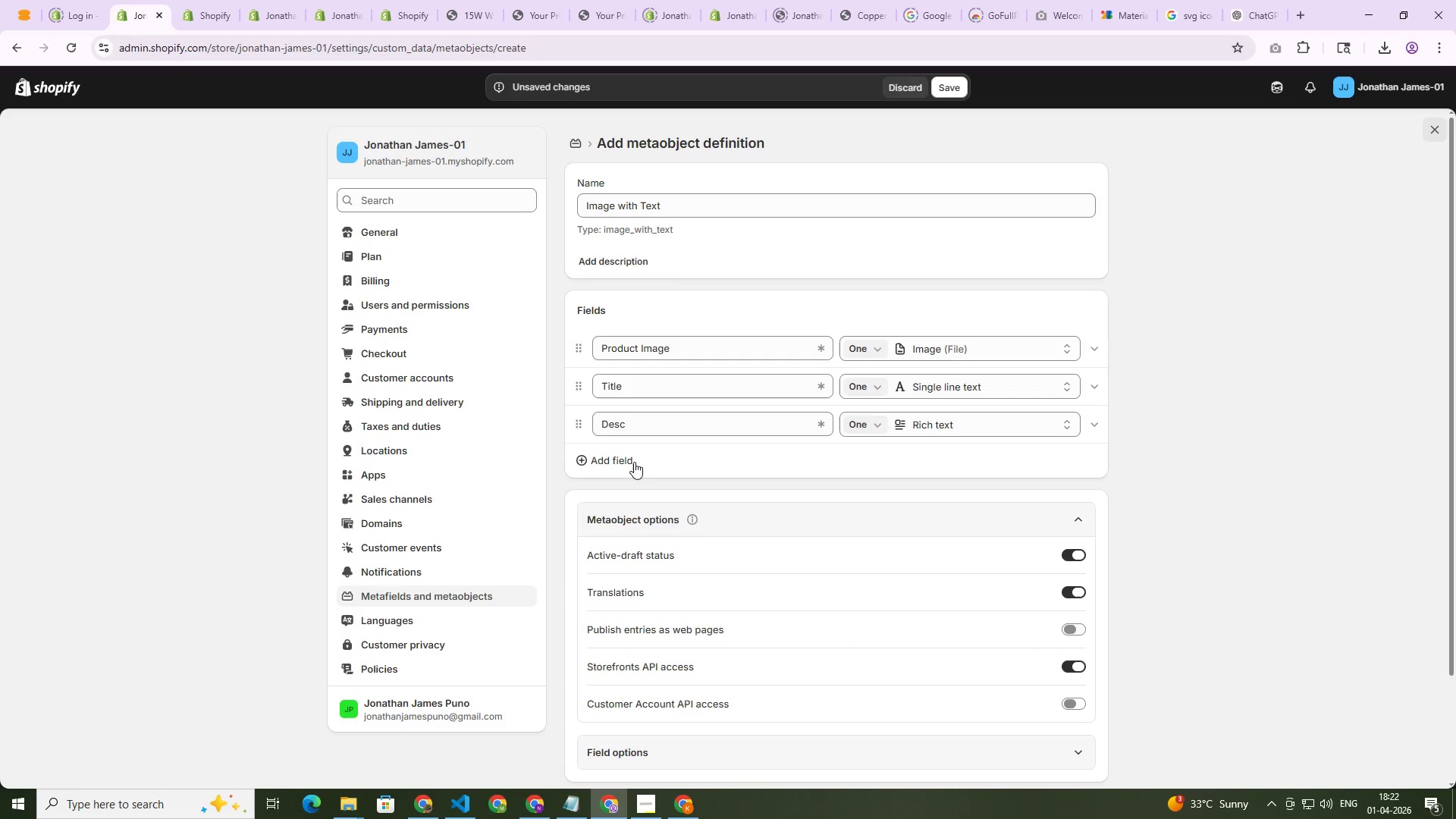 
left_click([618, 456])
 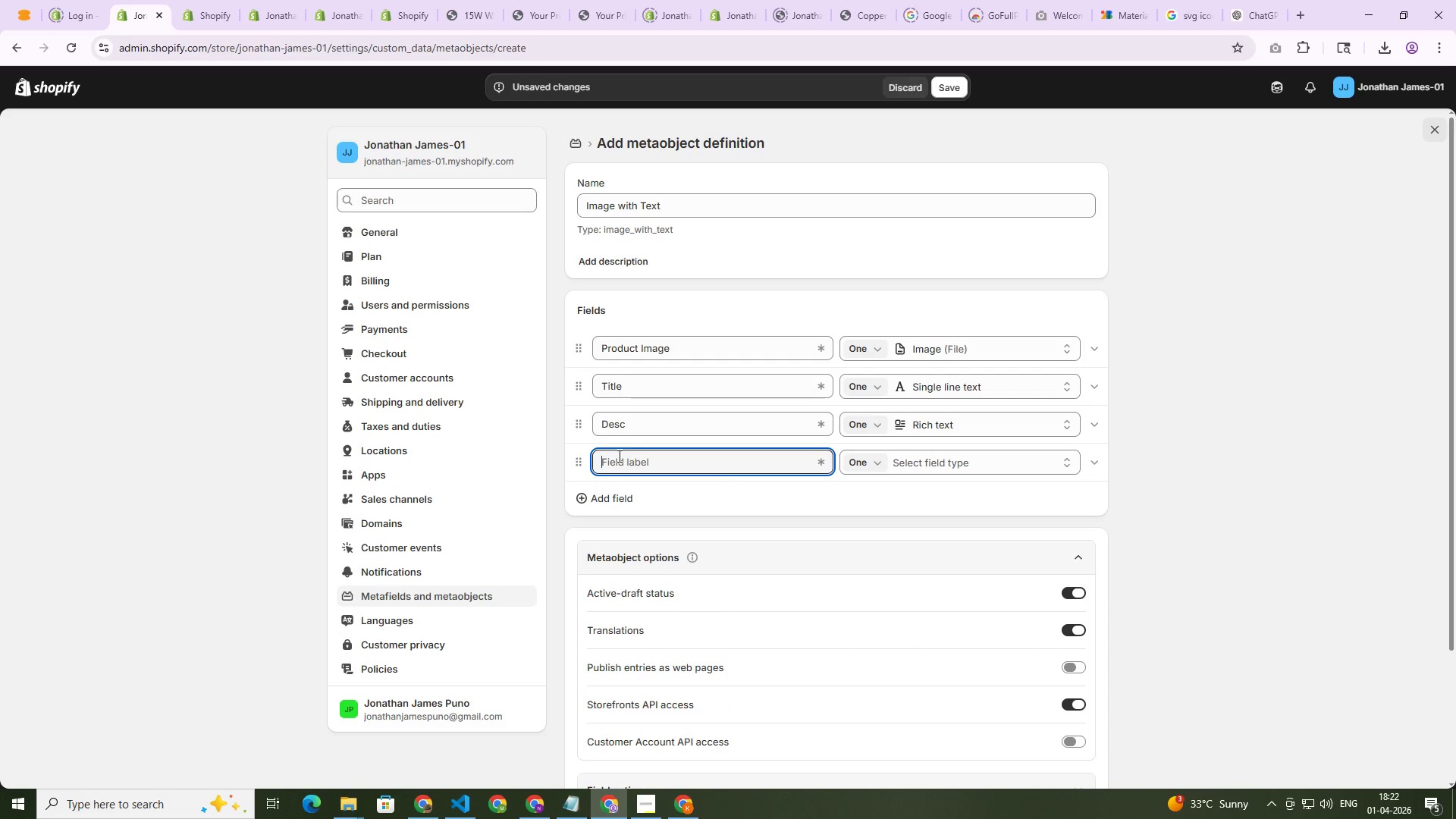 
key(Alt+AltLeft)
 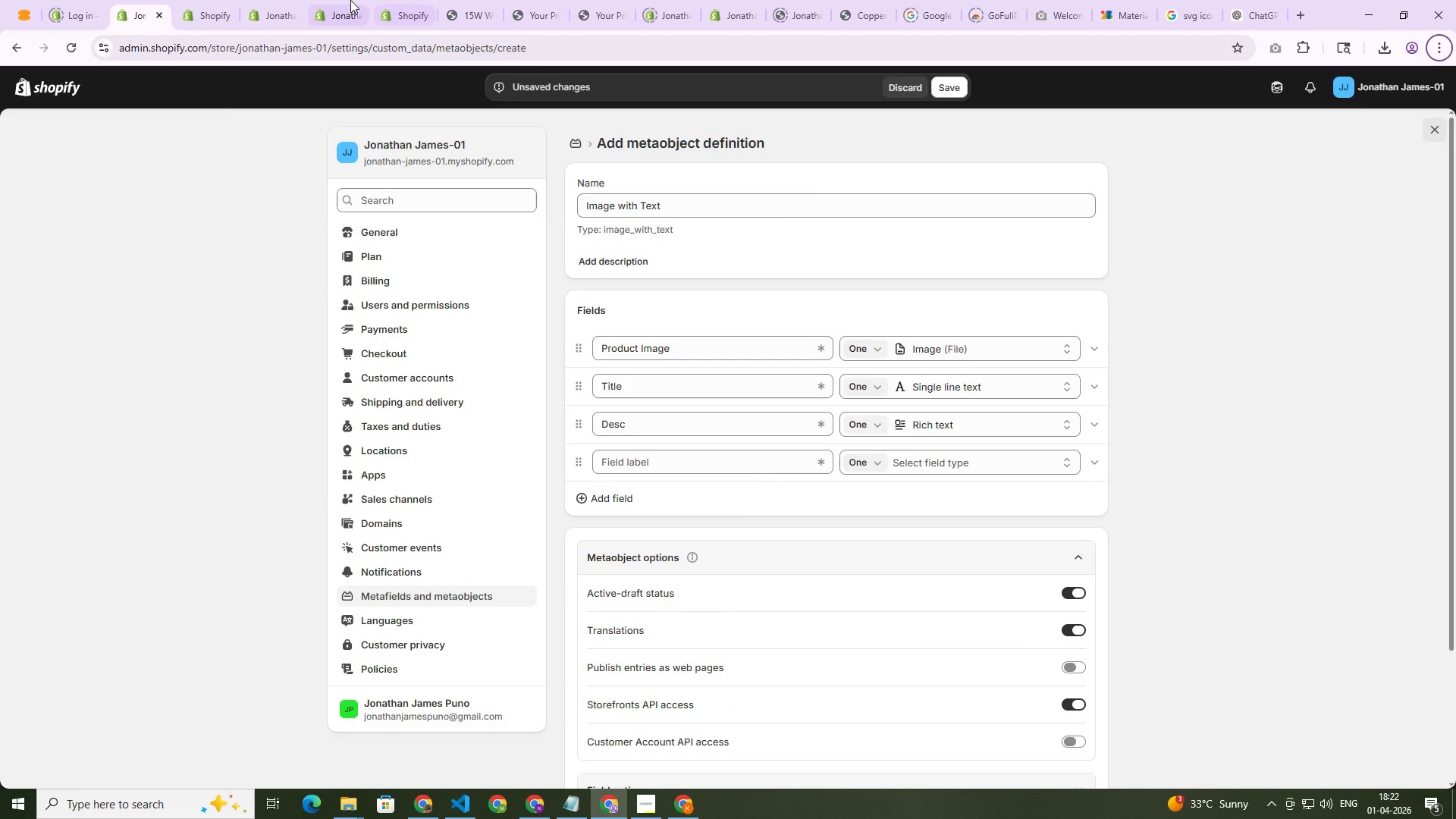 
left_click([349, 0])
 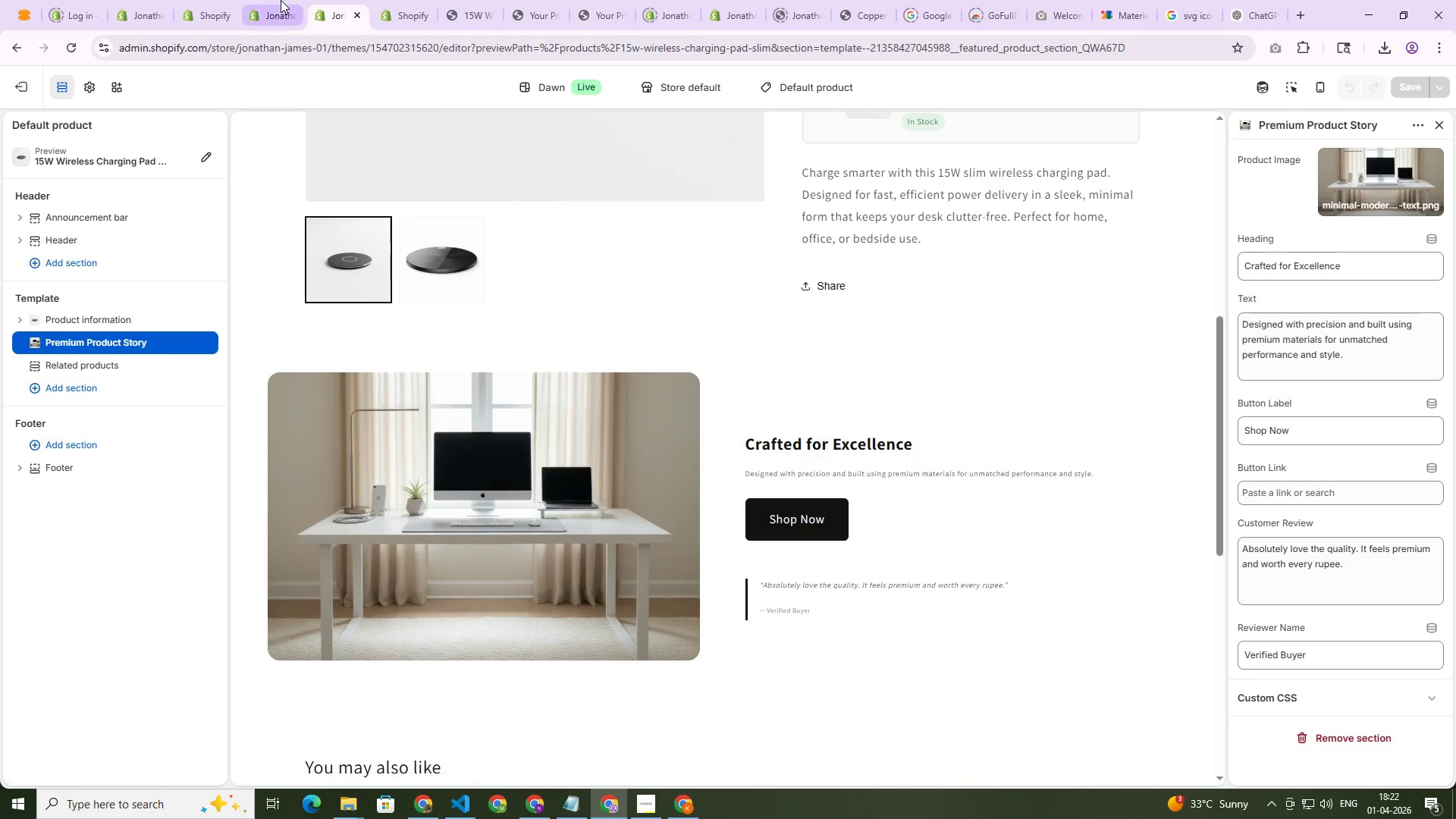 
left_click([154, 0])
 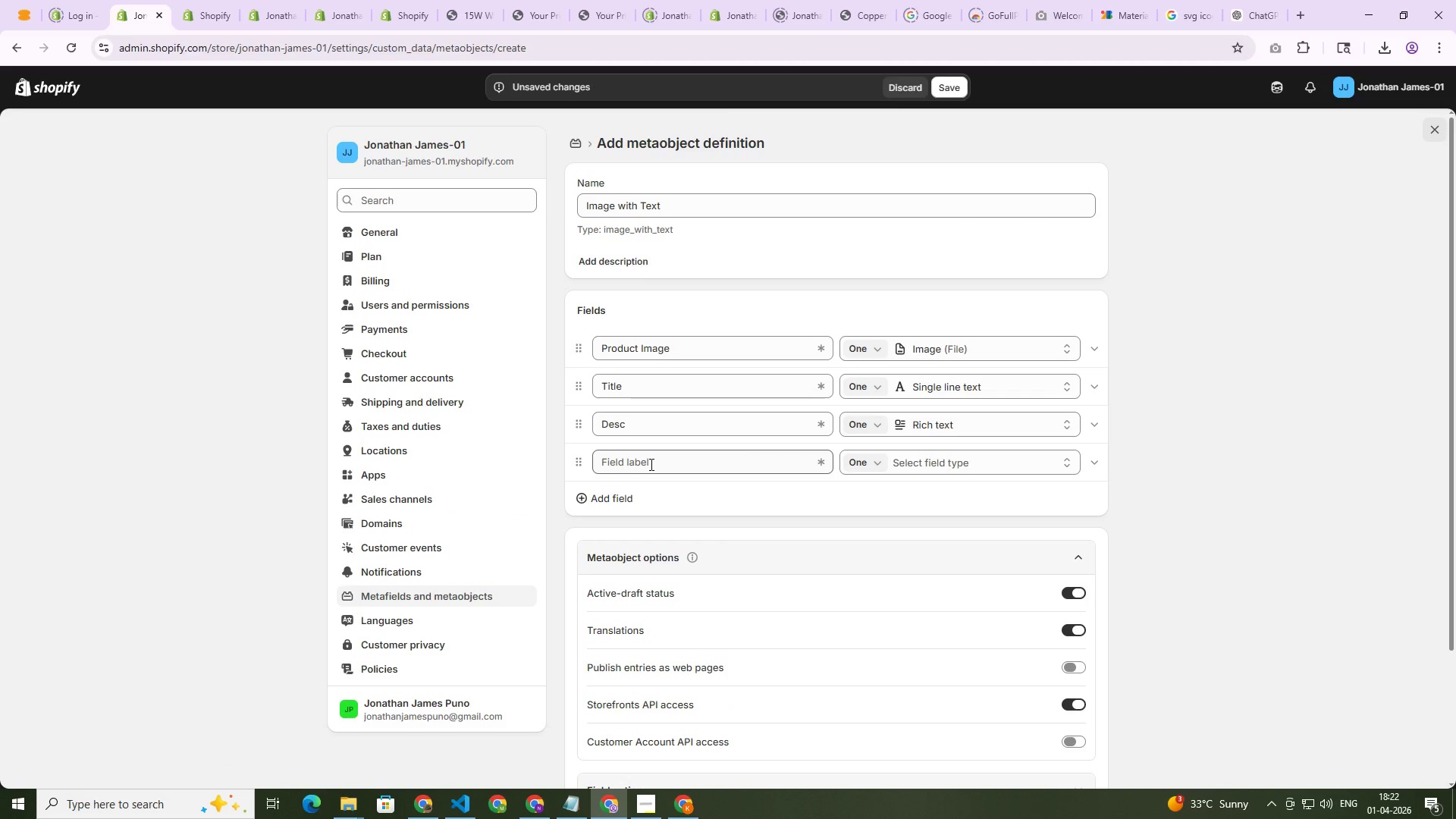 
left_click([650, 464])
 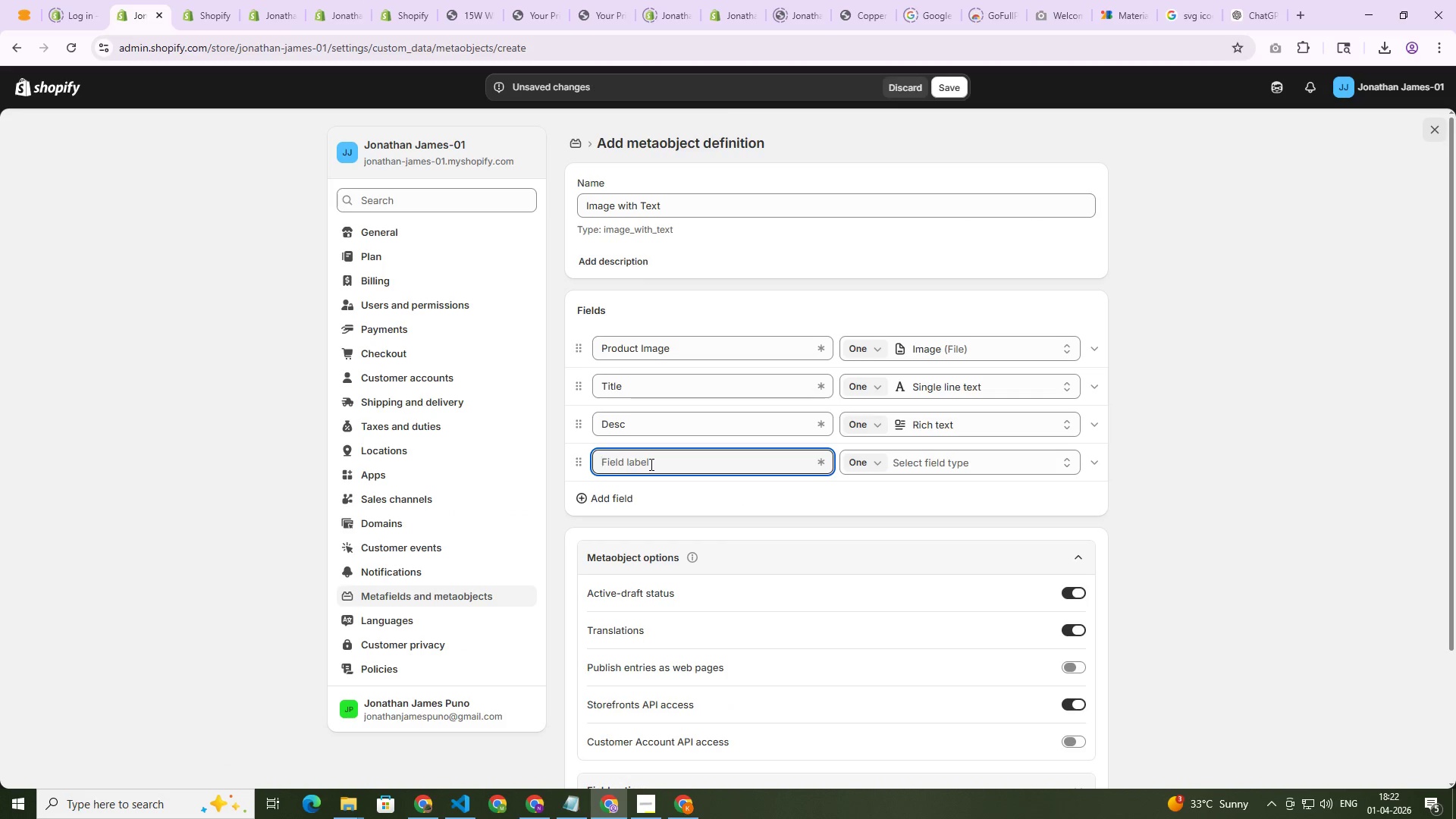 
key(Shift+B)
 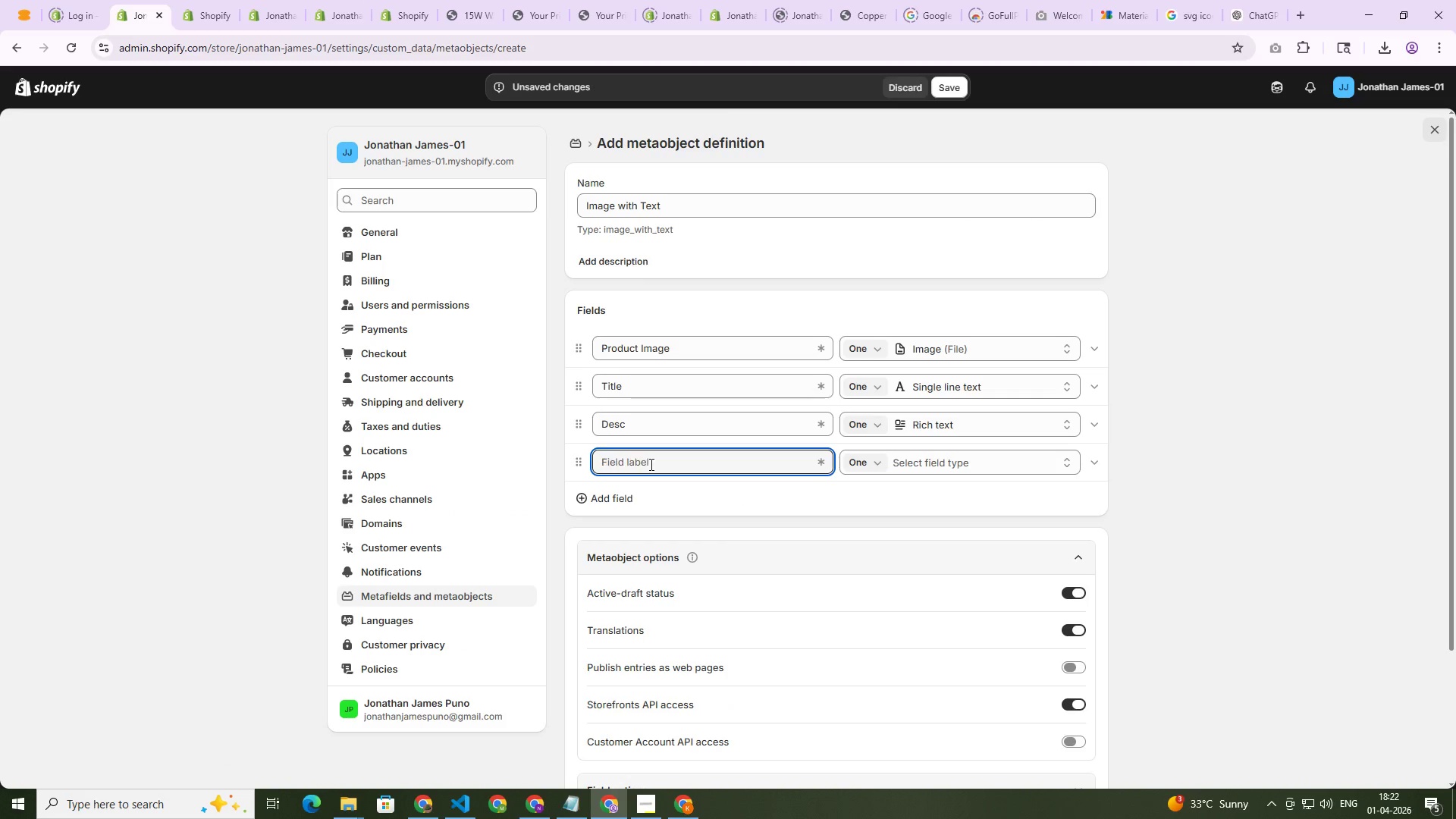 
key(Backspace)
 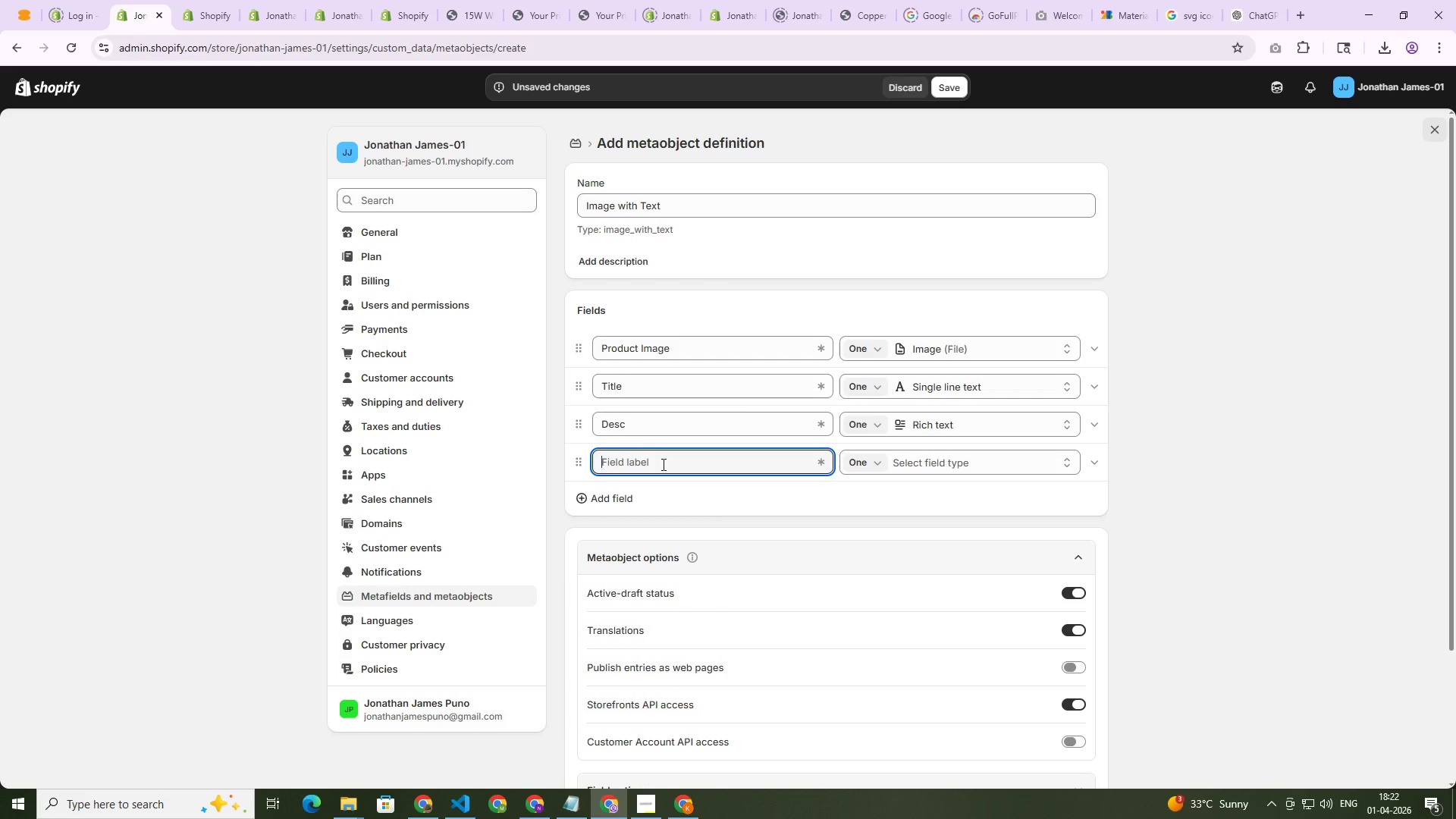 
left_click([332, 0])
 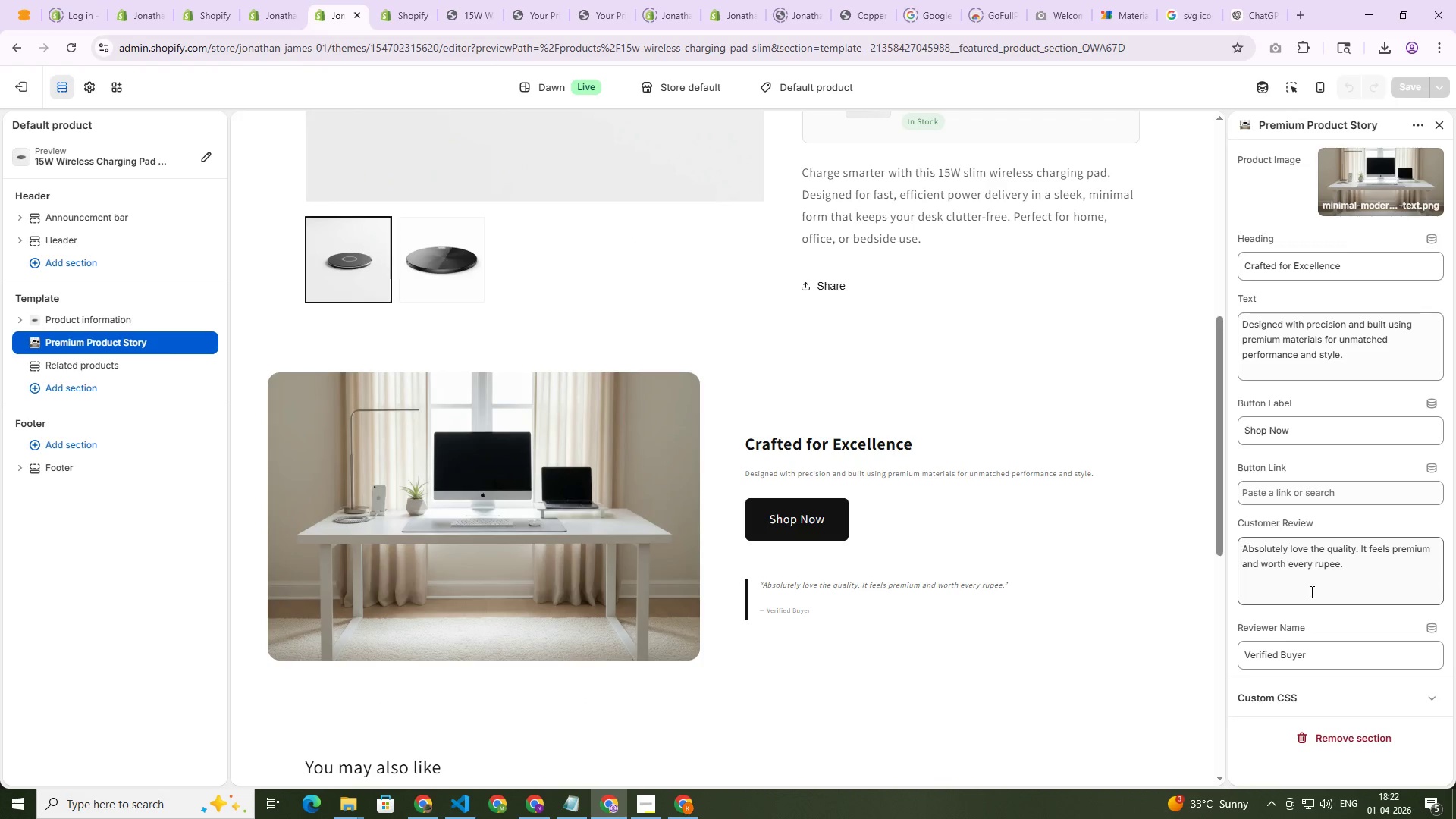 
wait(7.61)
 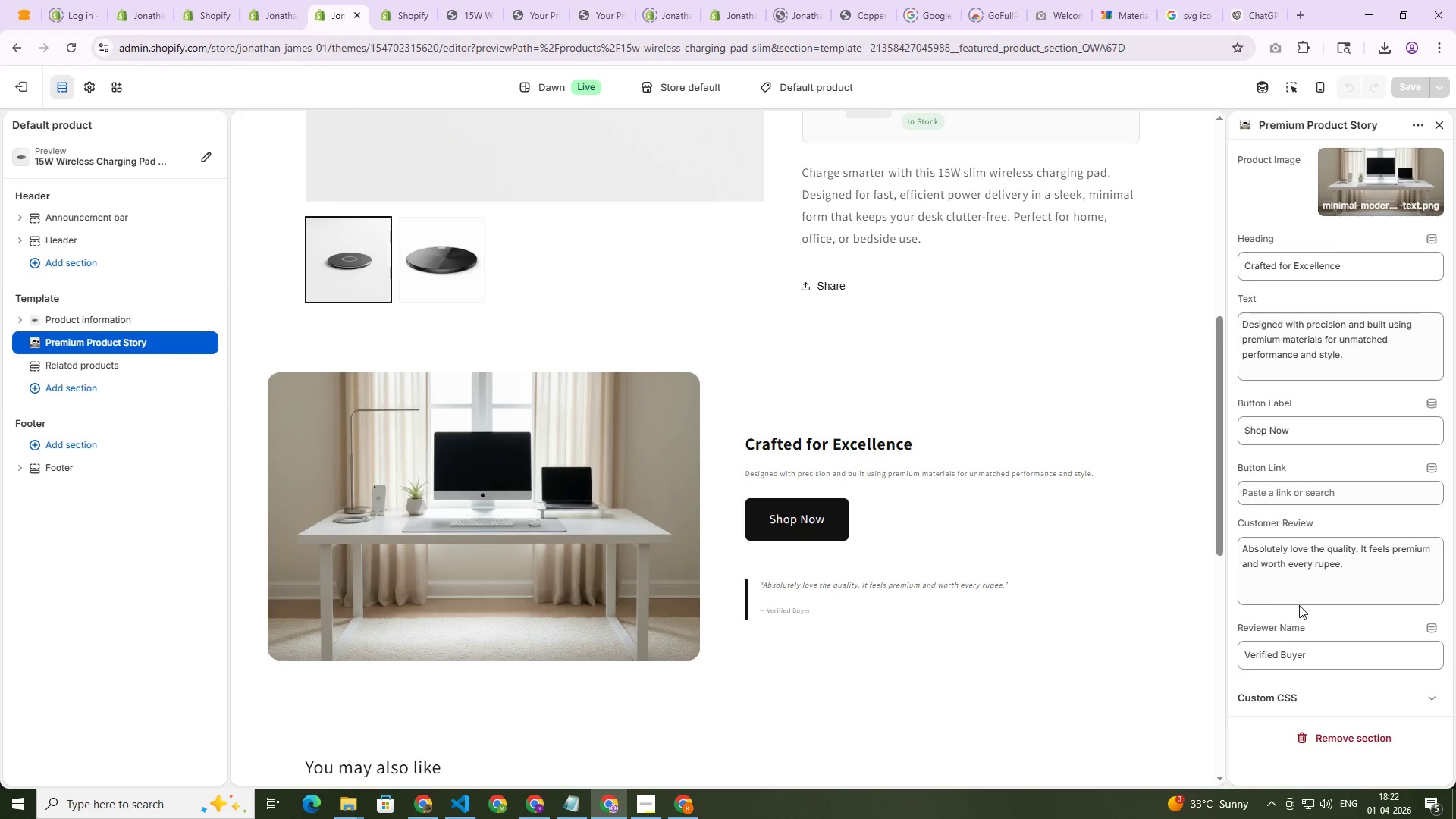 
left_click([136, 9])
 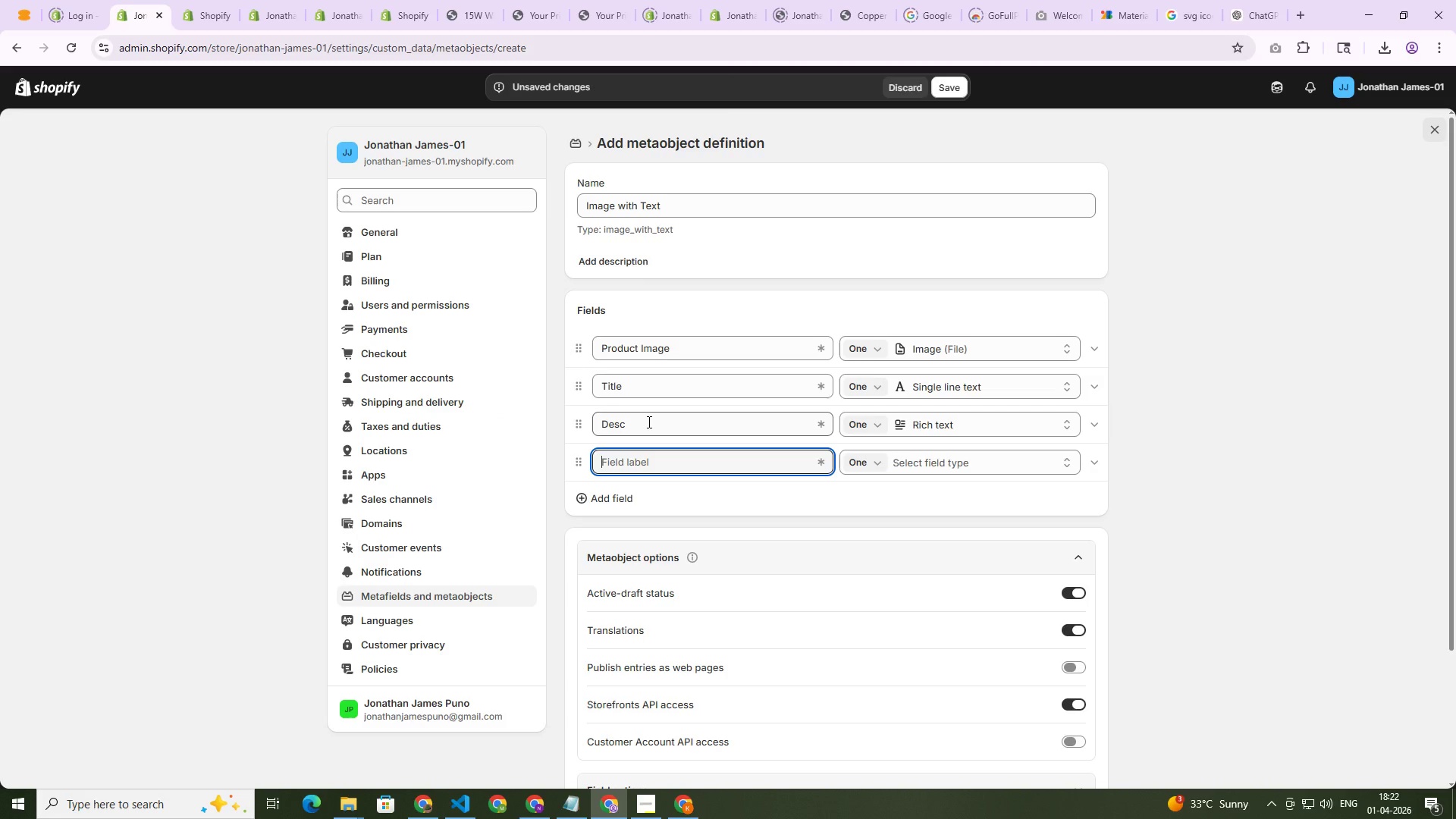 
type(BUt)
key(Backspace)
key(Backspace)
type(utton)
 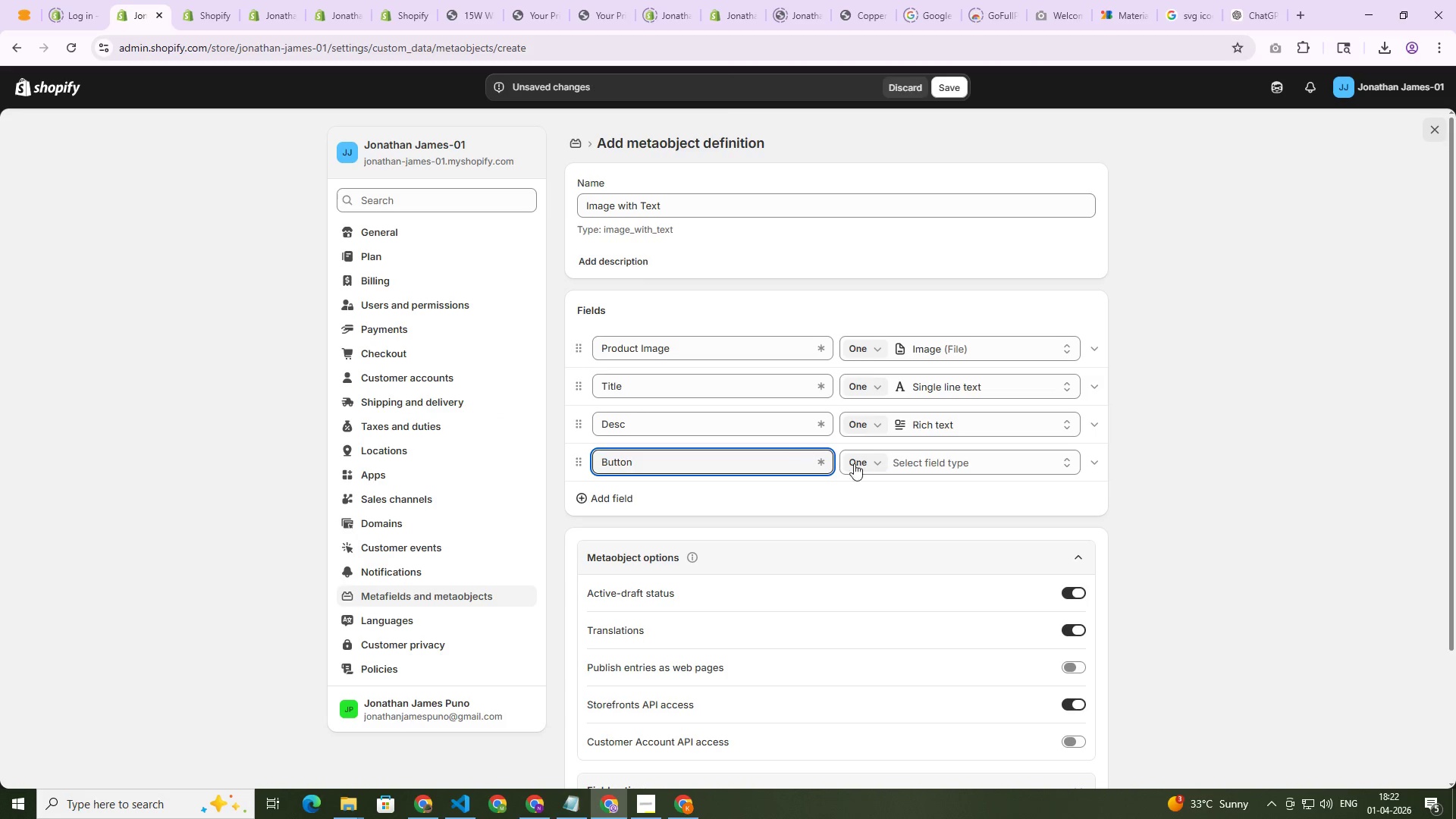 
left_click([994, 463])
 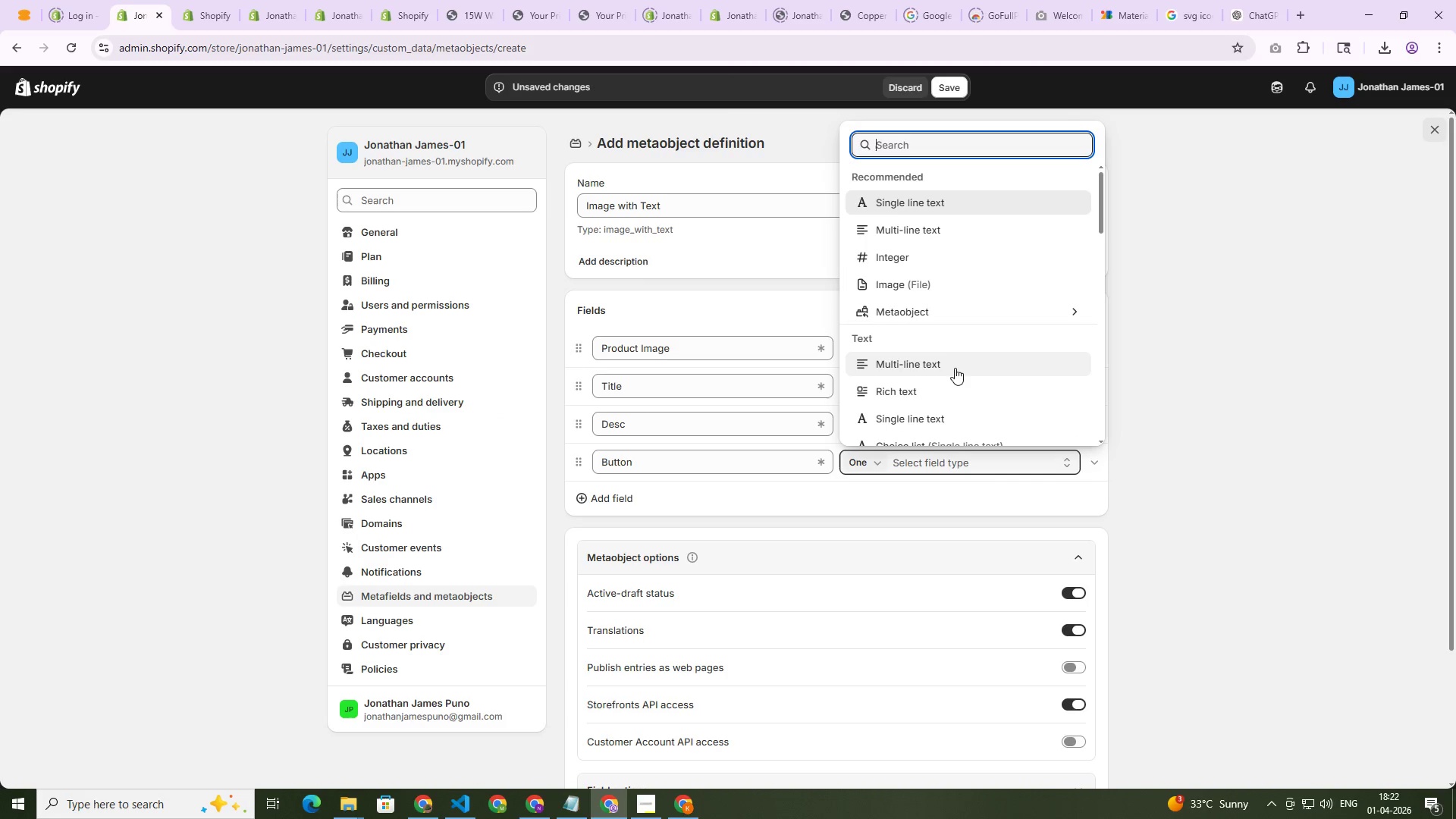 
scroll: coordinate [953, 367], scroll_direction: down, amount: 2.0
 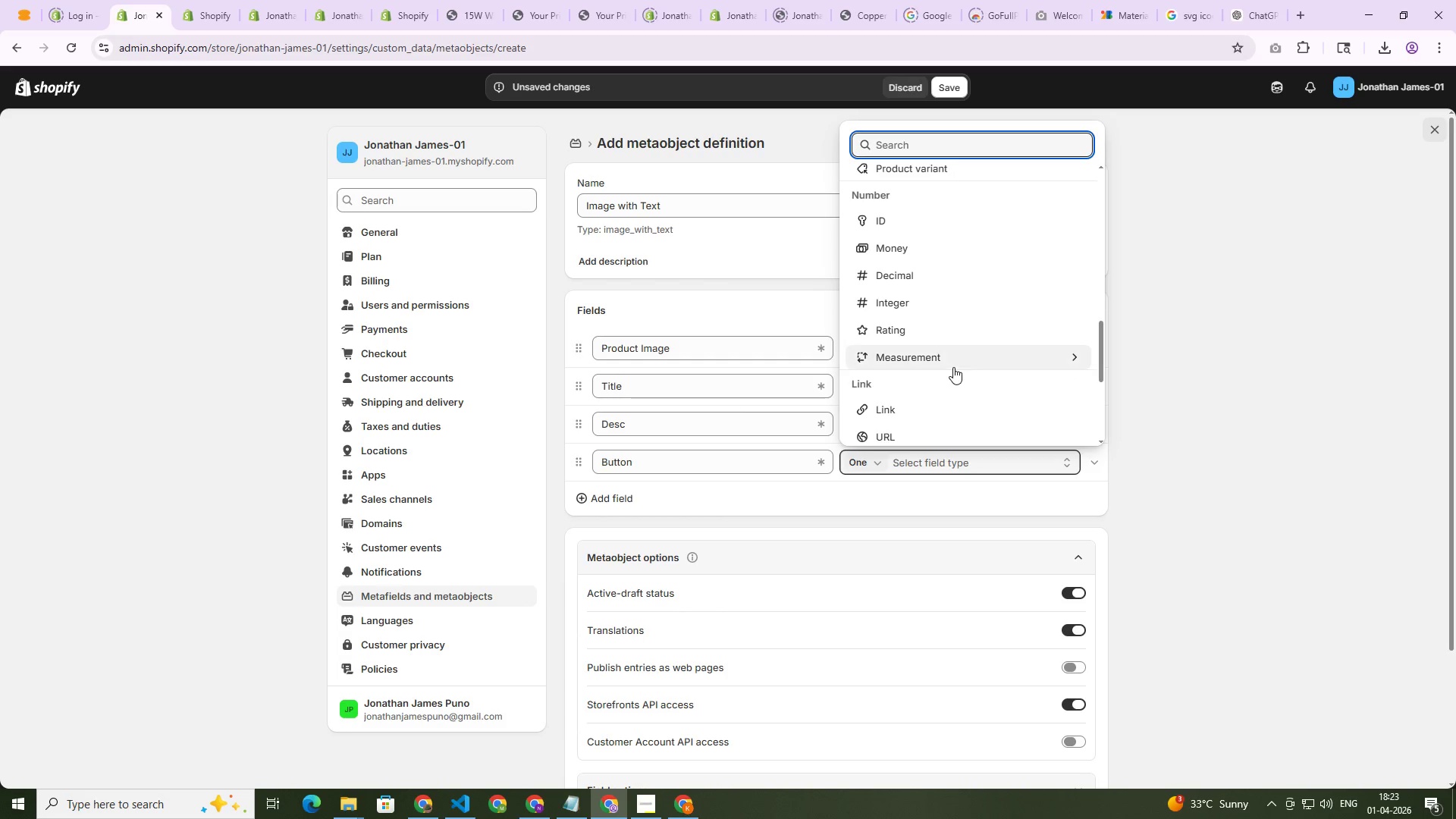 
type(but)
 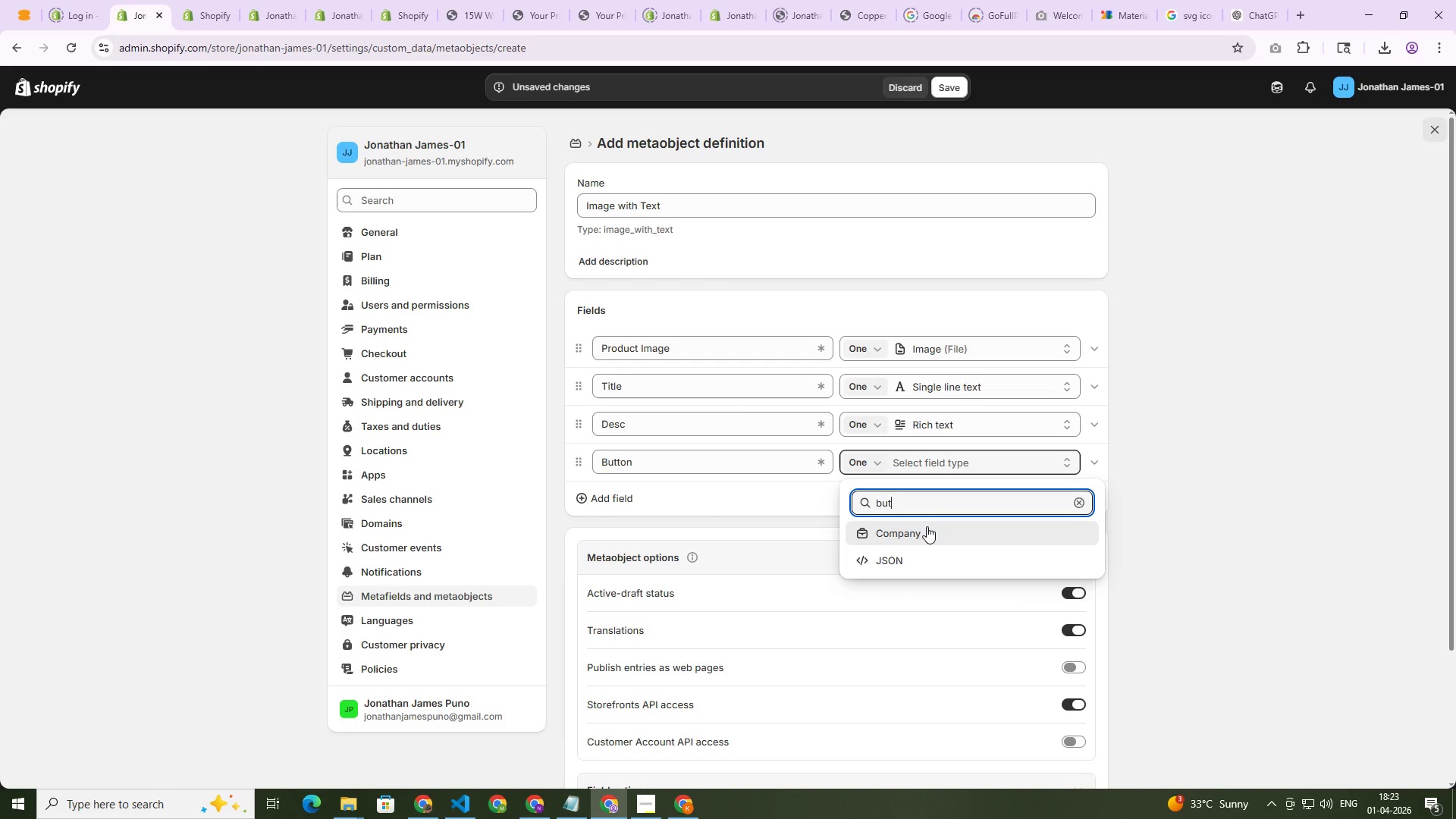 
key(Backspace)
key(Backspace)
key(Backspace)
type(link)
 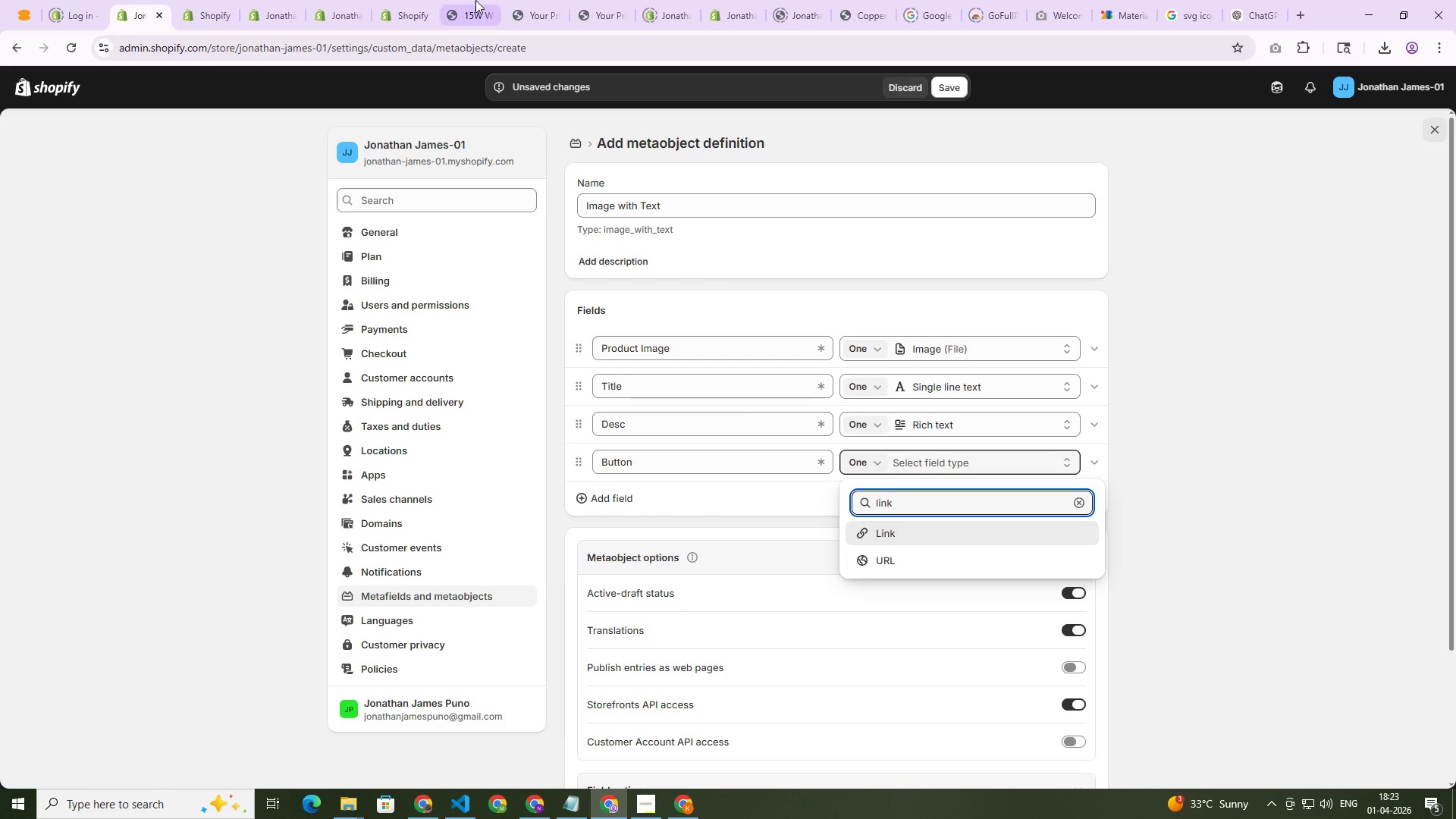 
left_click([342, 0])
 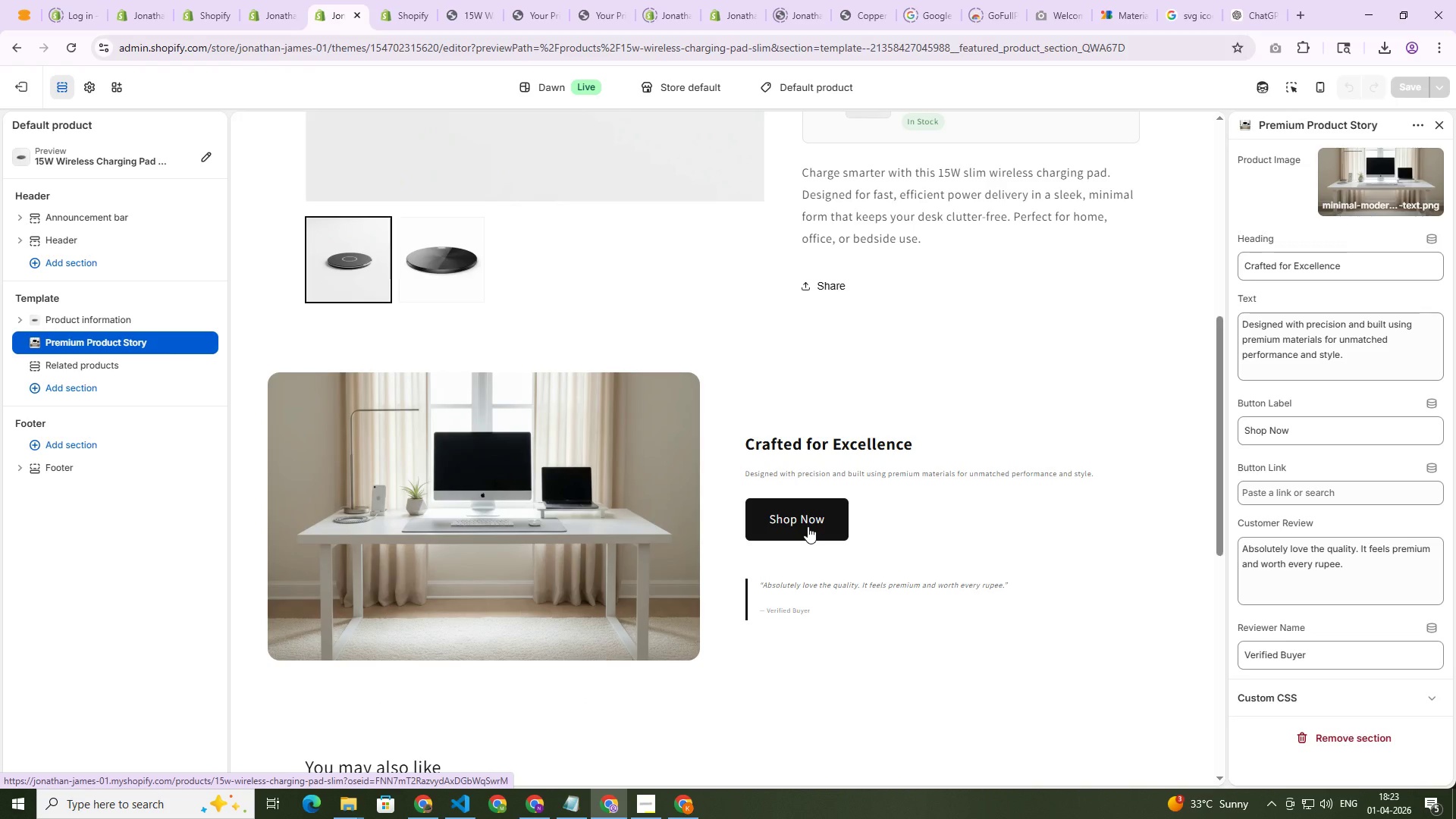 
scroll: coordinate [772, 413], scroll_direction: up, amount: 6.0
 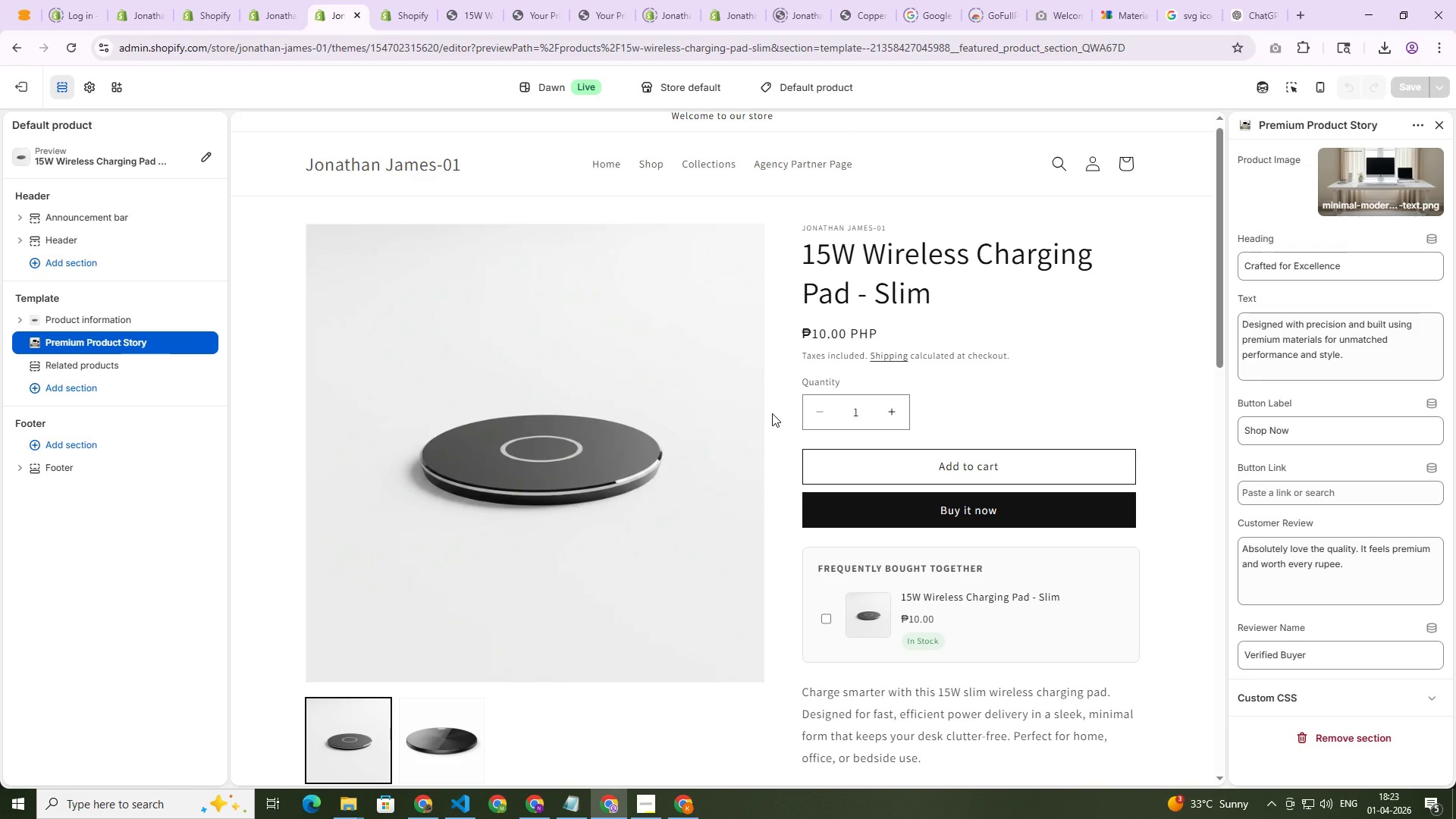 
scroll: coordinate [767, 418], scroll_direction: down, amount: 8.0
 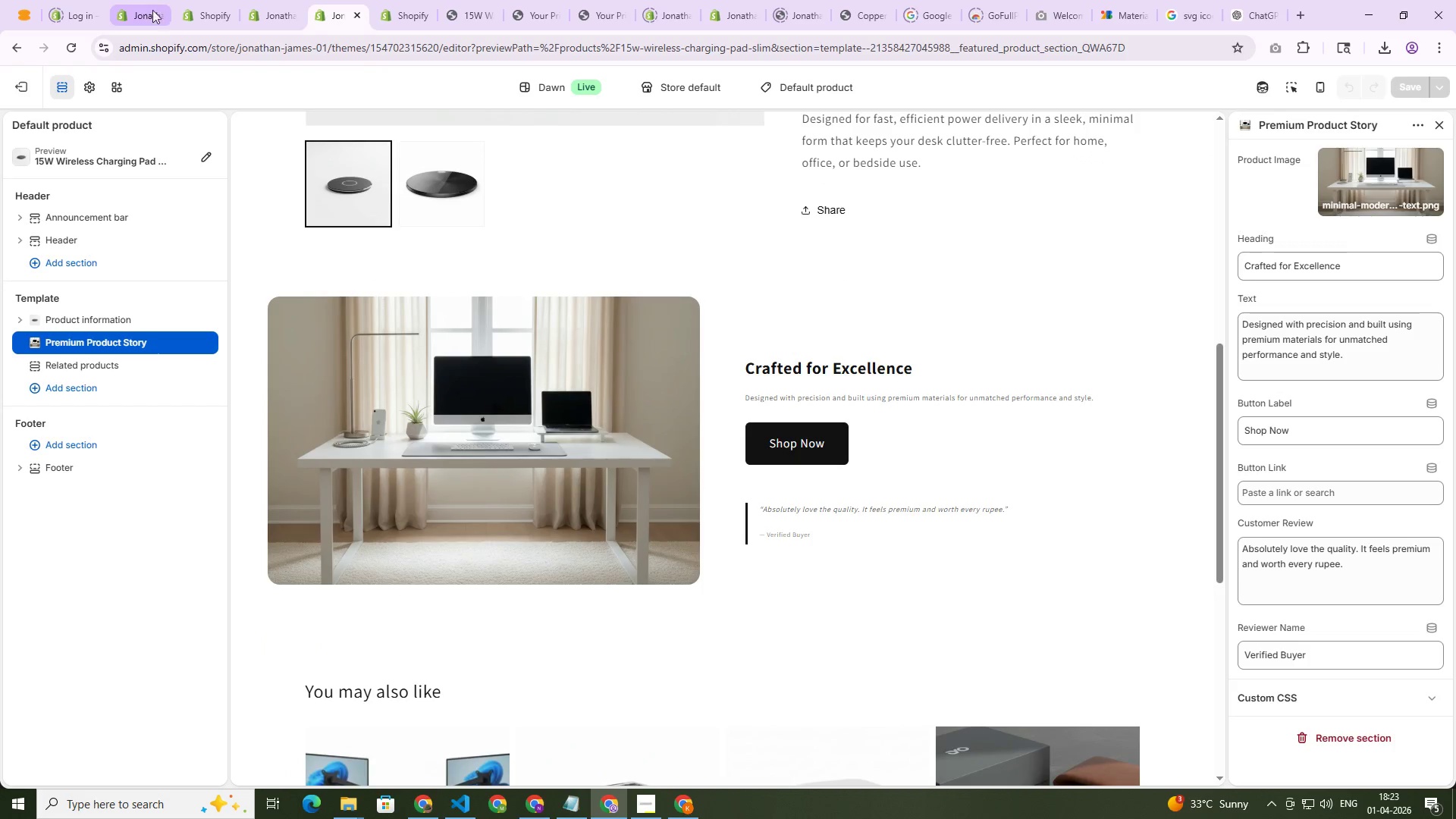 
left_click([122, 4])
 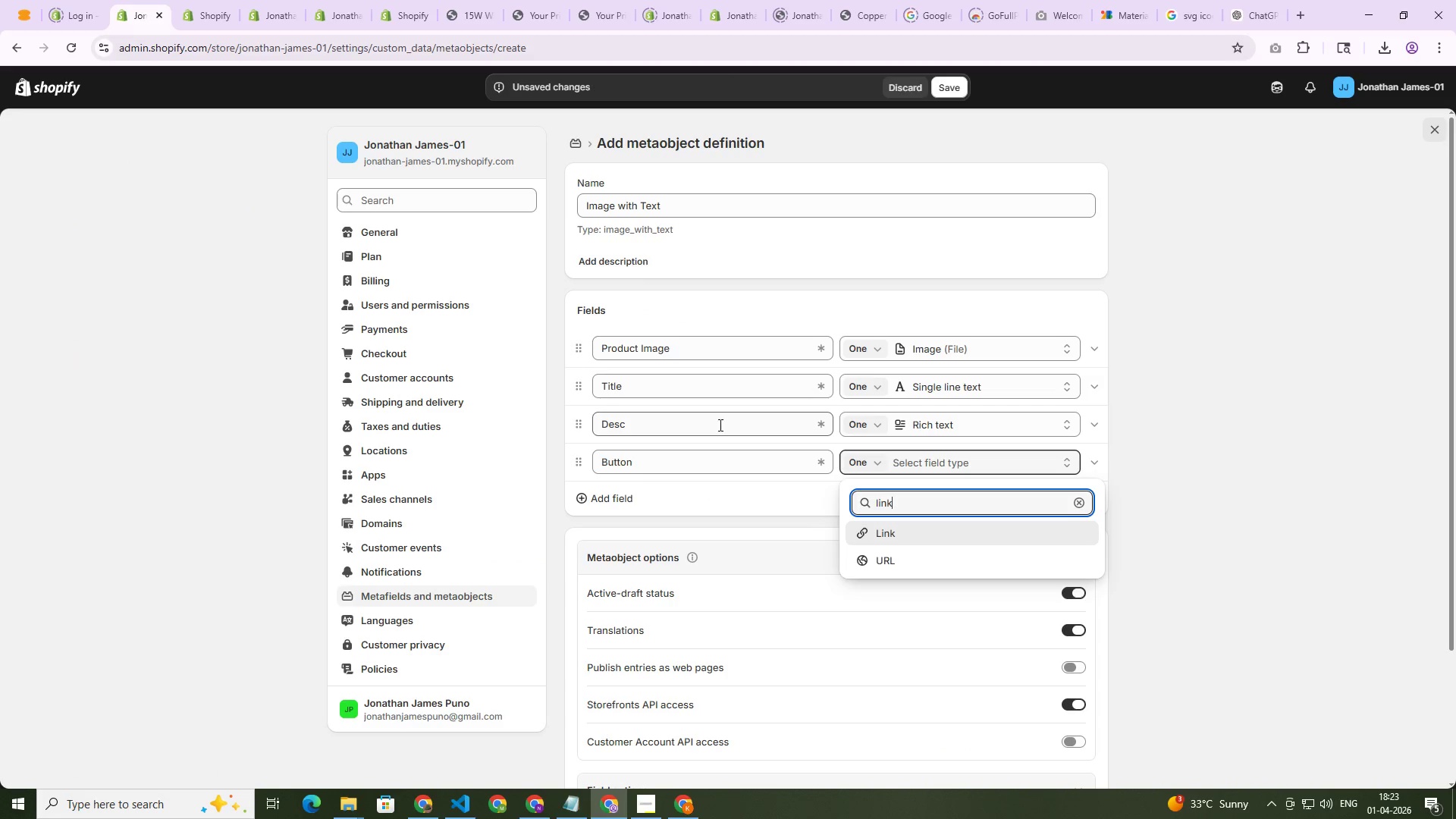 
double_click([730, 462])
 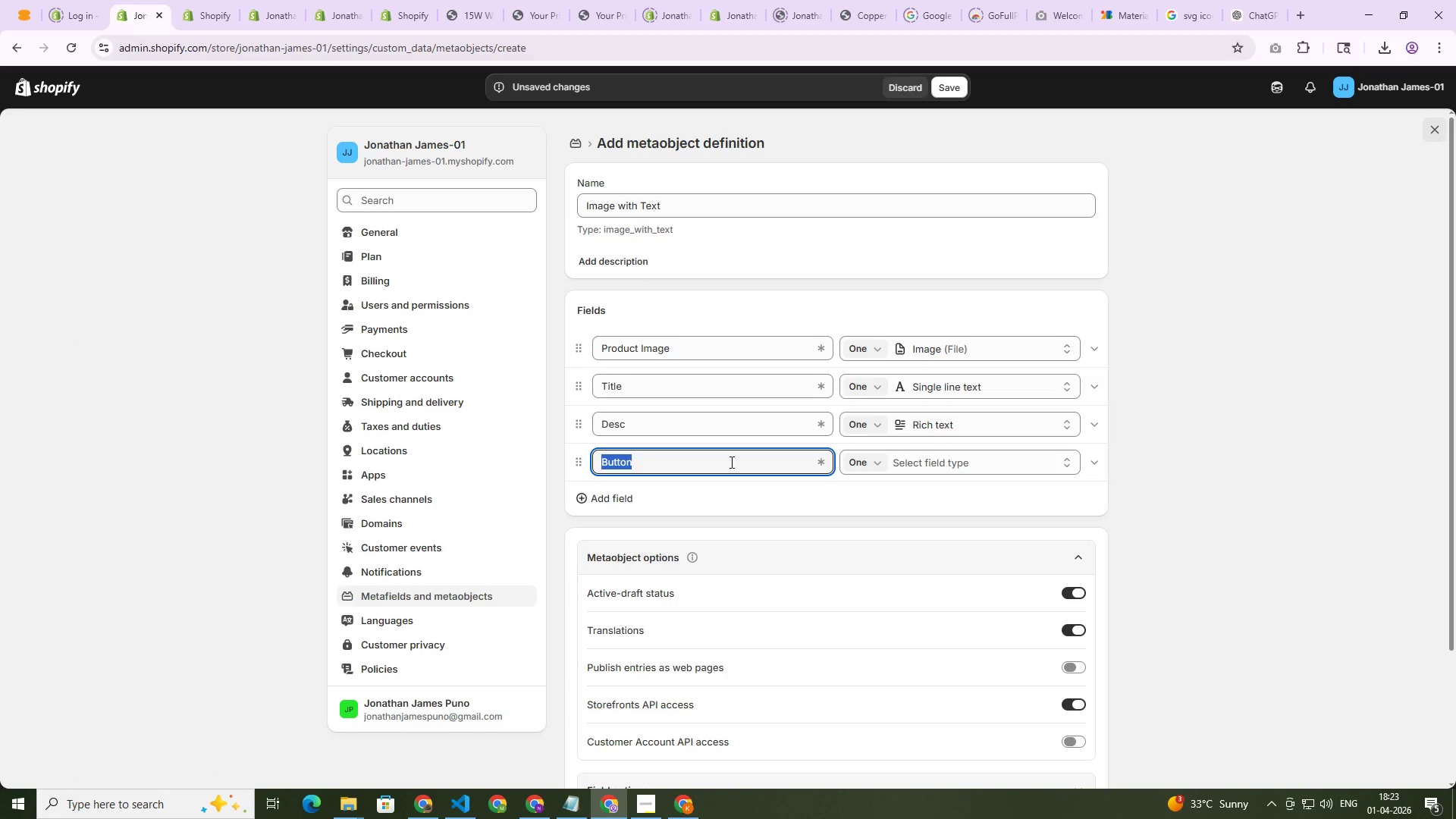 
triple_click([730, 462])
 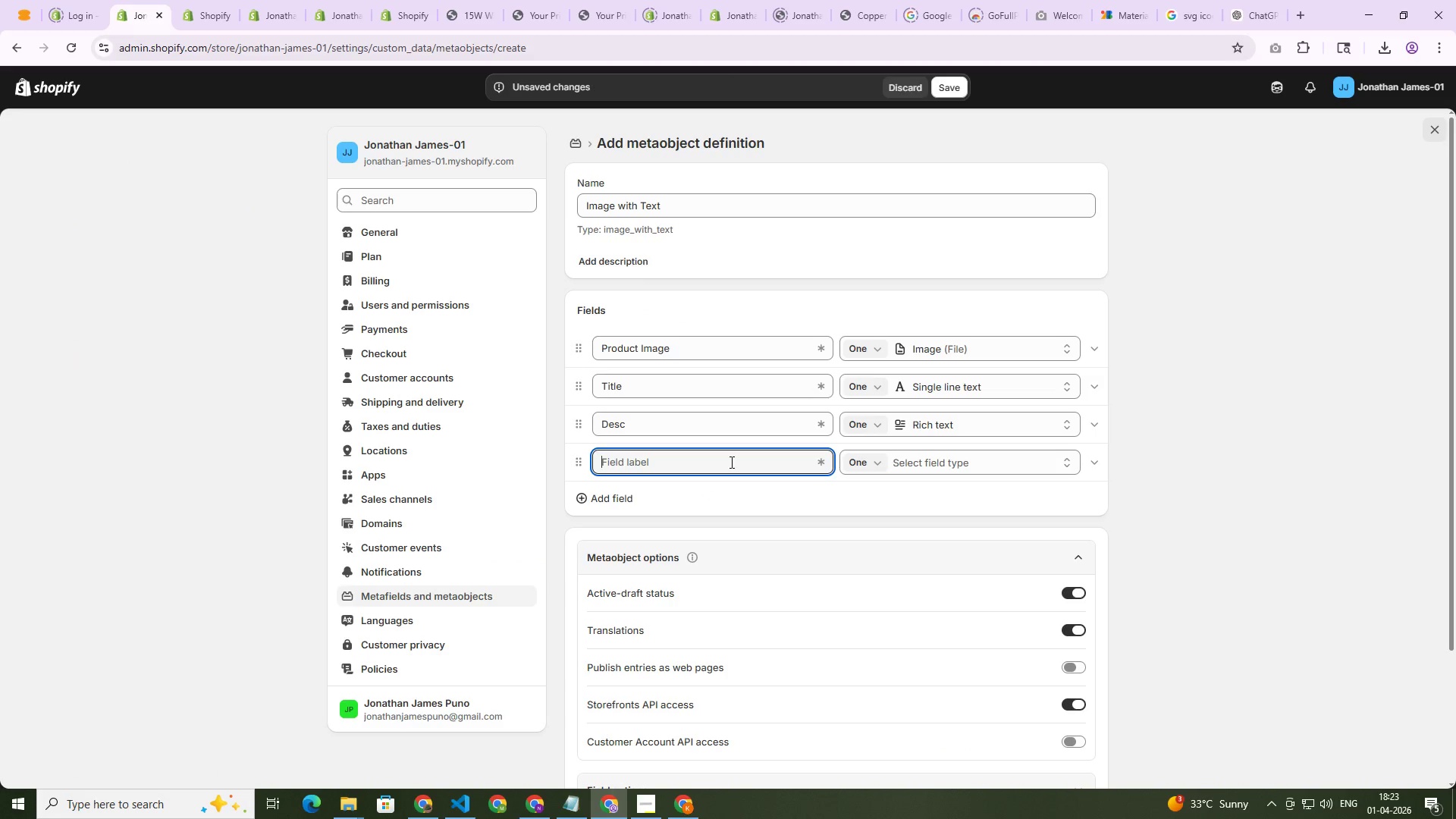 
key(Backspace)
type(Custom Reviews)
key(Backspace)
key(Backspace)
key(Backspace)
key(Backspace)
type(iews)
 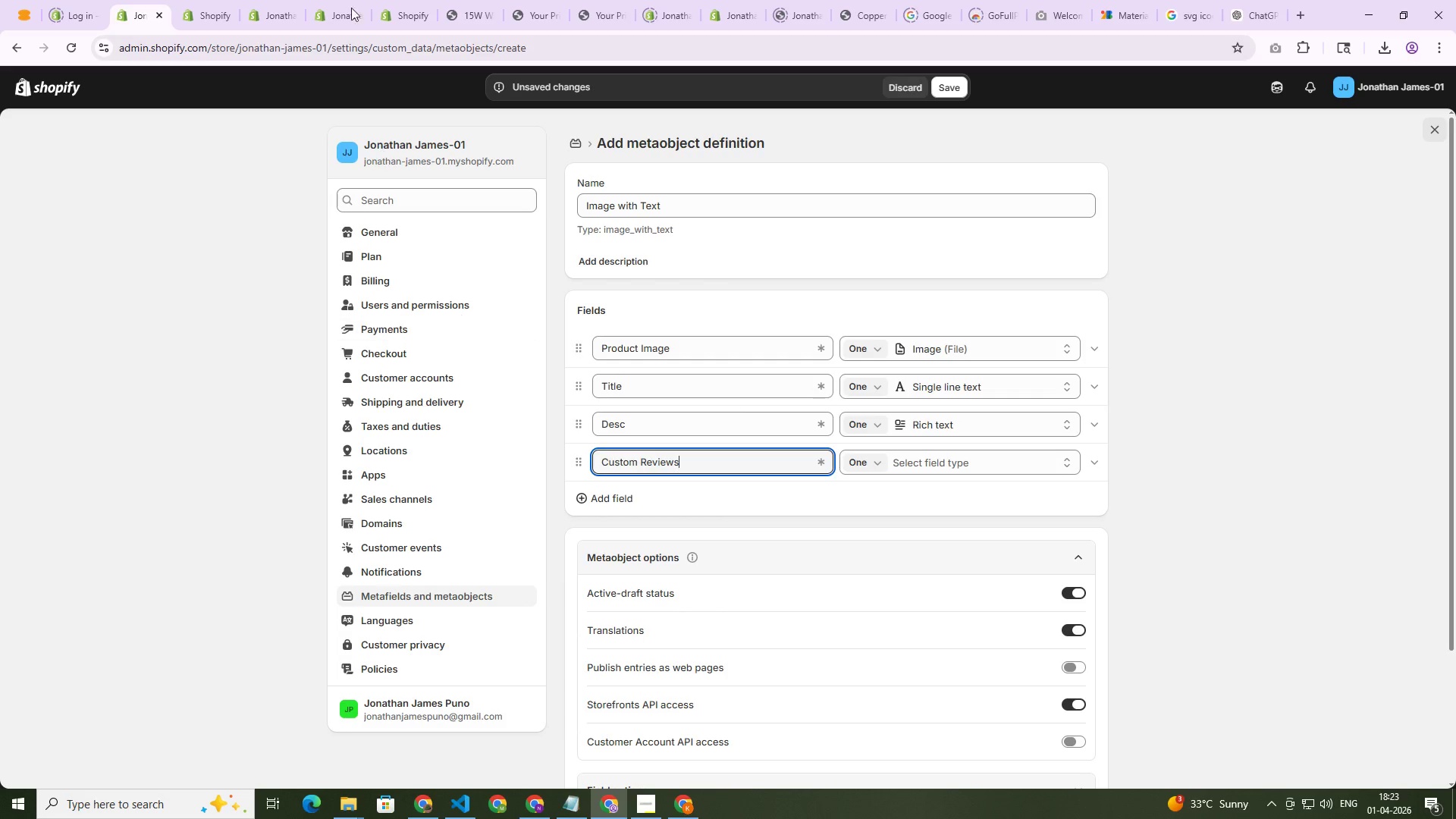 
left_click([357, 0])
 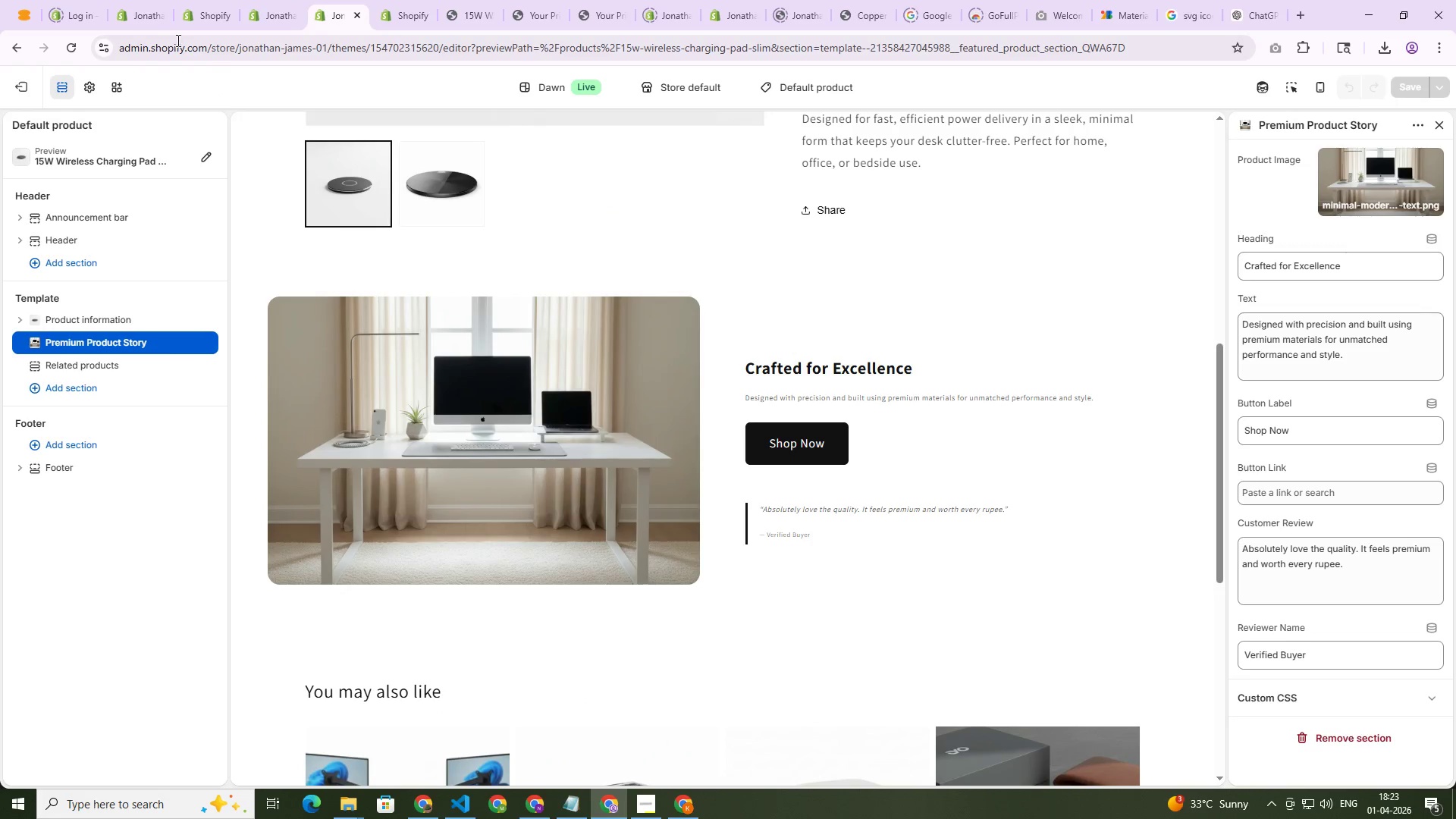 
left_click([140, 0])
 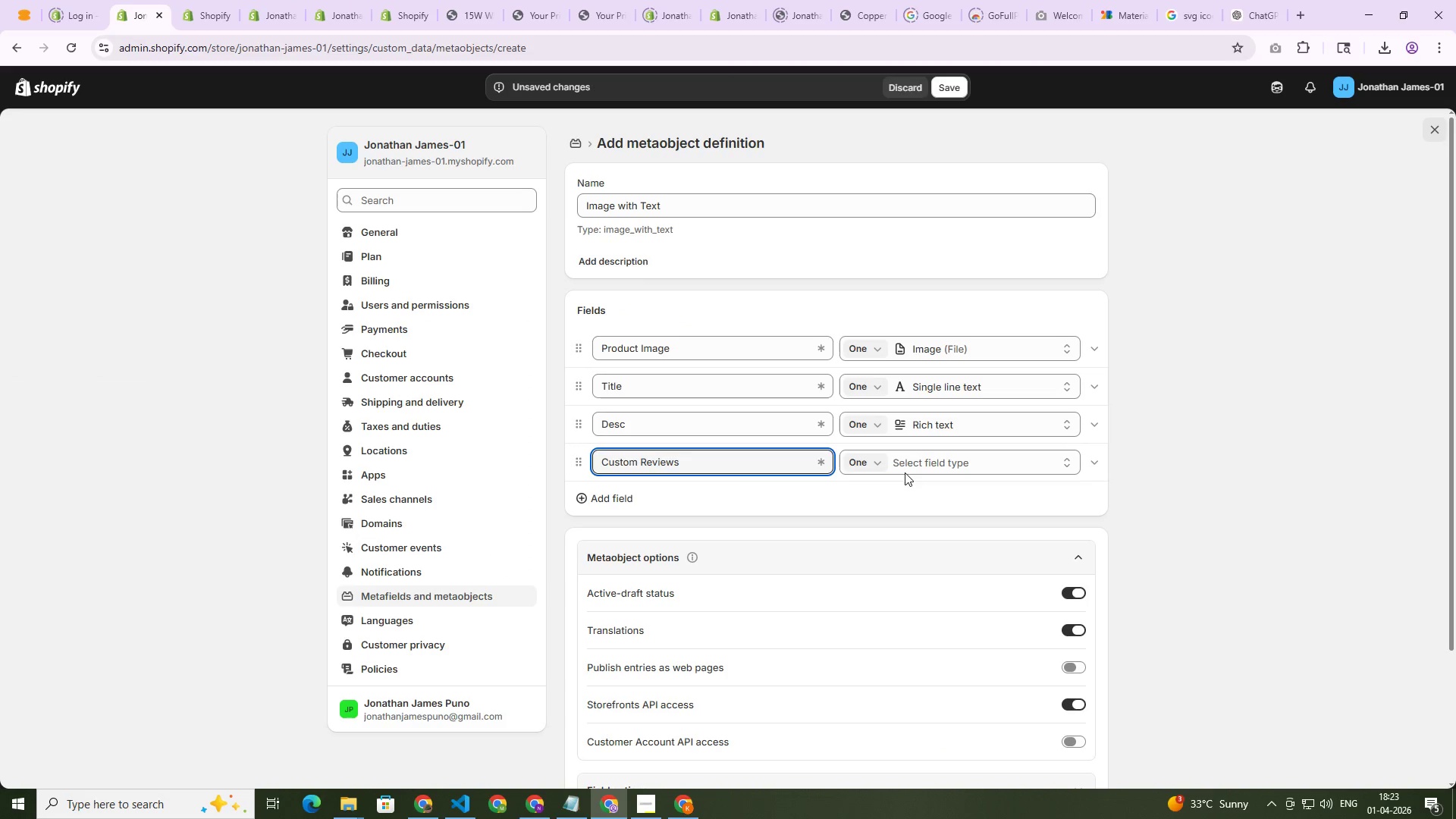 
left_click([912, 467])
 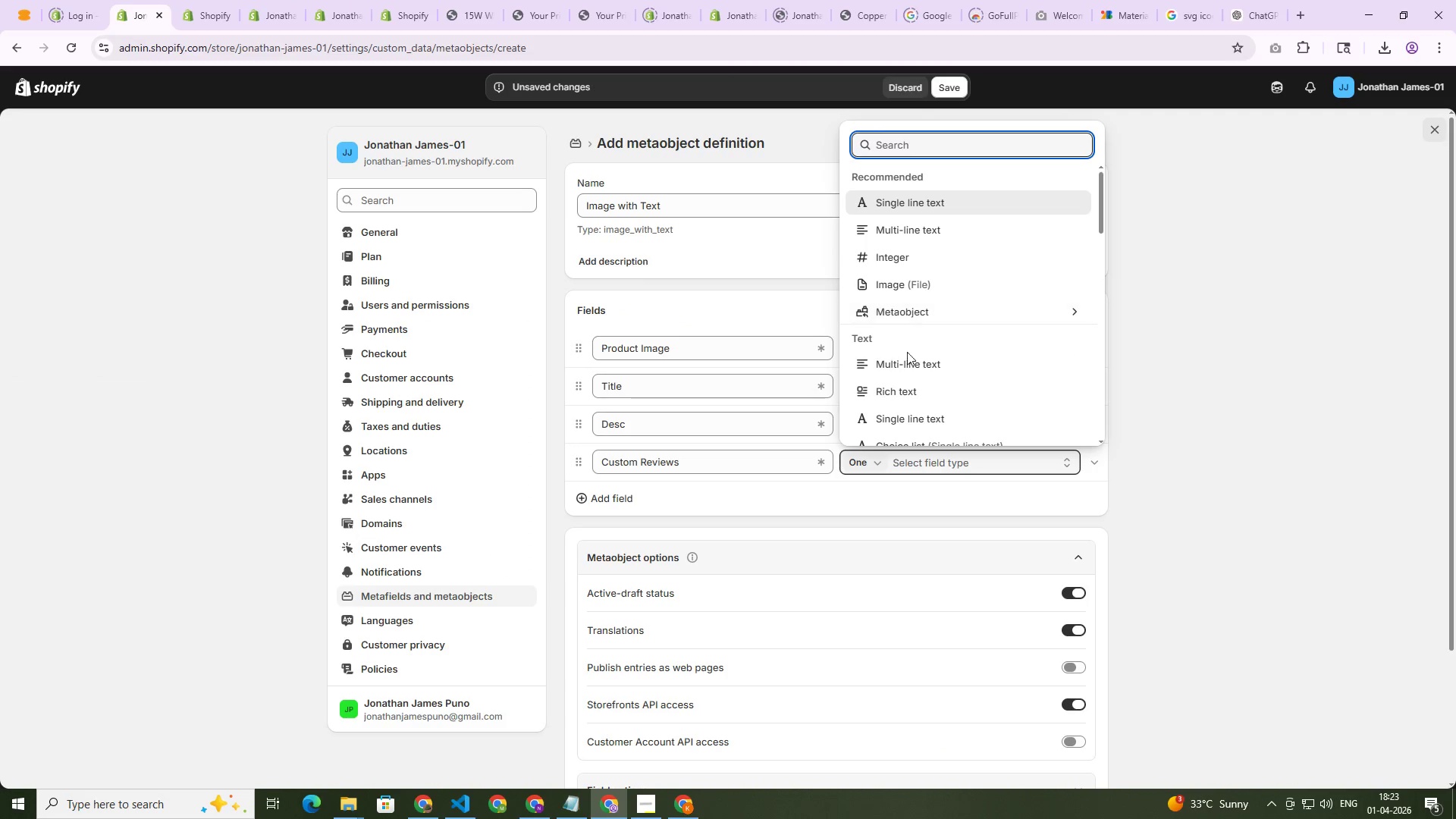 
left_click([911, 382])
 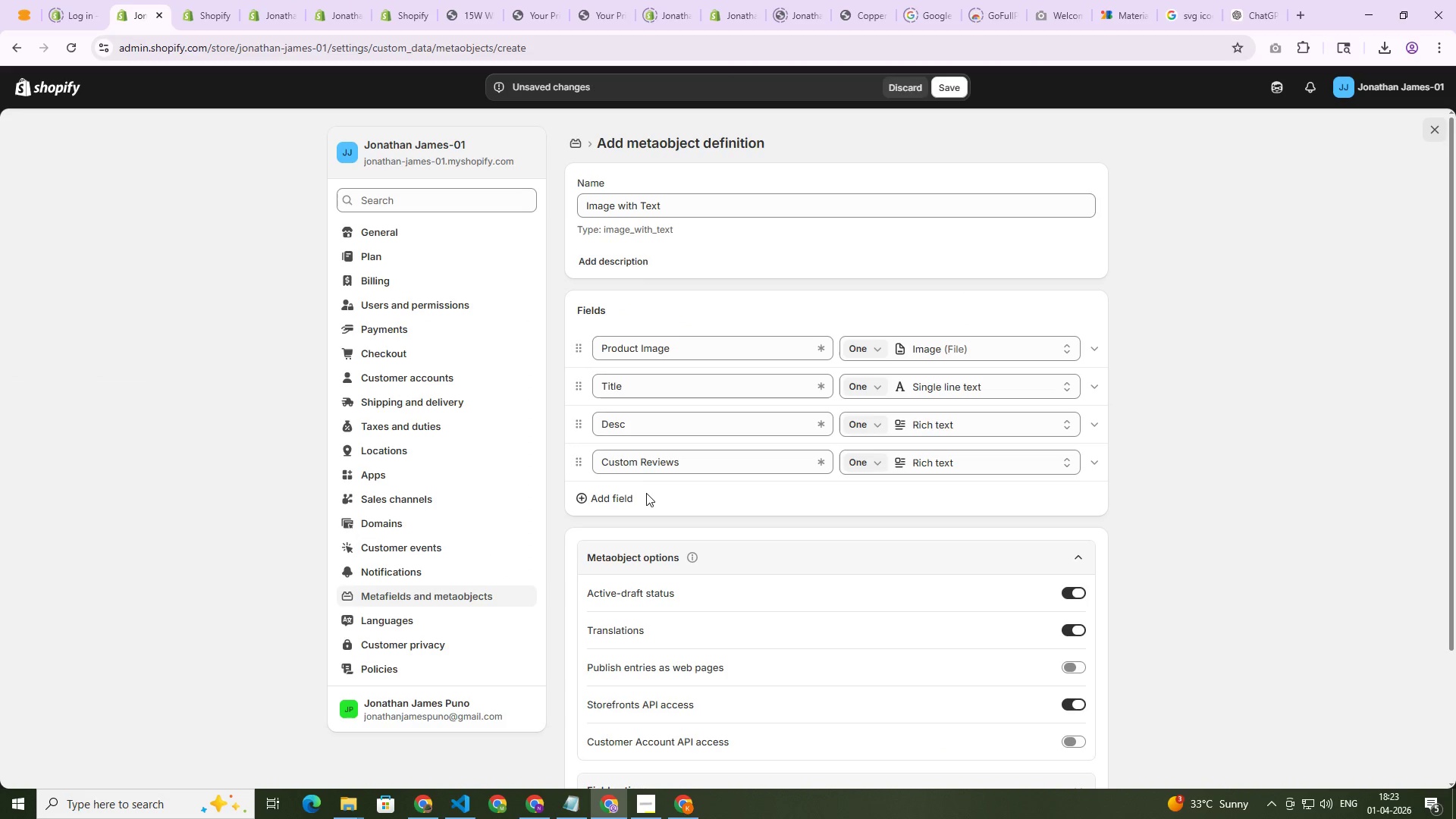 
left_click([646, 493])
 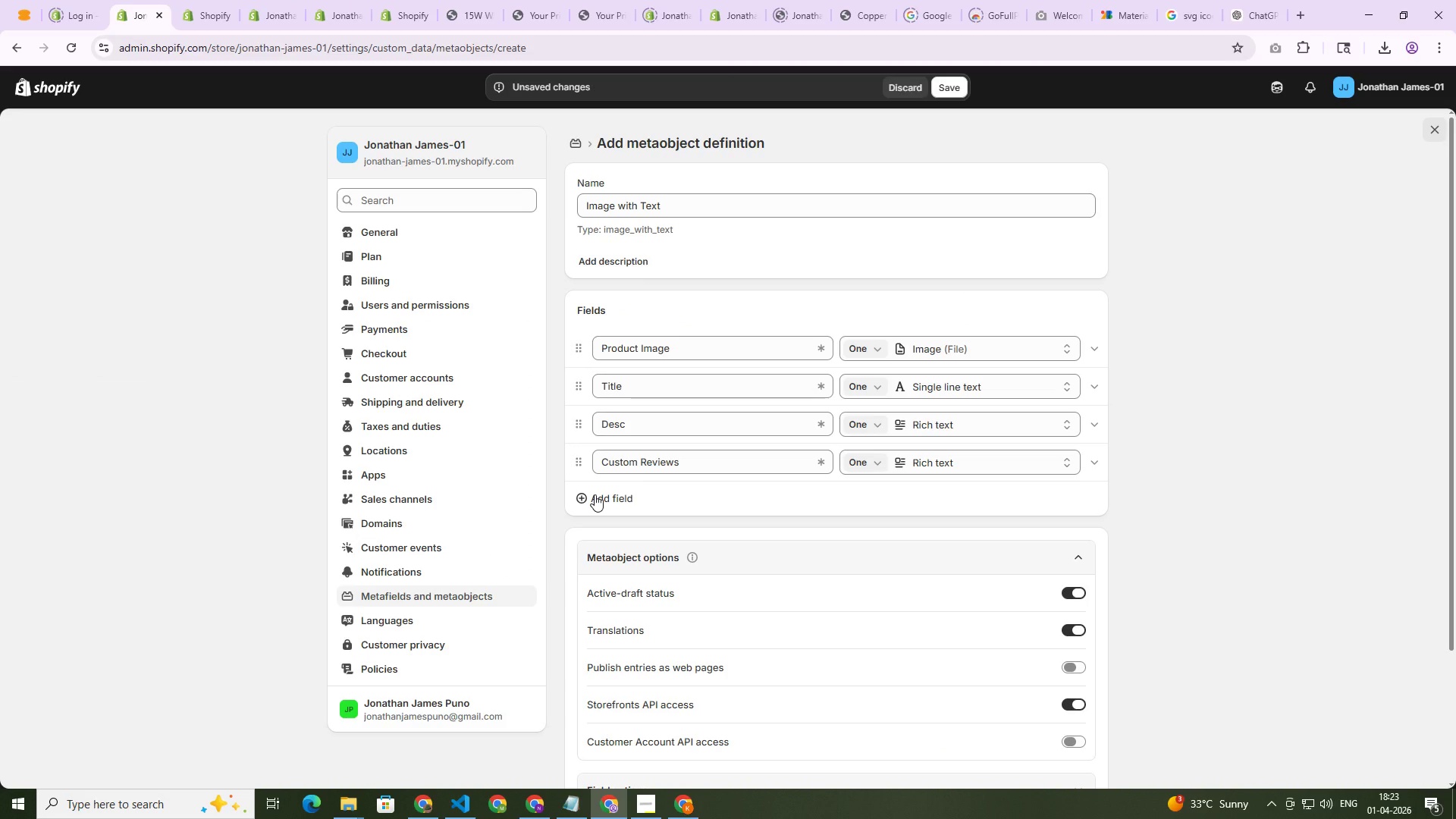 
left_click([595, 494])
 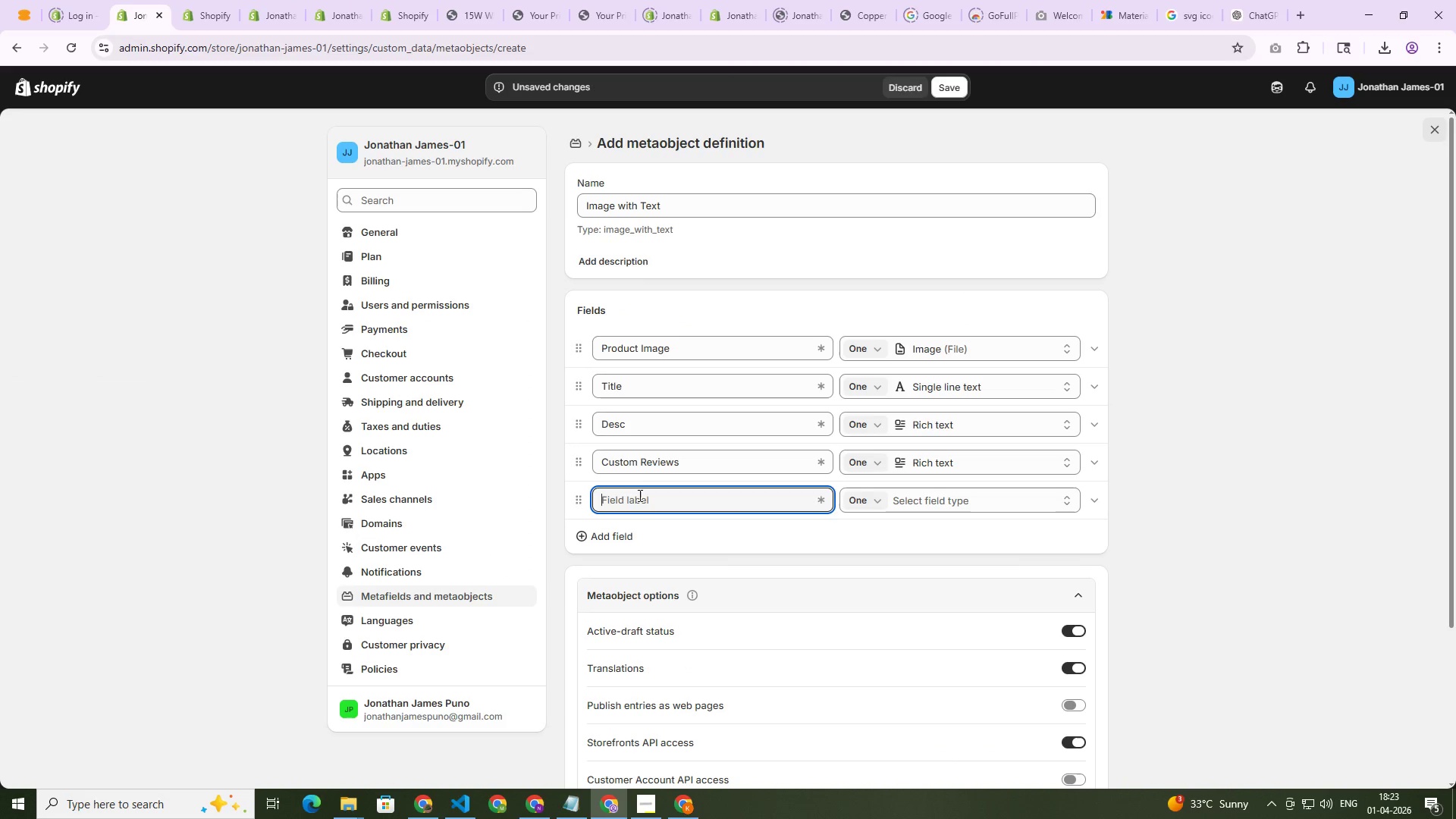 
left_click([639, 498])
 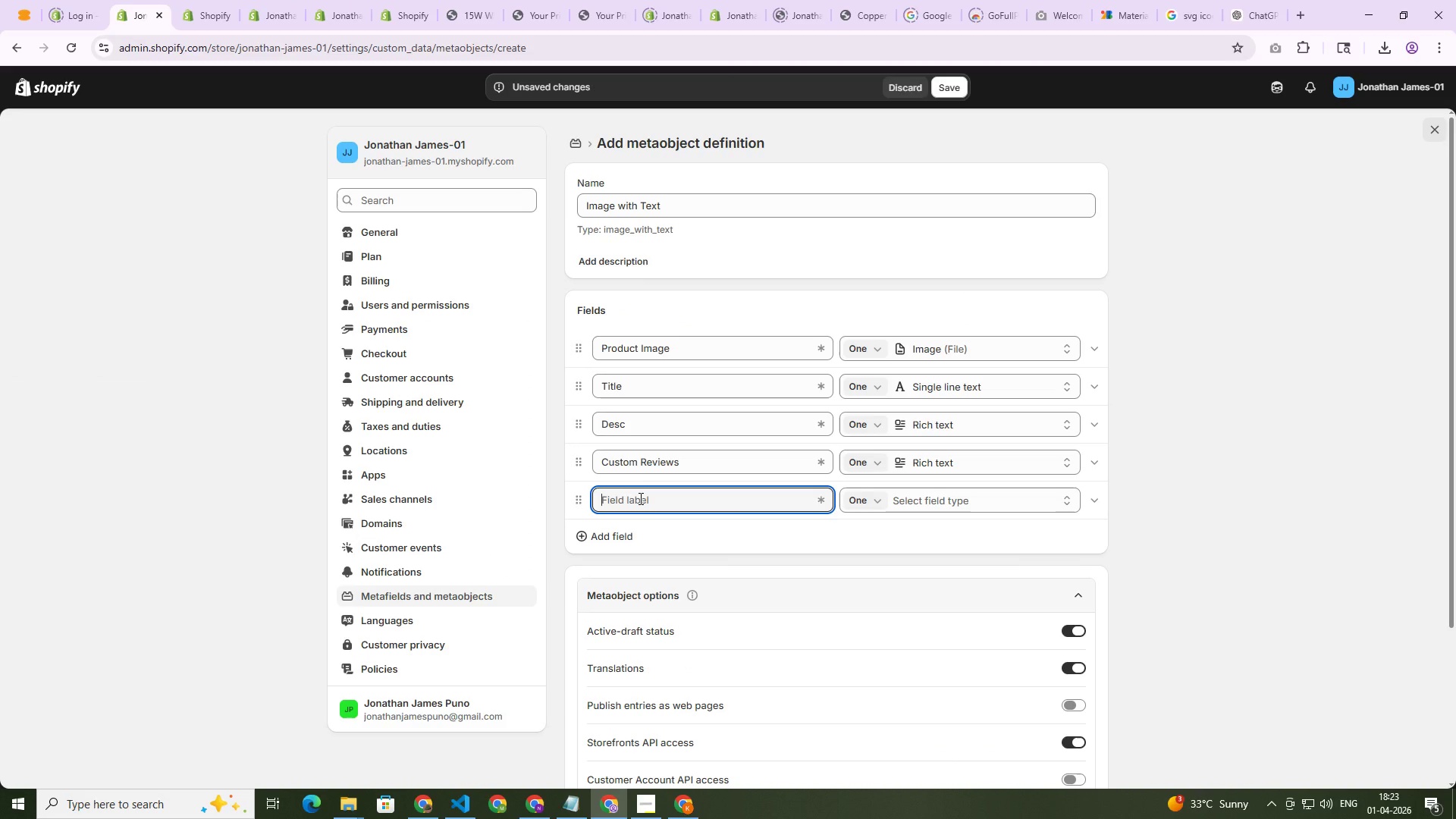 
type(Customer Name)
 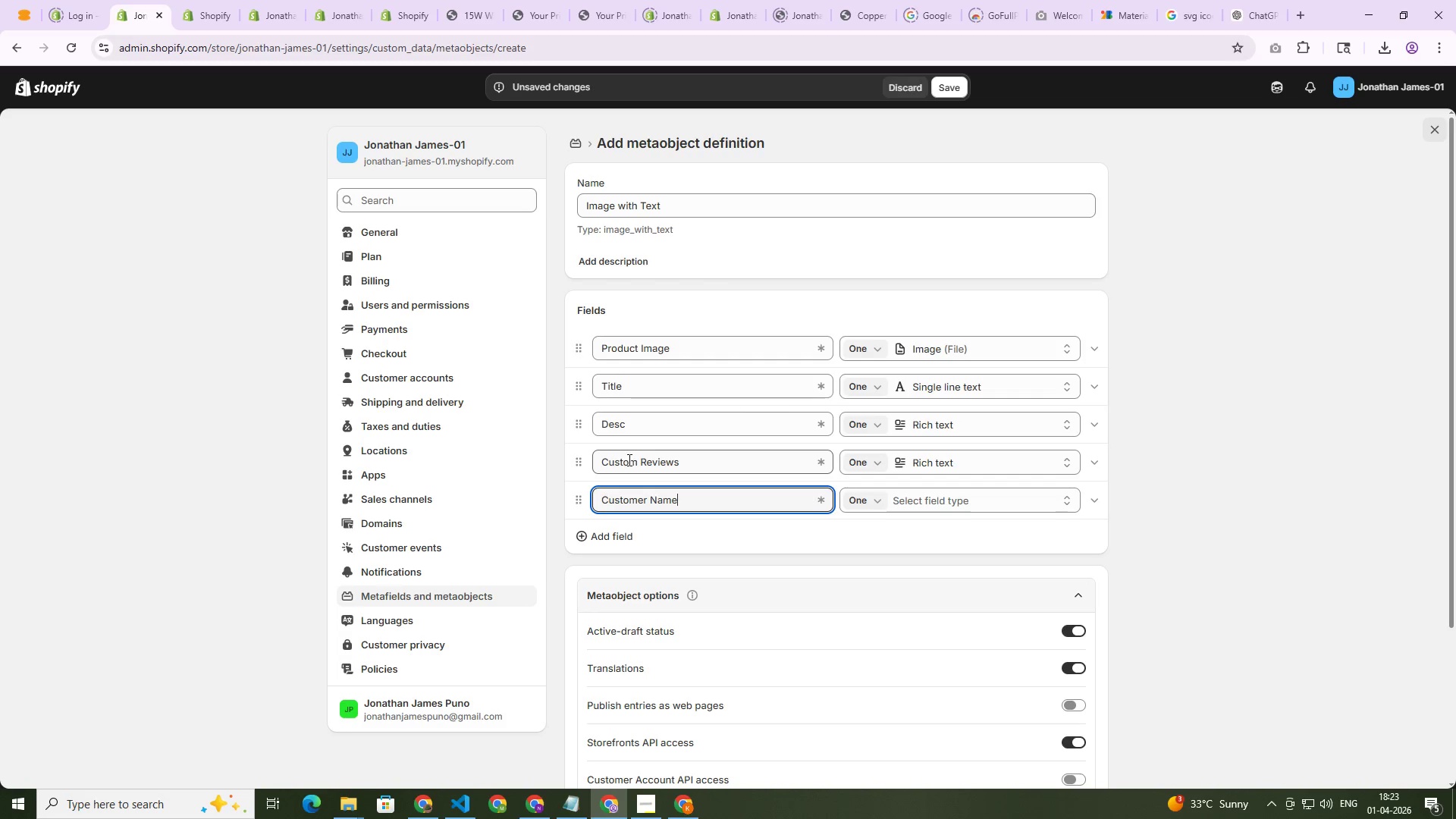 
left_click([632, 460])
 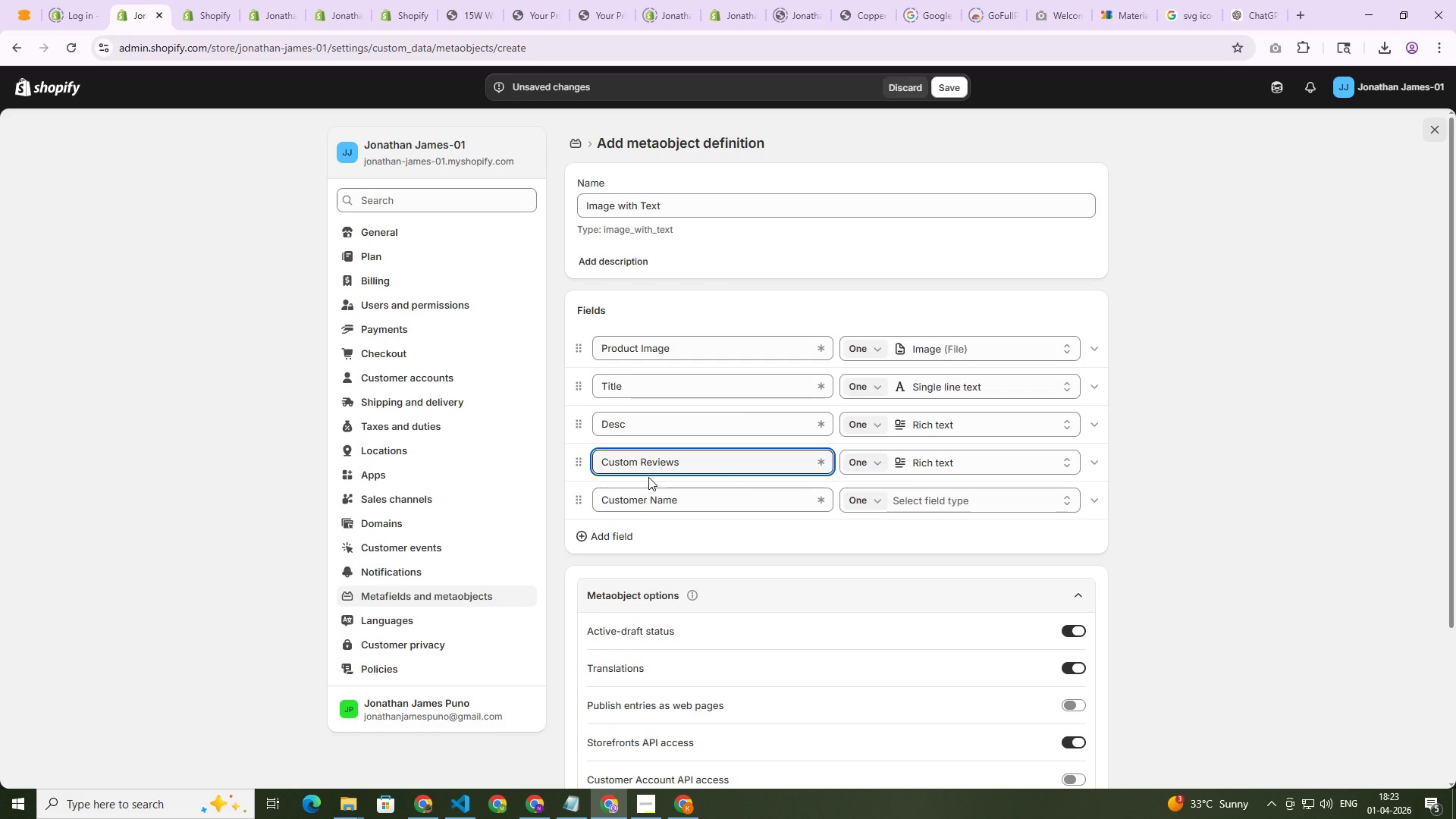 
key(ArrowRight)
 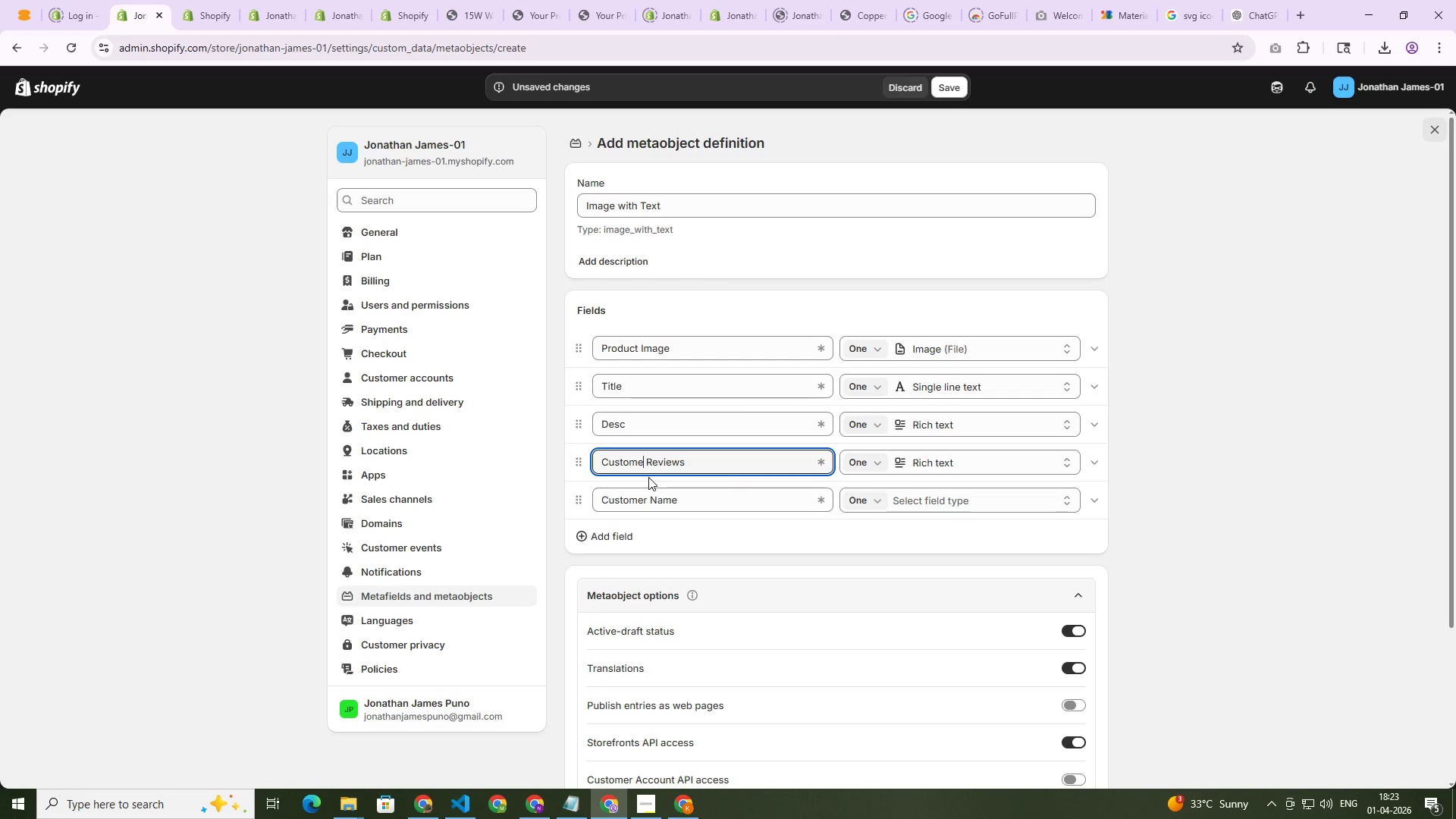 
type(er)
 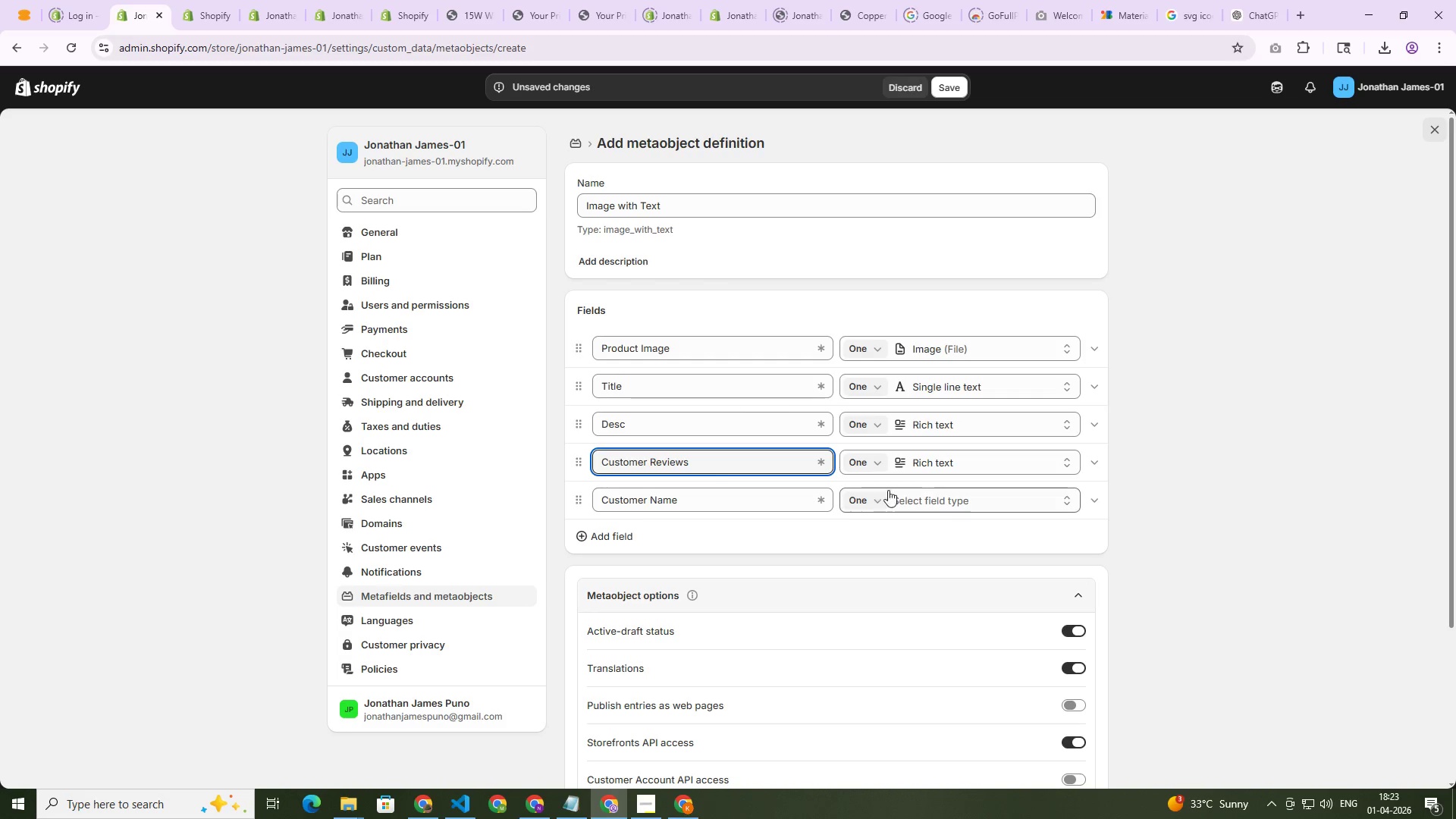 
left_click([910, 495])
 